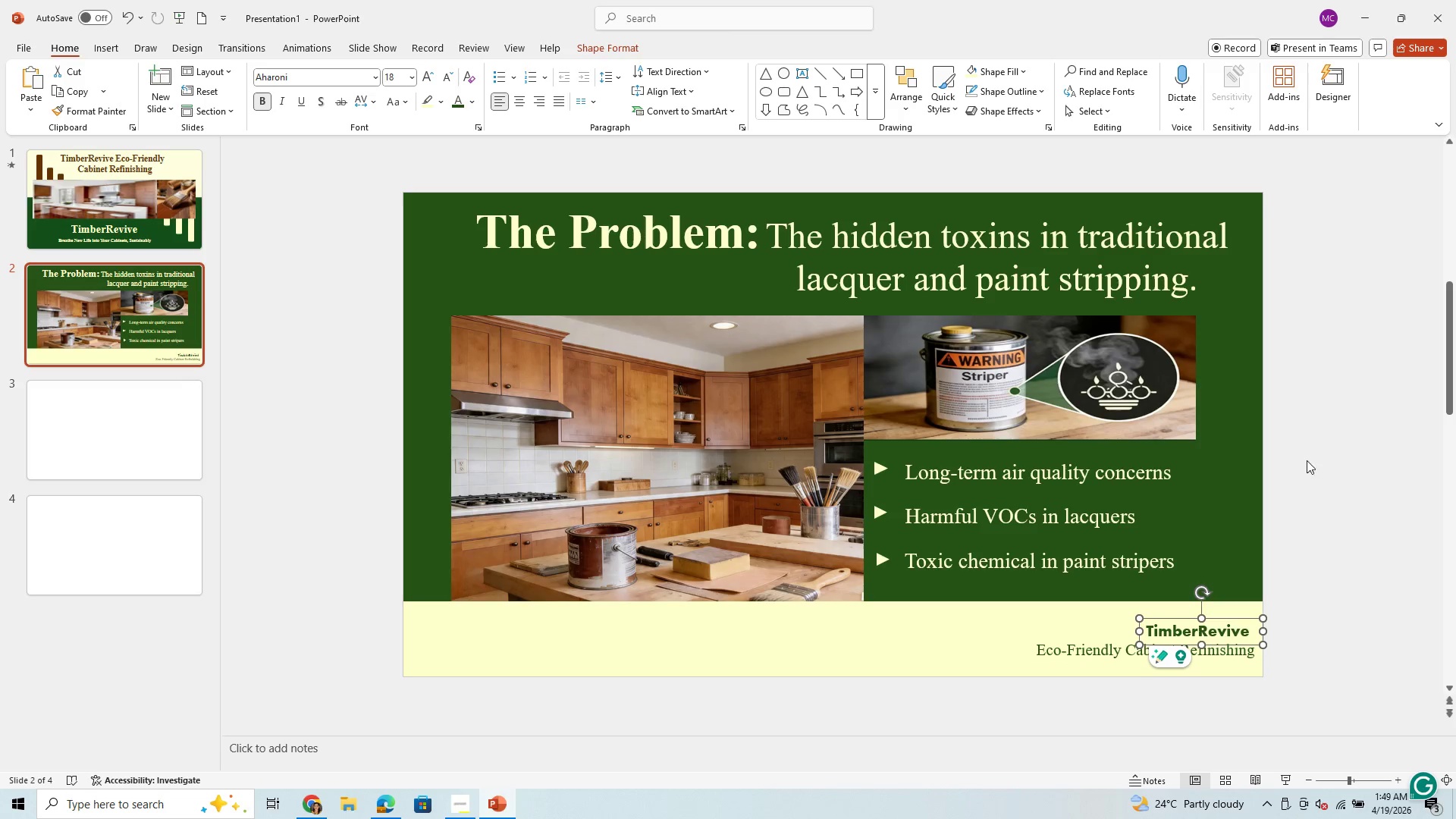 
left_click([1314, 444])
 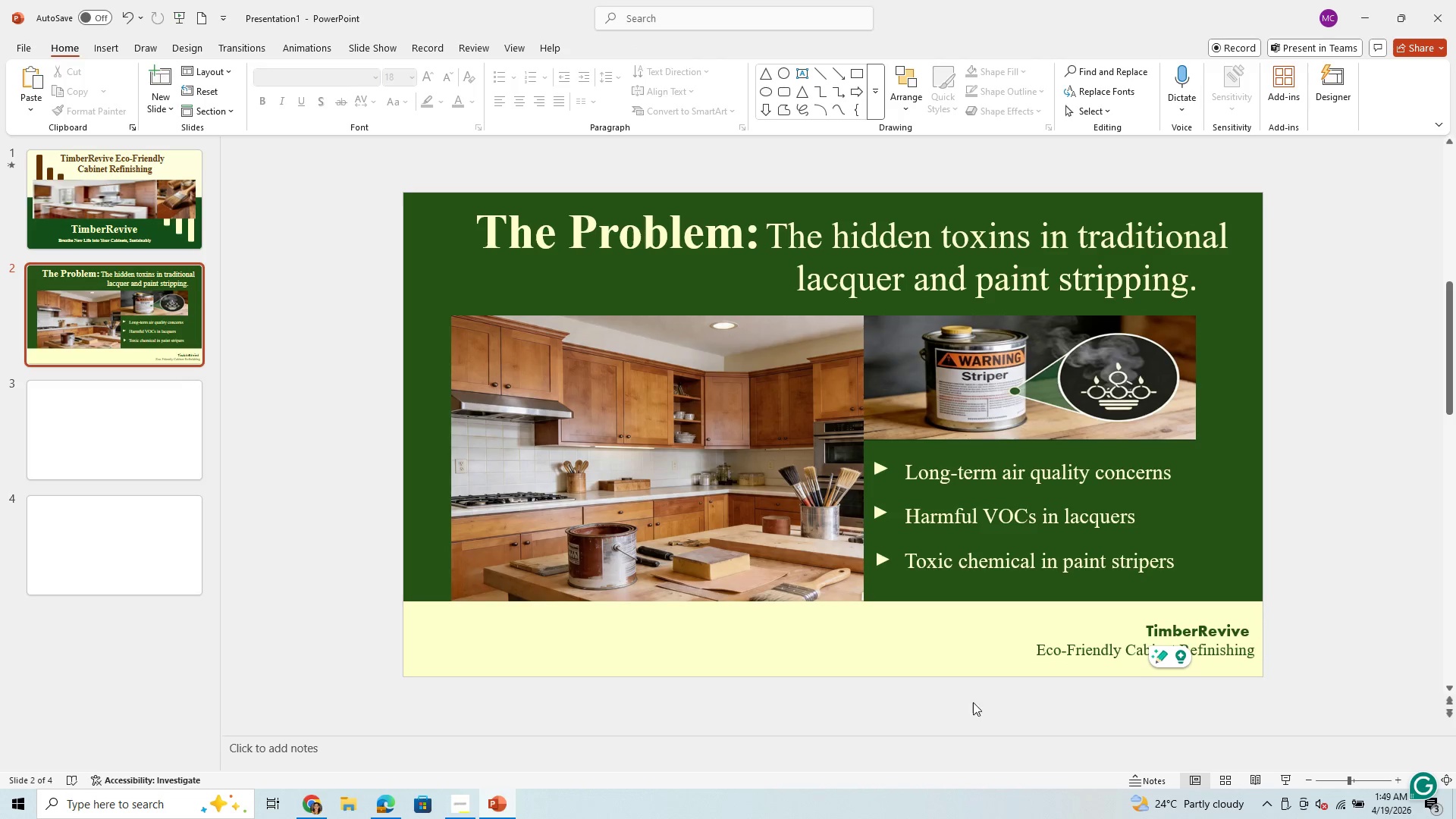 
left_click([899, 652])
 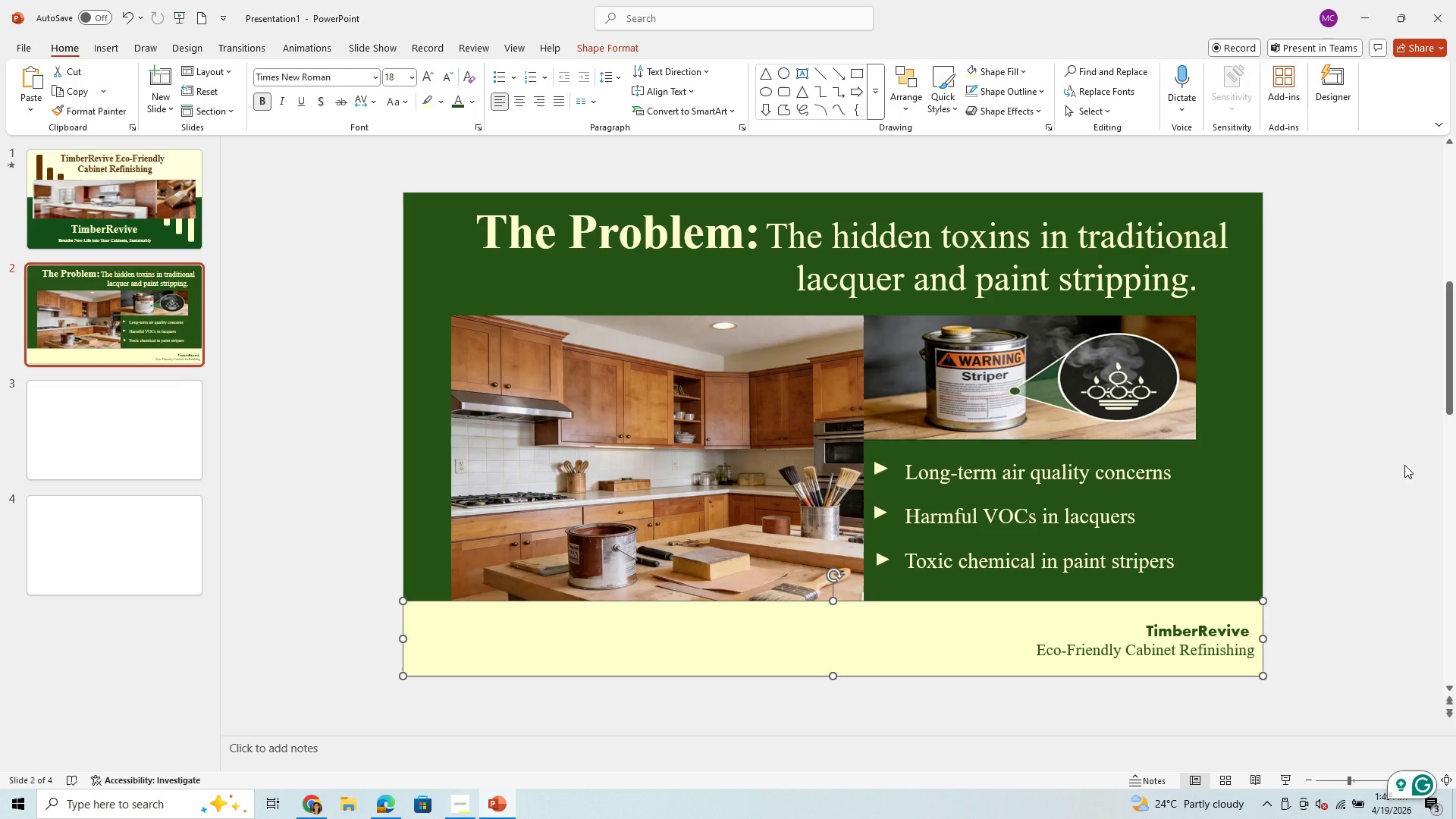 
left_click([1408, 463])
 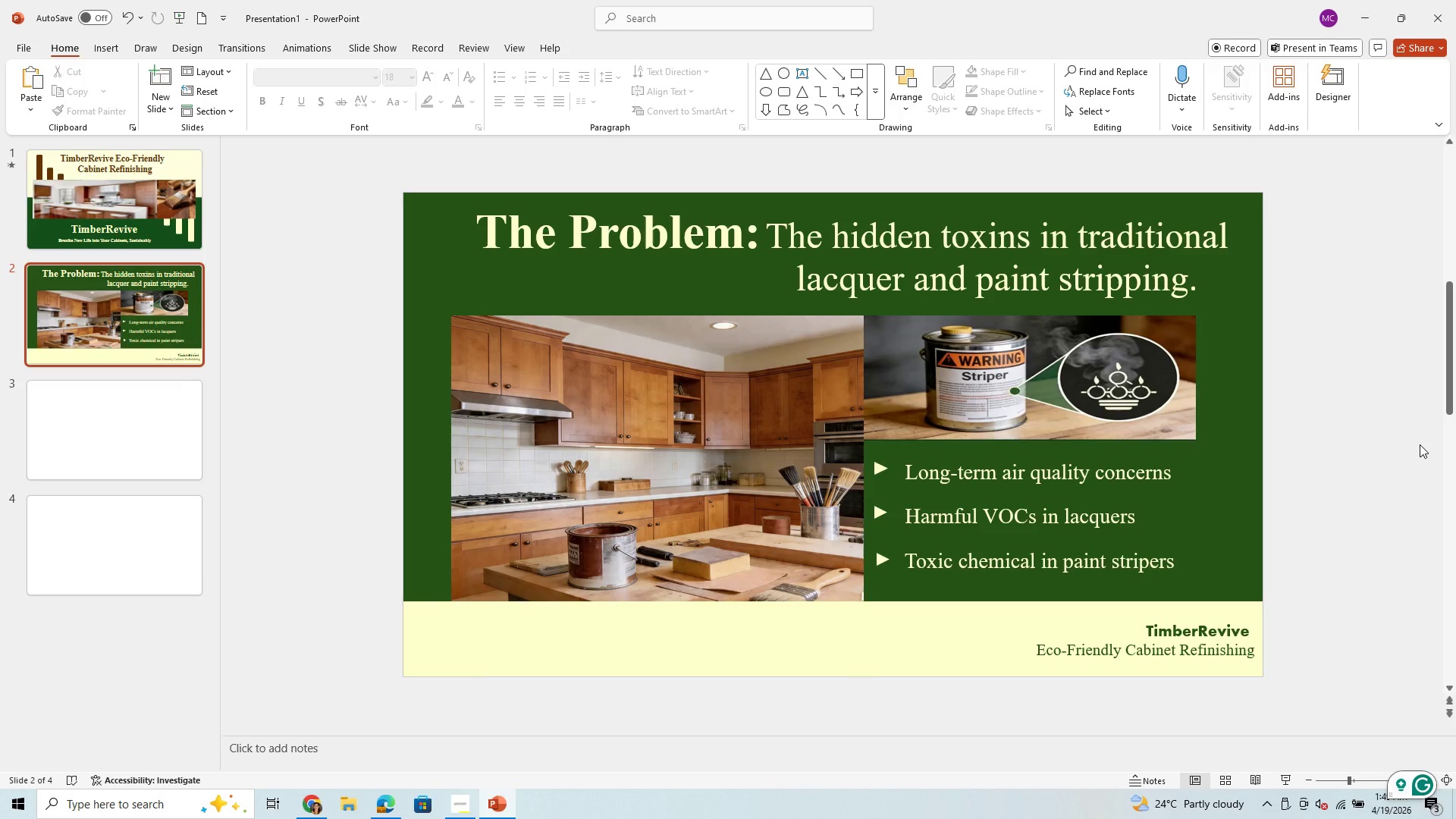 
wait(9.36)
 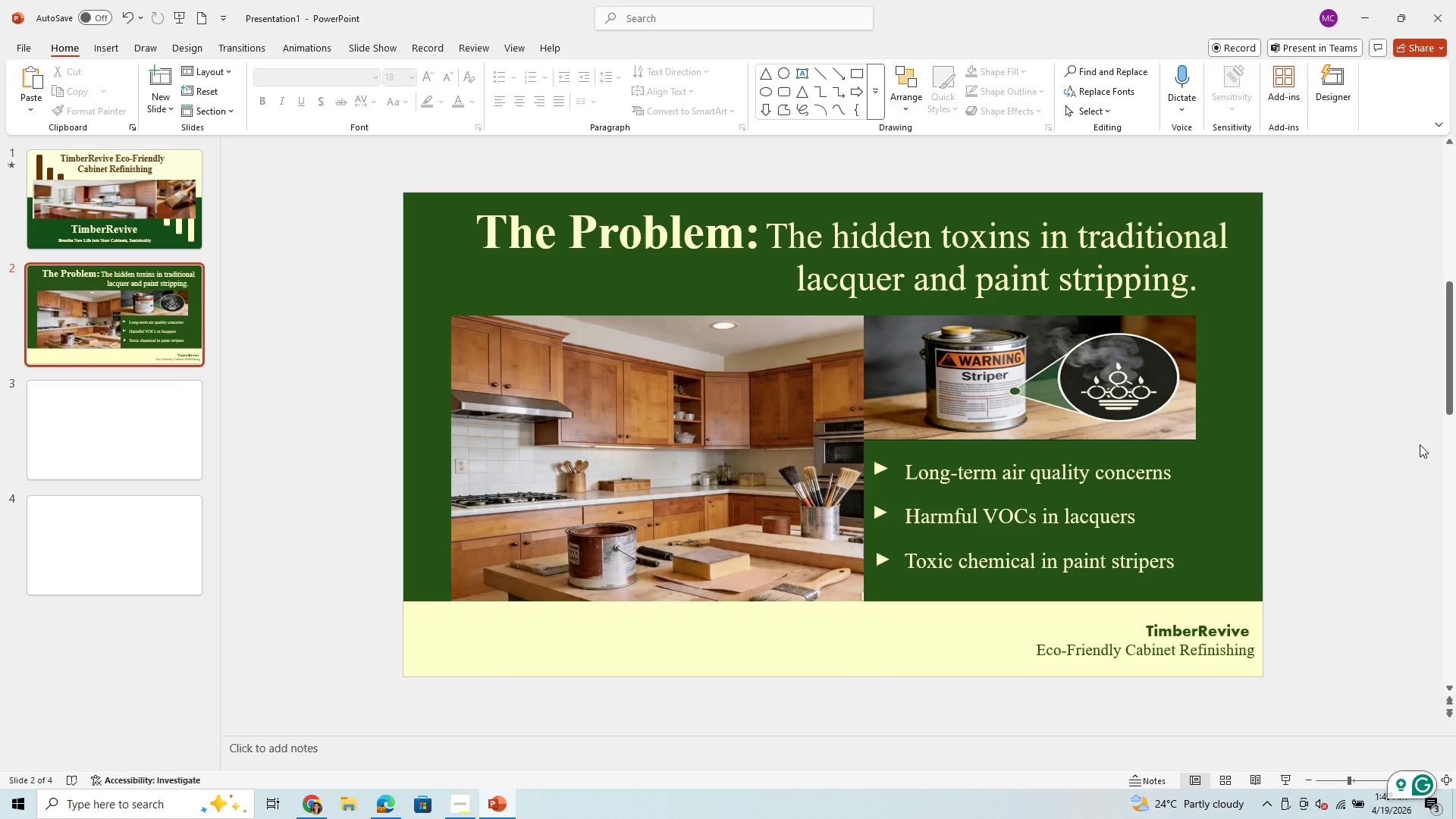 
left_click_drag(start_coordinate=[836, 600], to_coordinate=[840, 613])
 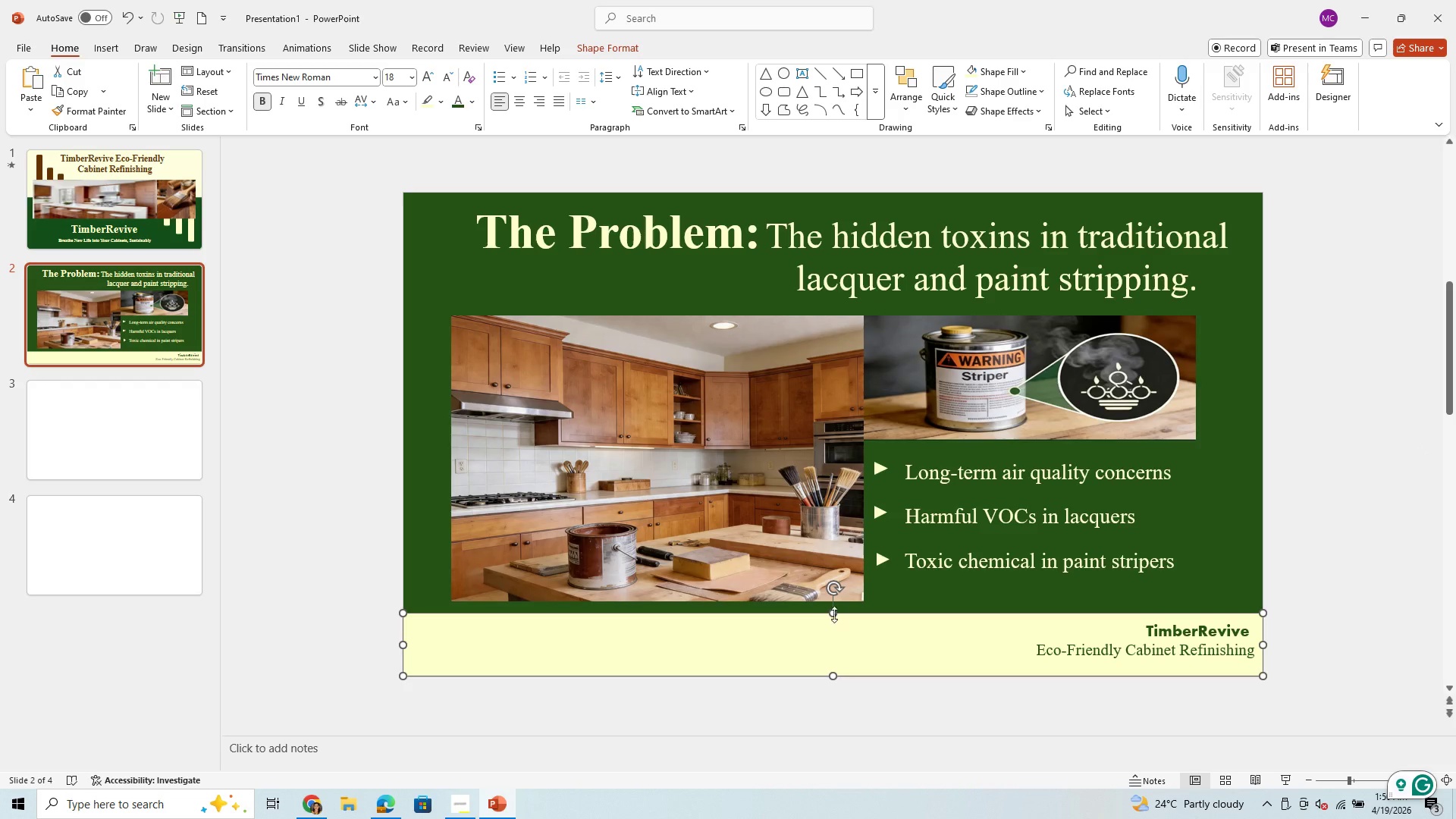 
left_click_drag(start_coordinate=[831, 611], to_coordinate=[833, 607])
 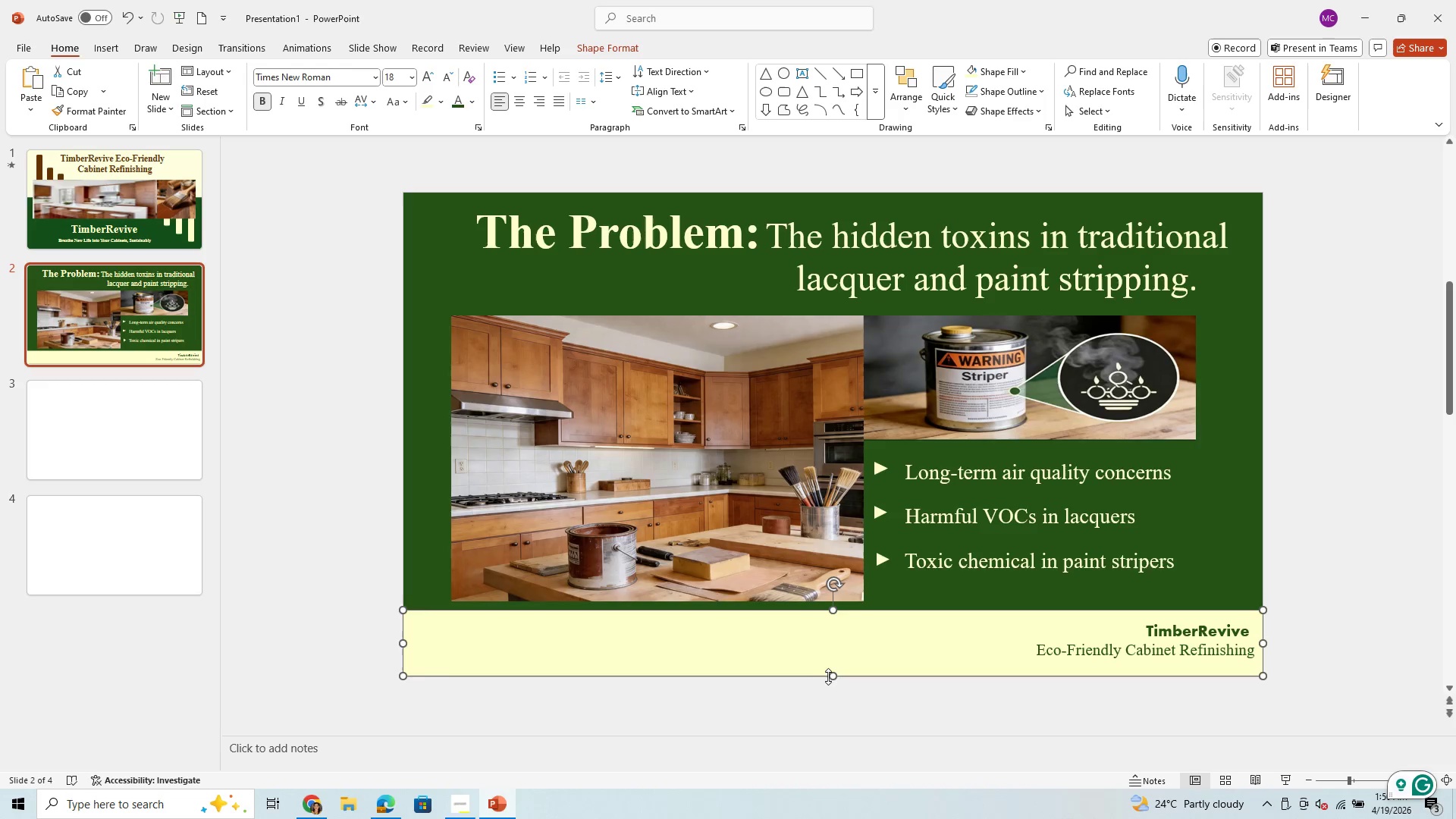 
left_click_drag(start_coordinate=[833, 673], to_coordinate=[836, 670])
 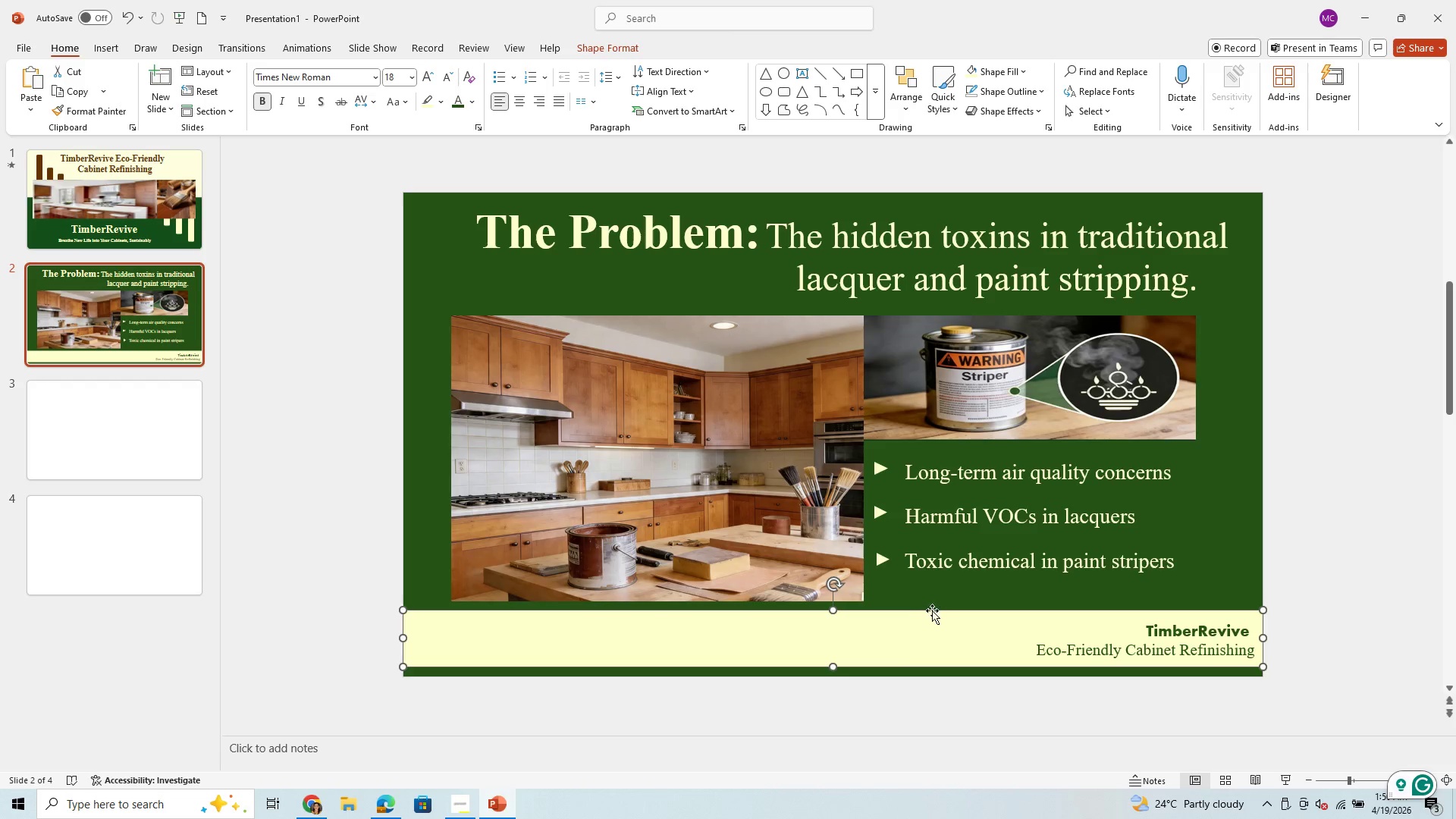 
left_click_drag(start_coordinate=[929, 614], to_coordinate=[928, 623])
 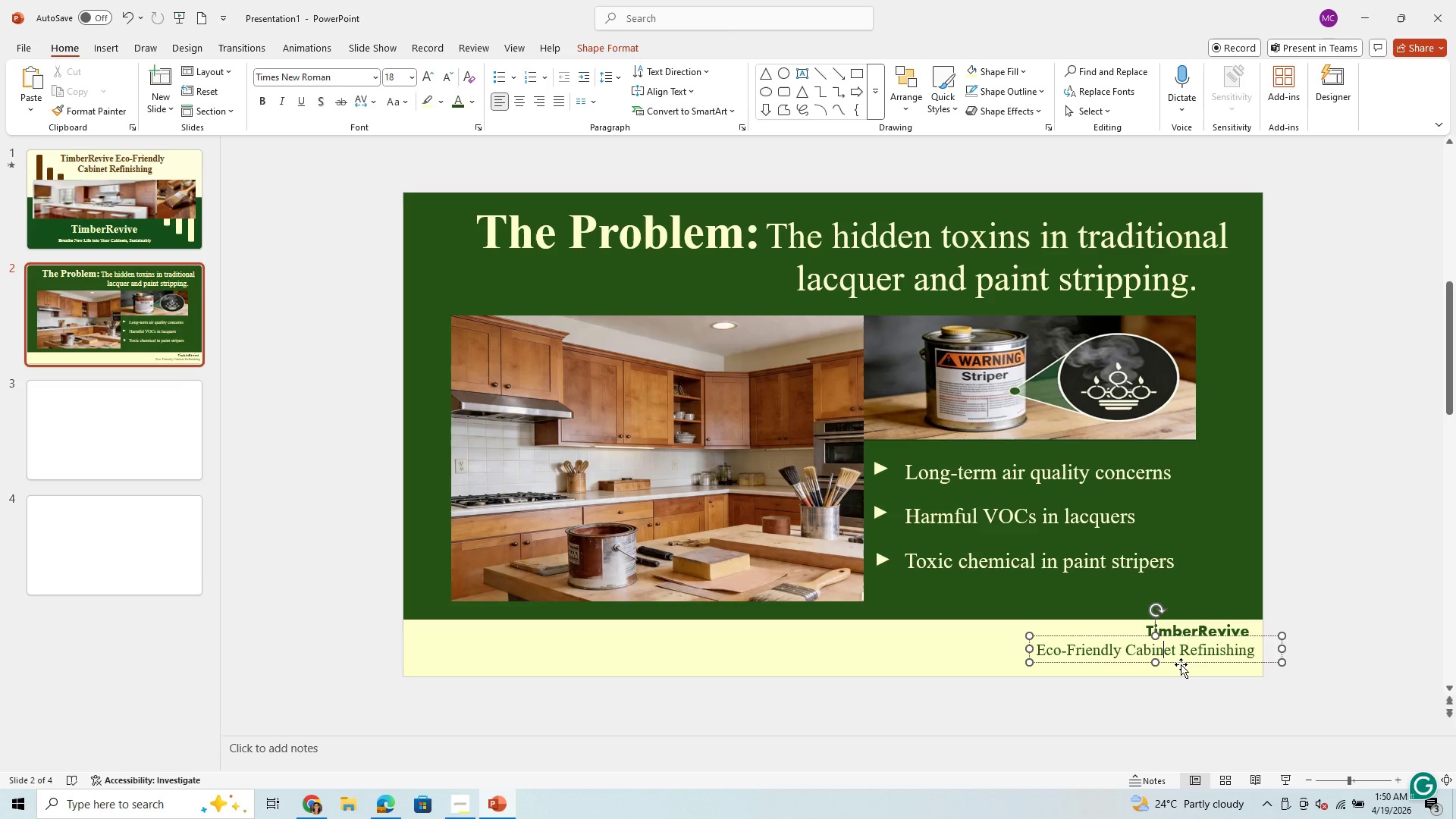 
left_click_drag(start_coordinate=[1184, 661], to_coordinate=[1184, 666])
 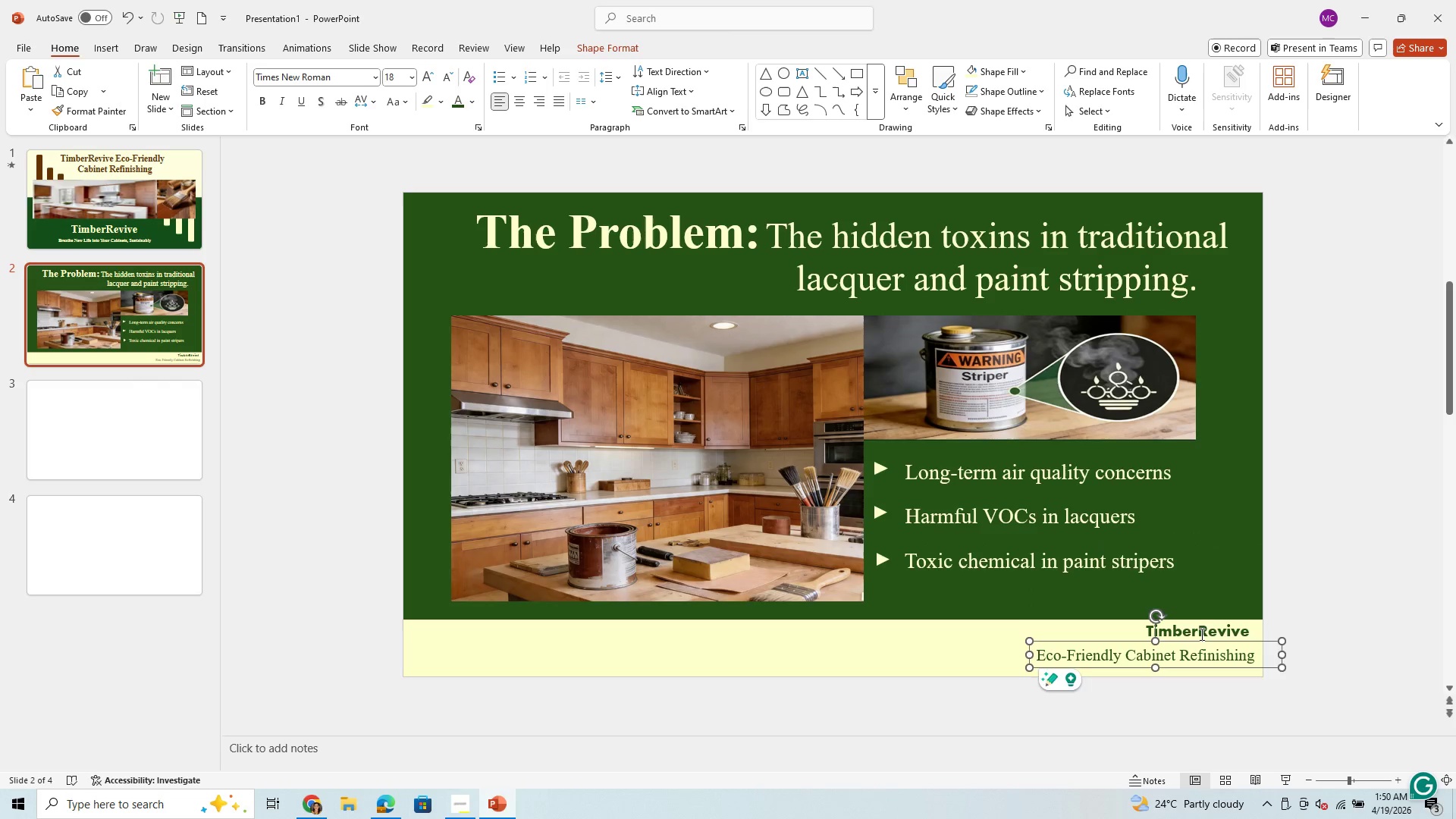 
left_click([1200, 634])
 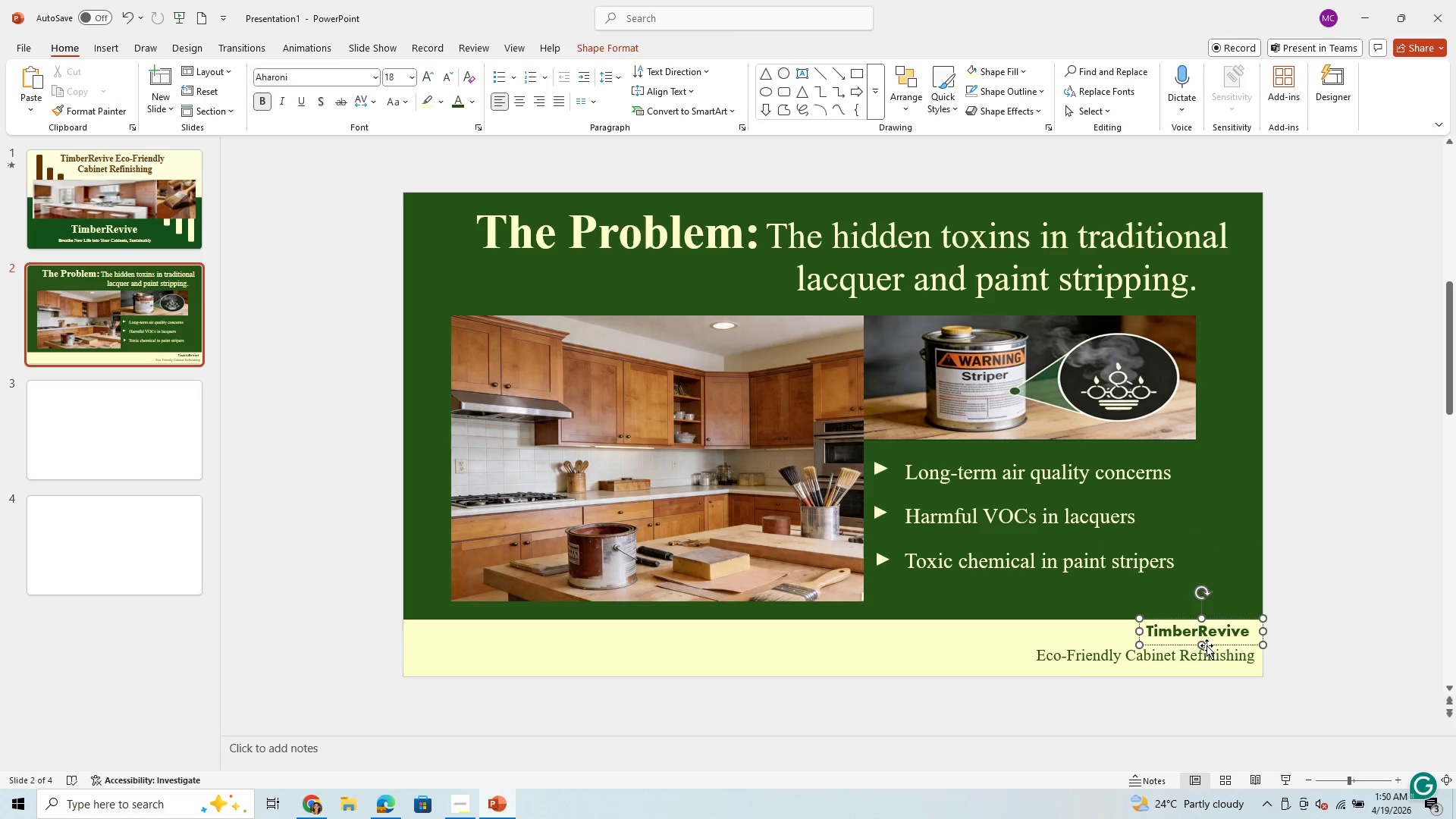 
left_click_drag(start_coordinate=[1207, 645], to_coordinate=[1208, 654])
 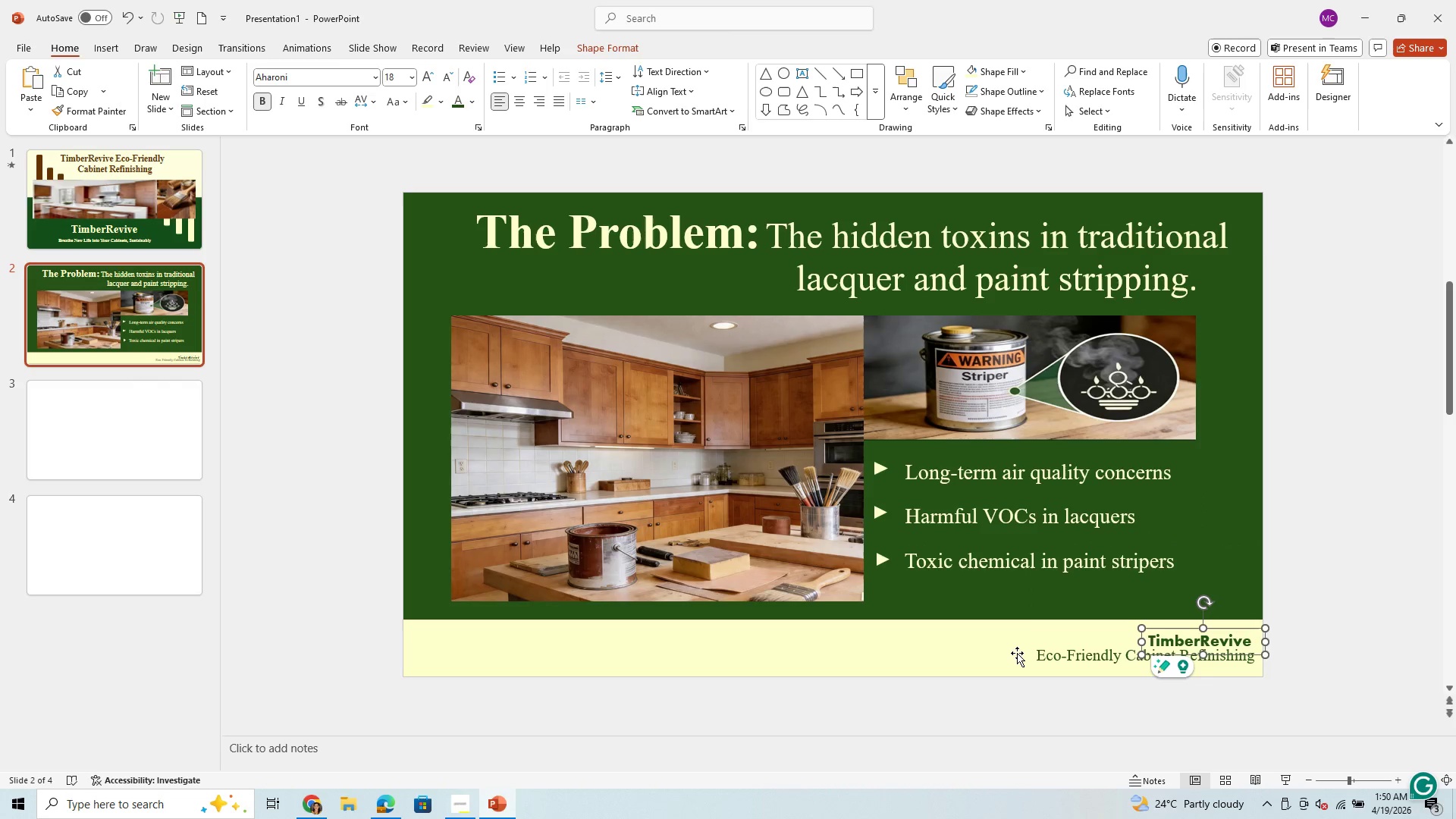 
left_click([1013, 653])
 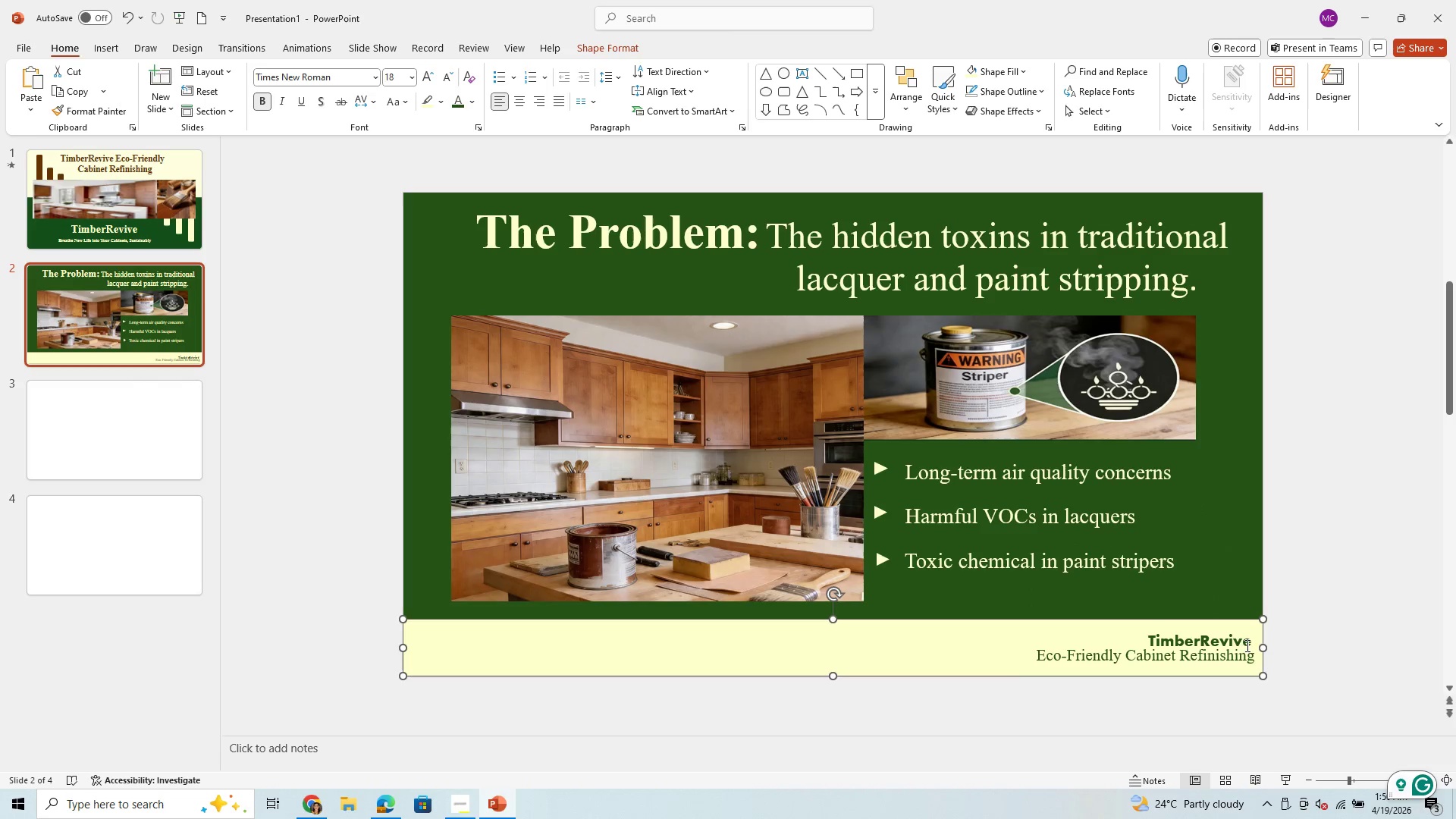 
left_click([1231, 639])
 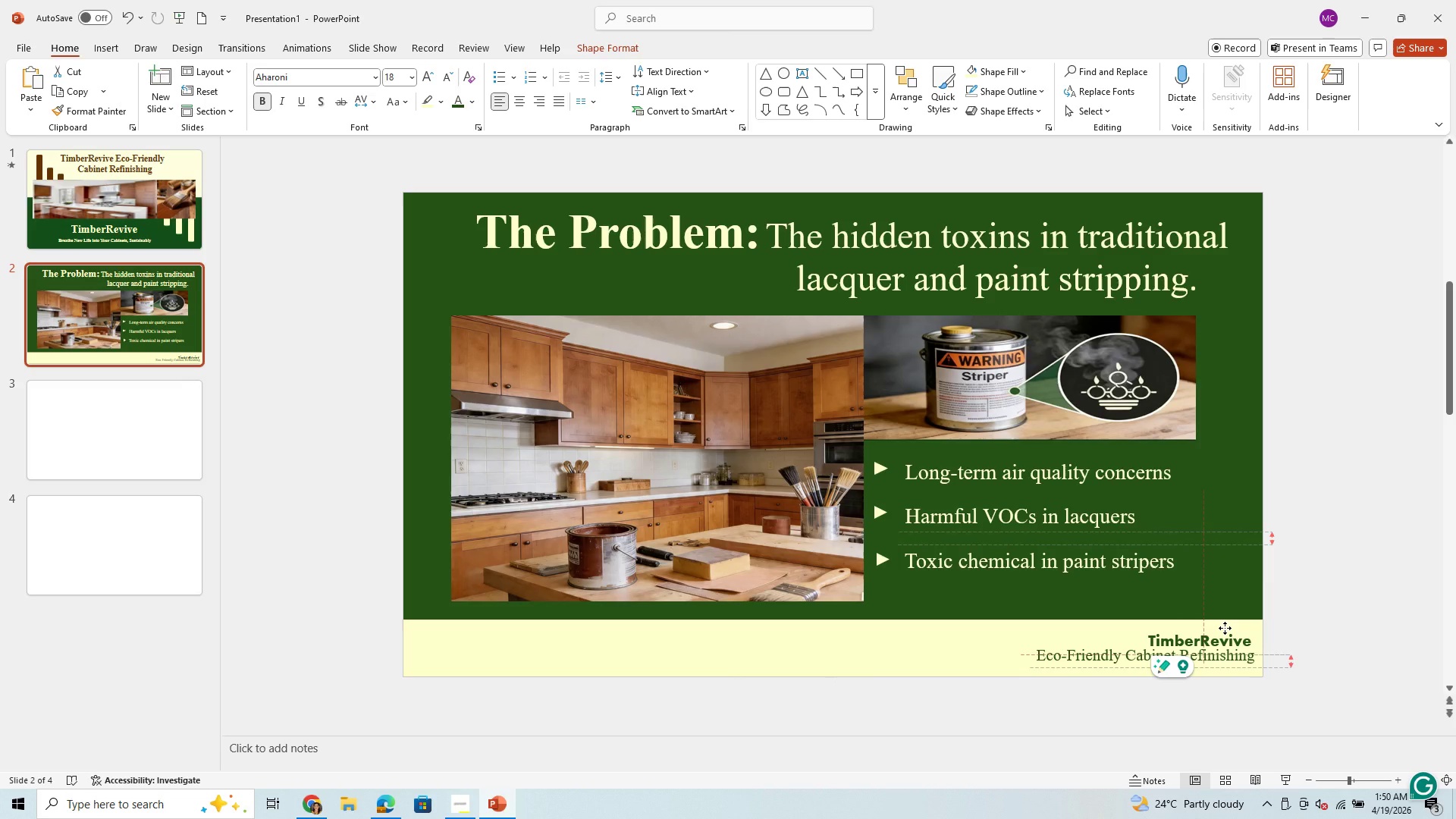 
wait(6.0)
 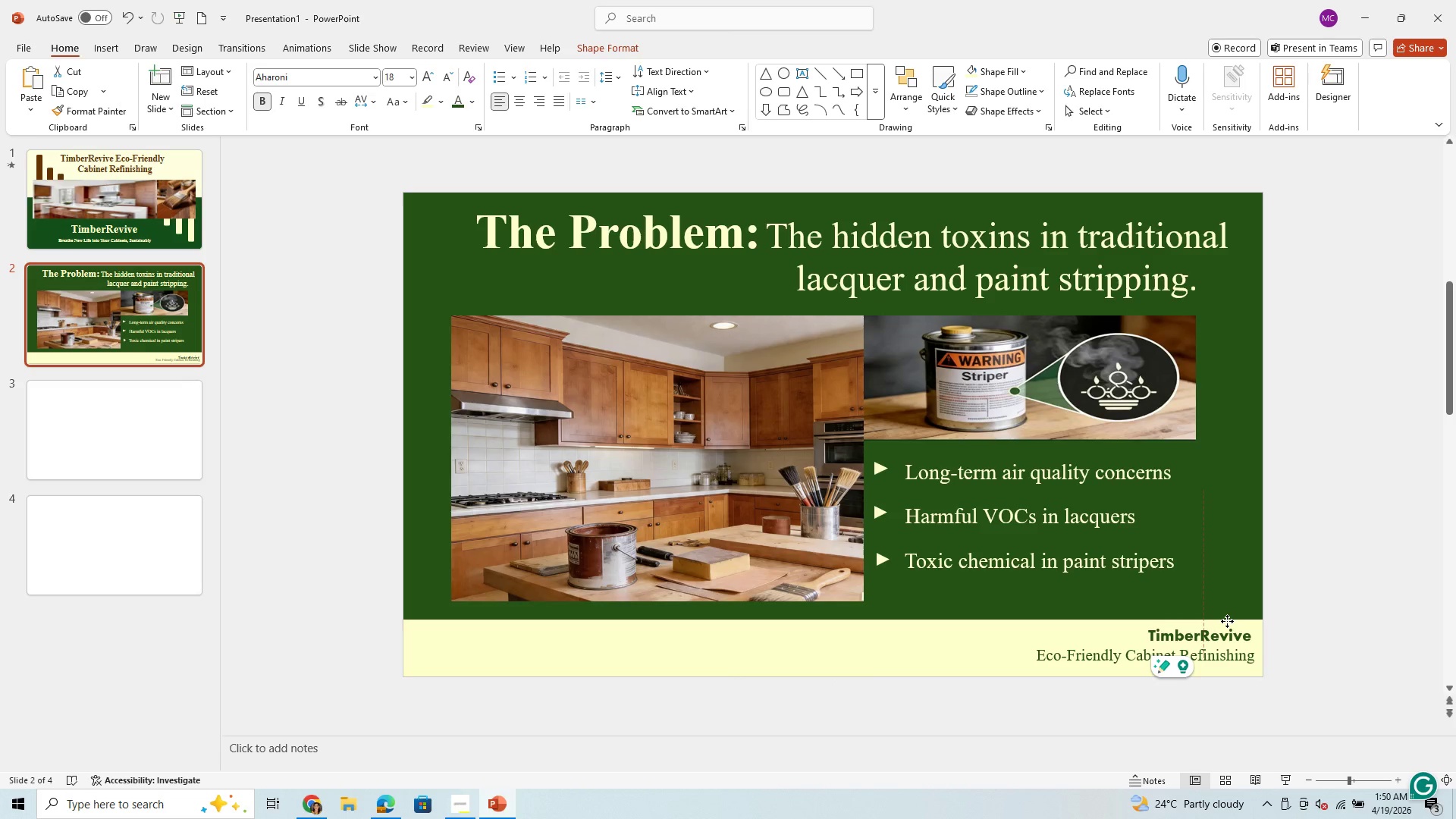 
left_click_drag(start_coordinate=[927, 663], to_coordinate=[932, 657])
 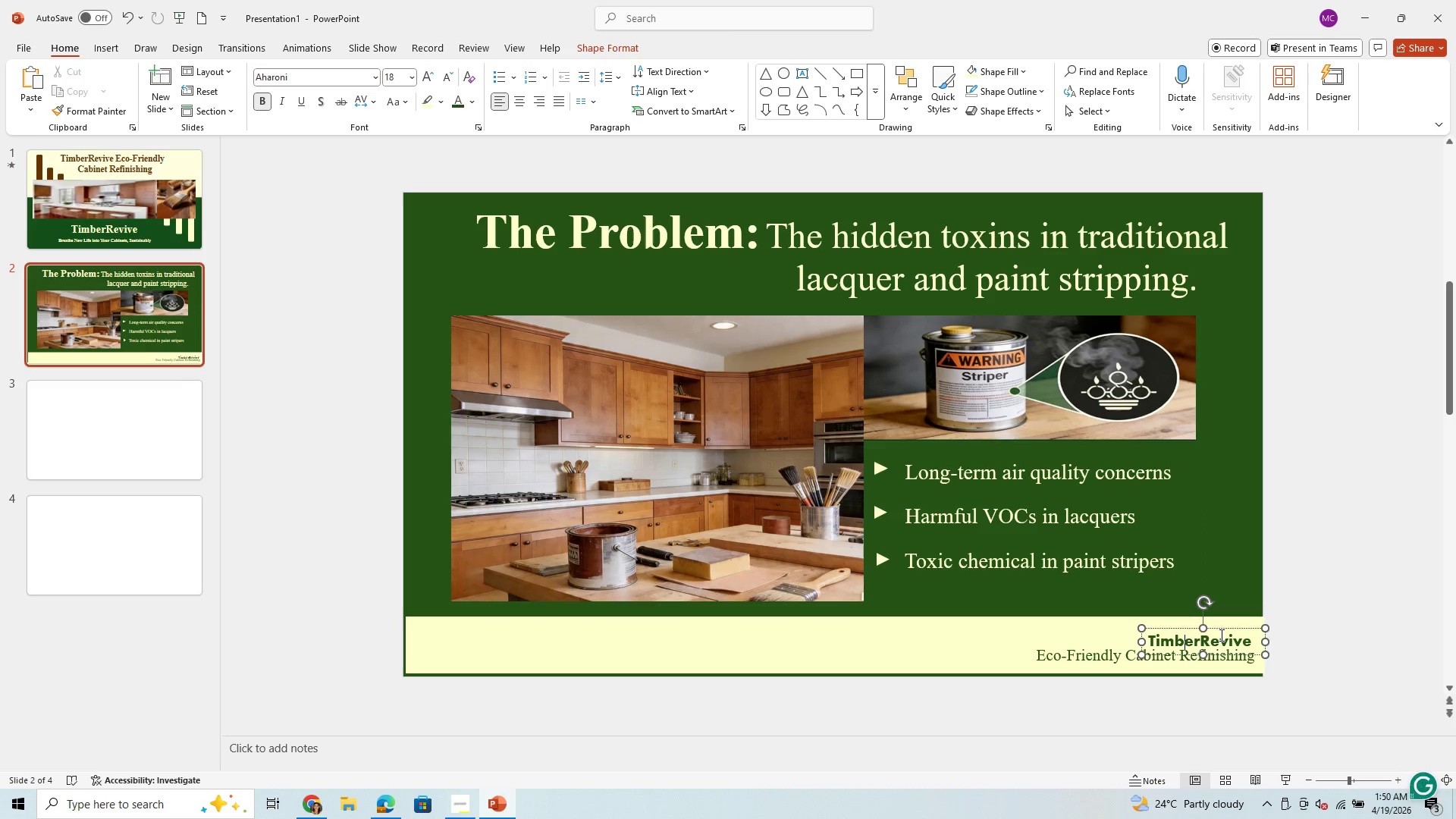 
left_click_drag(start_coordinate=[1225, 629], to_coordinate=[1219, 630])
 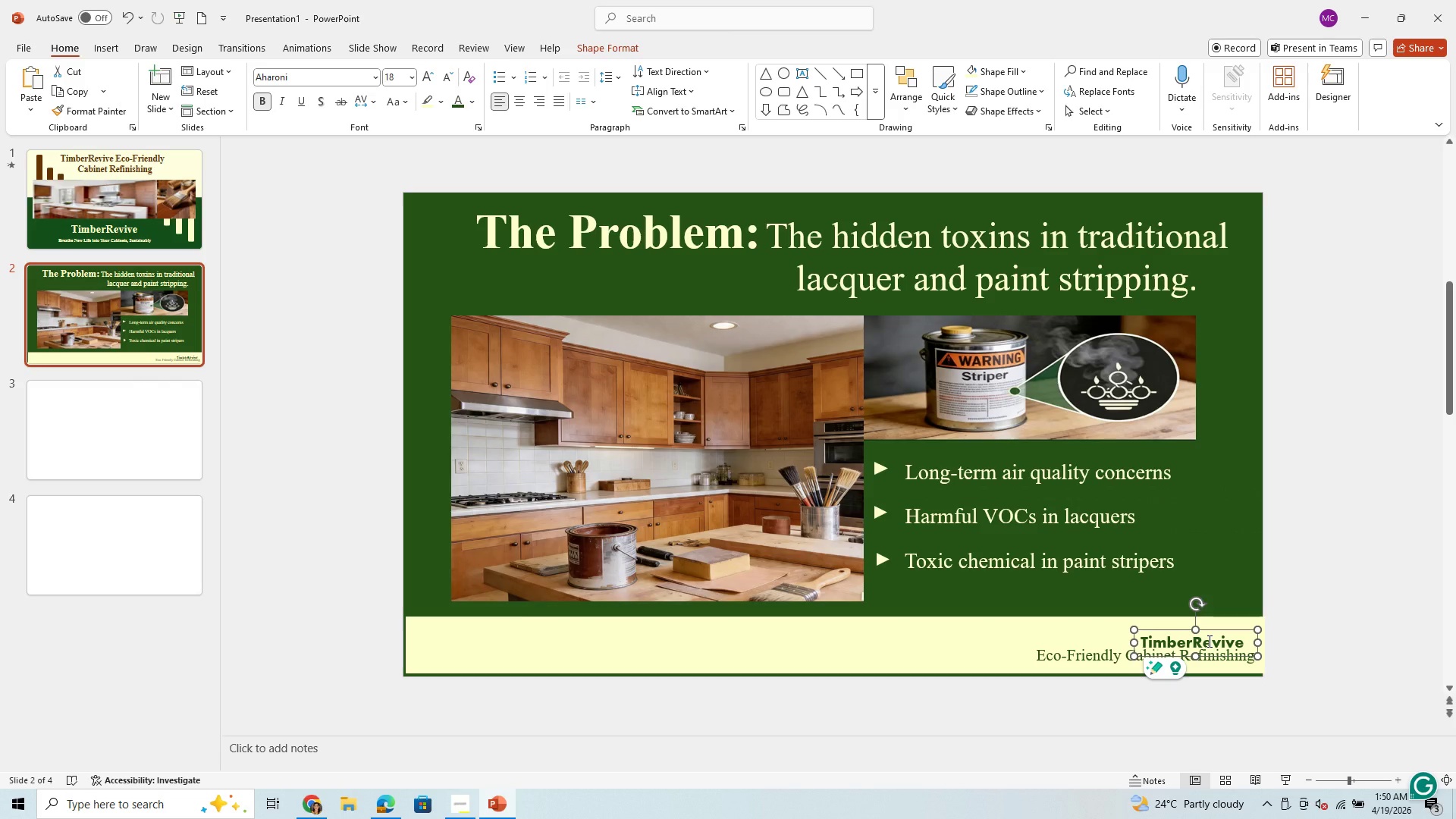 
wait(11.17)
 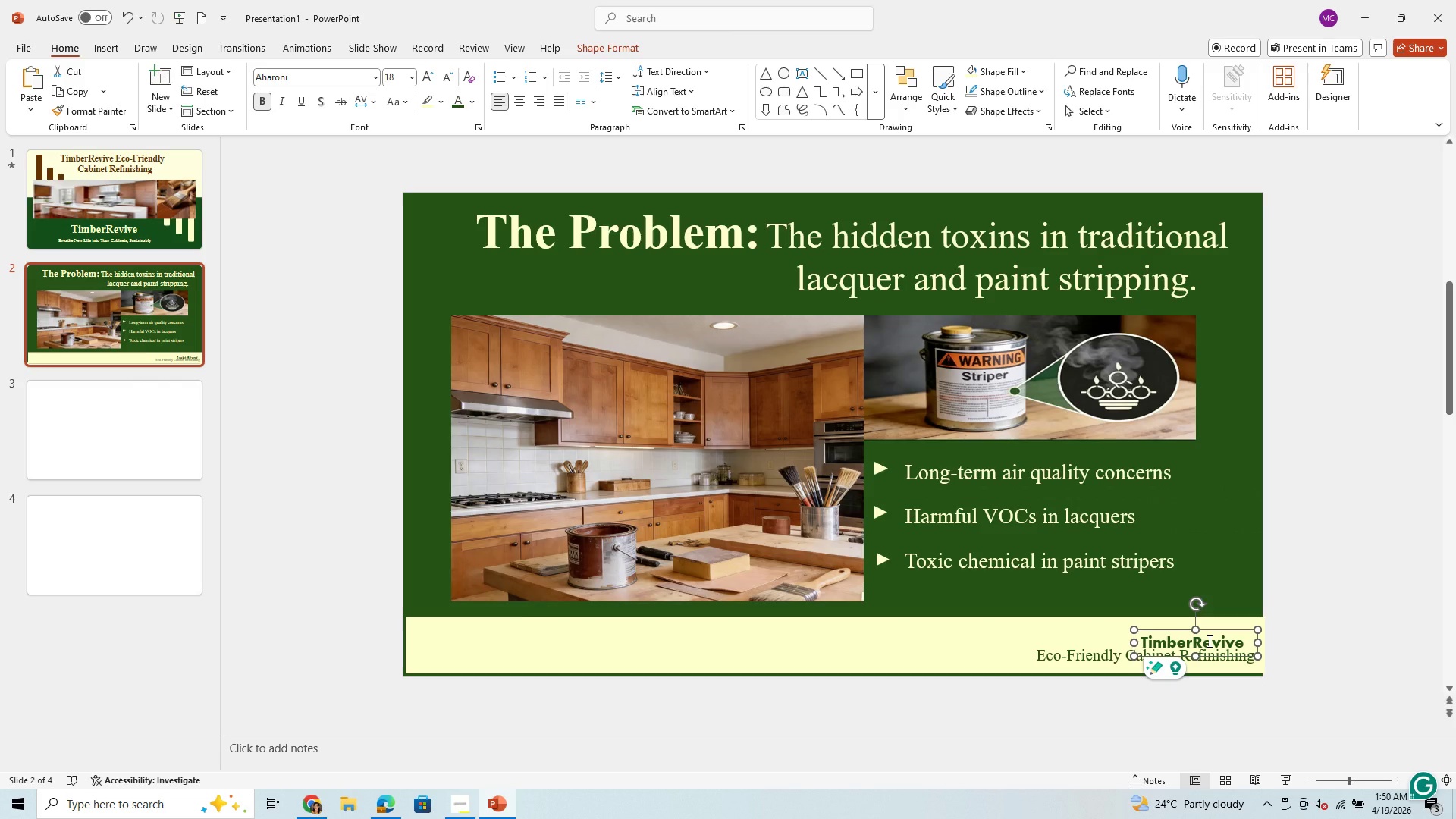 
left_click([1222, 632])
 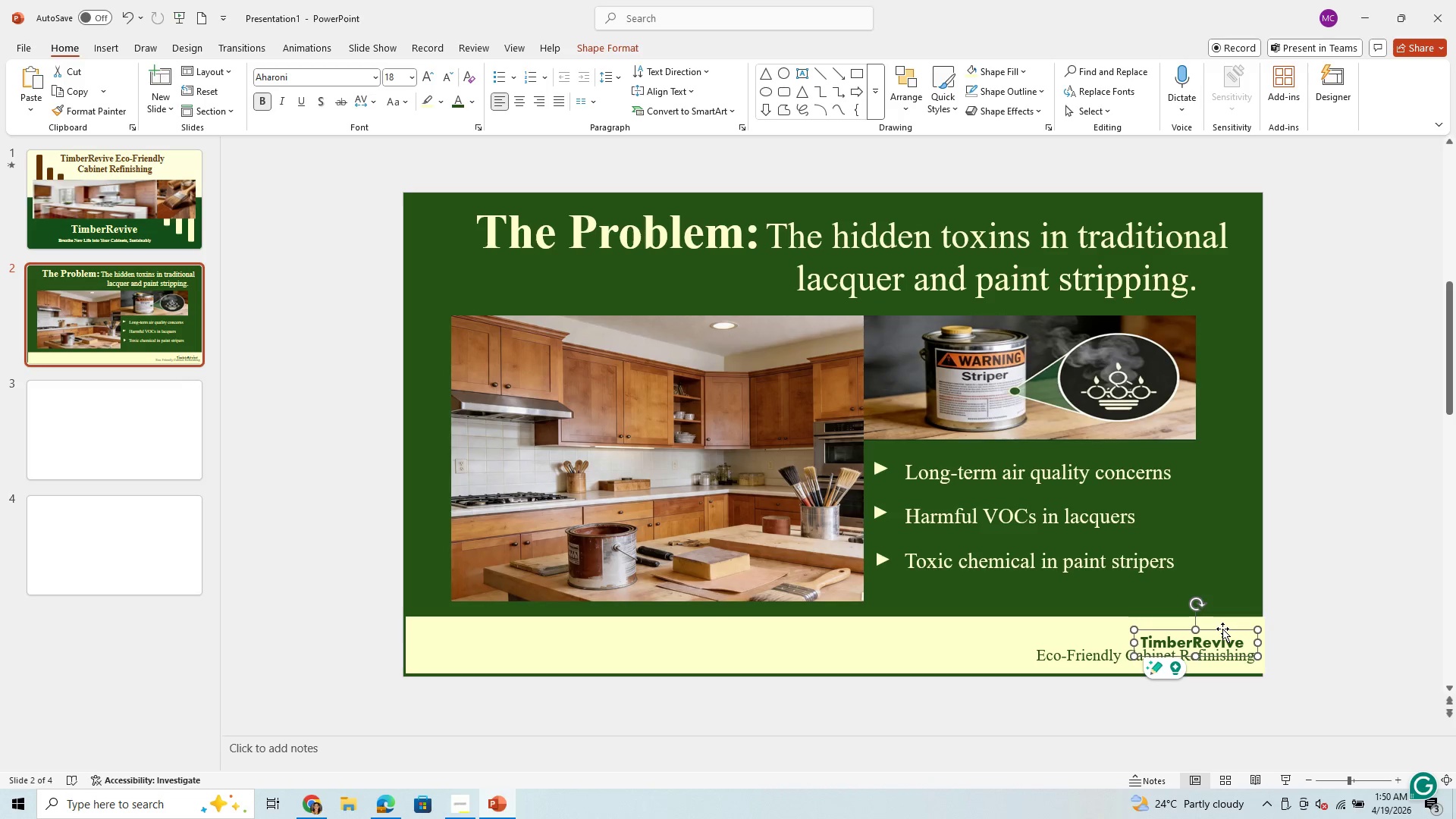 
left_click_drag(start_coordinate=[1222, 629], to_coordinate=[1224, 623])
 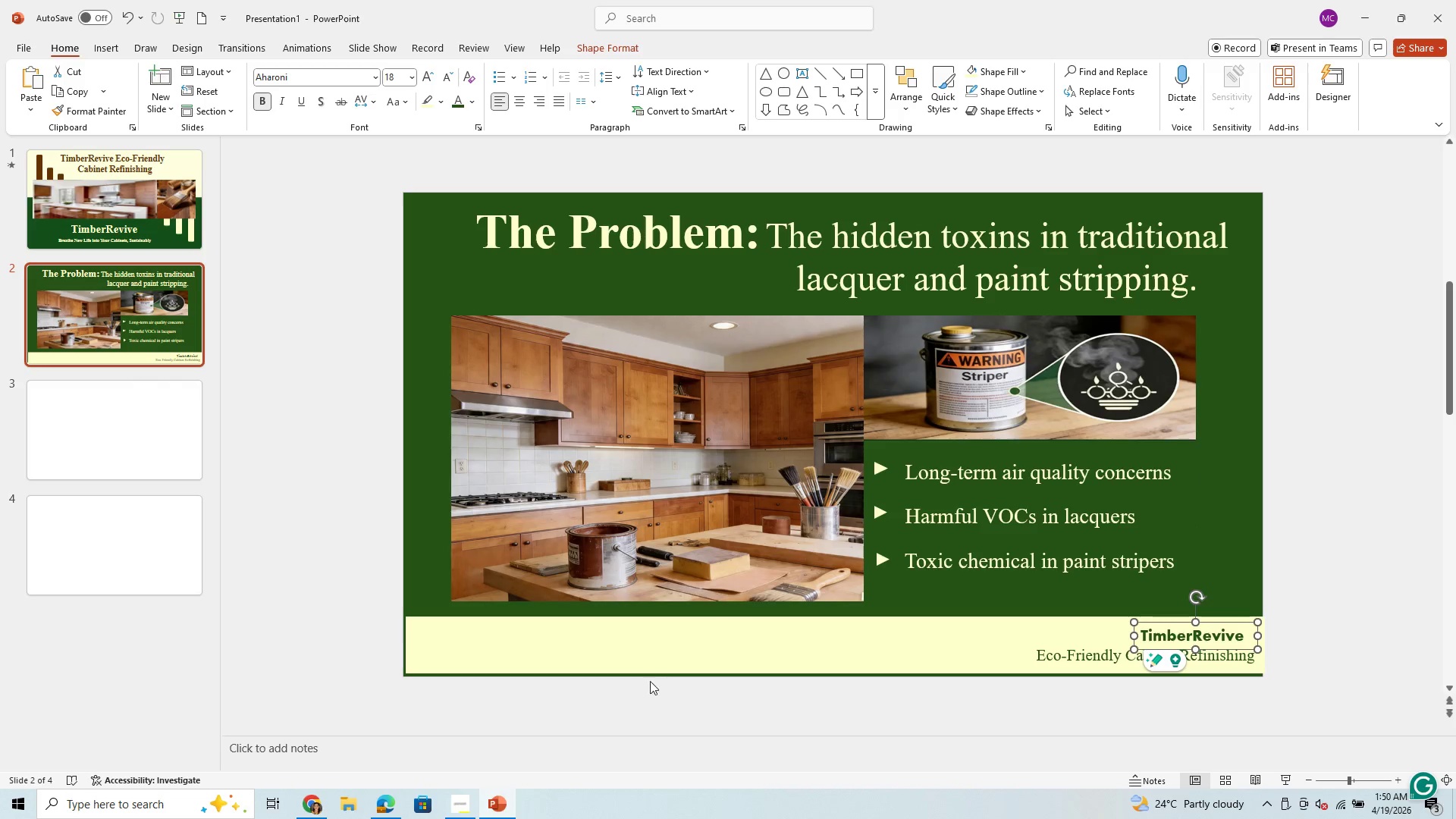 
left_click([670, 667])
 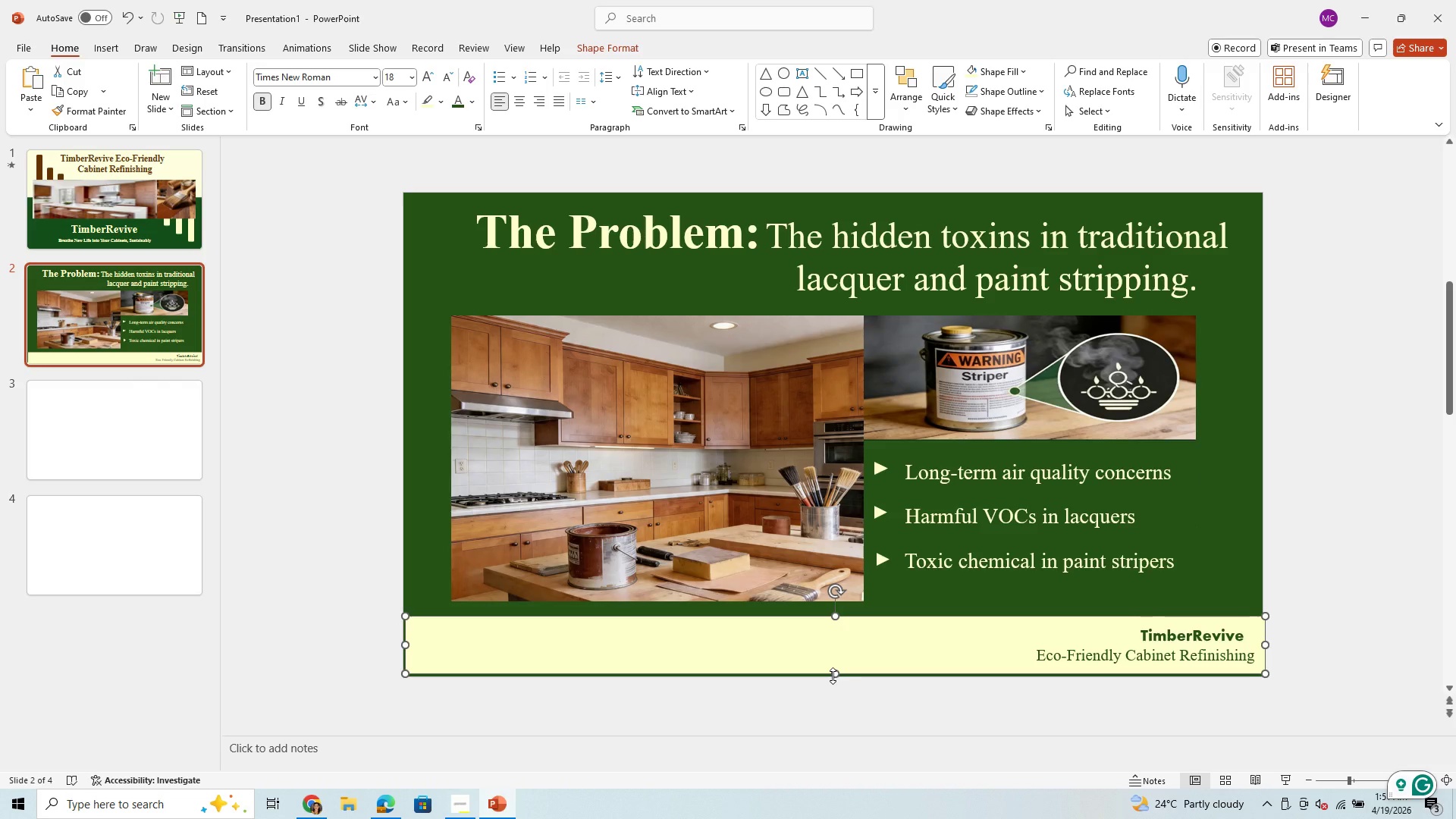 
left_click_drag(start_coordinate=[833, 676], to_coordinate=[831, 682])
 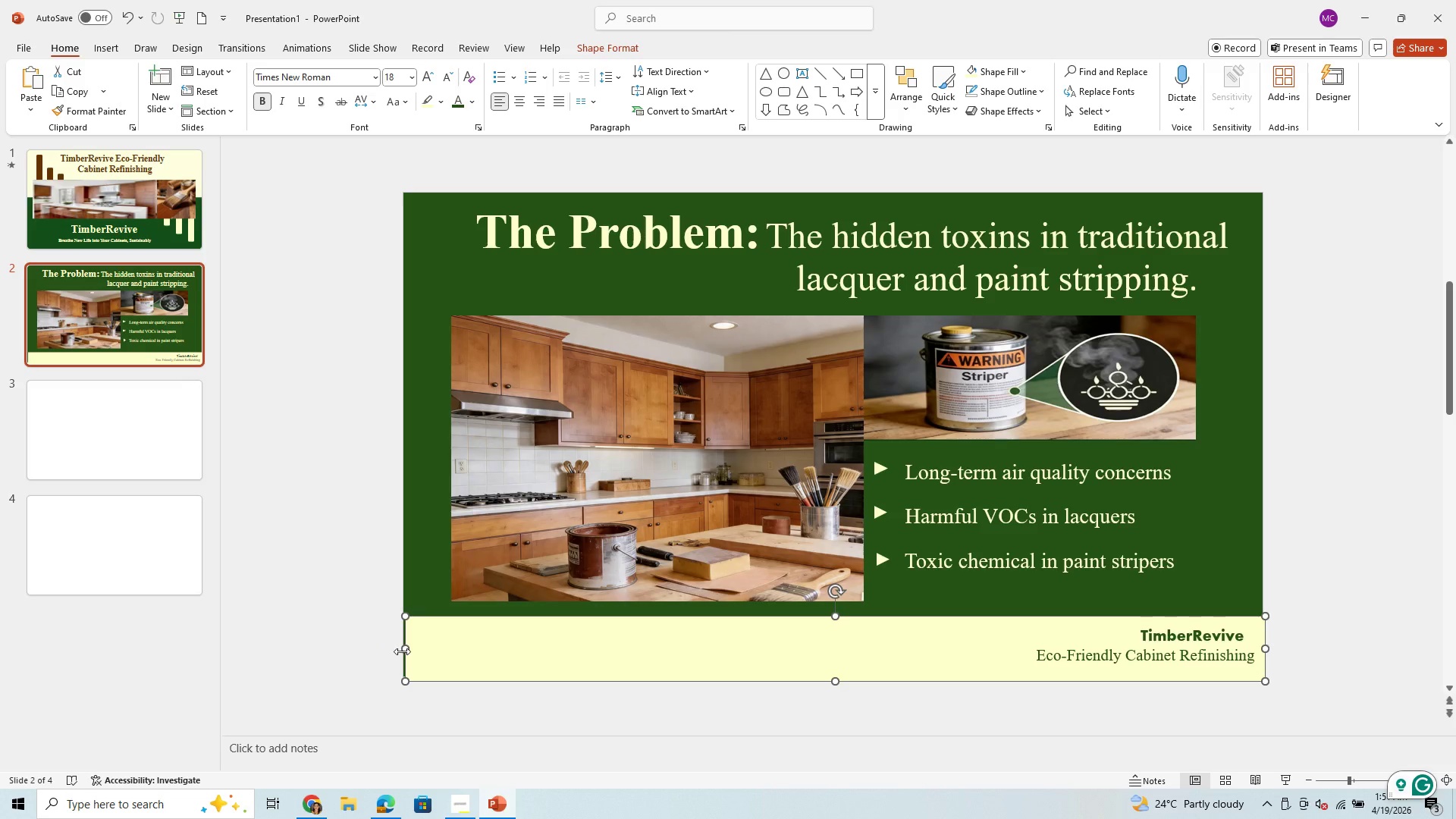 
left_click_drag(start_coordinate=[406, 650], to_coordinate=[401, 650])
 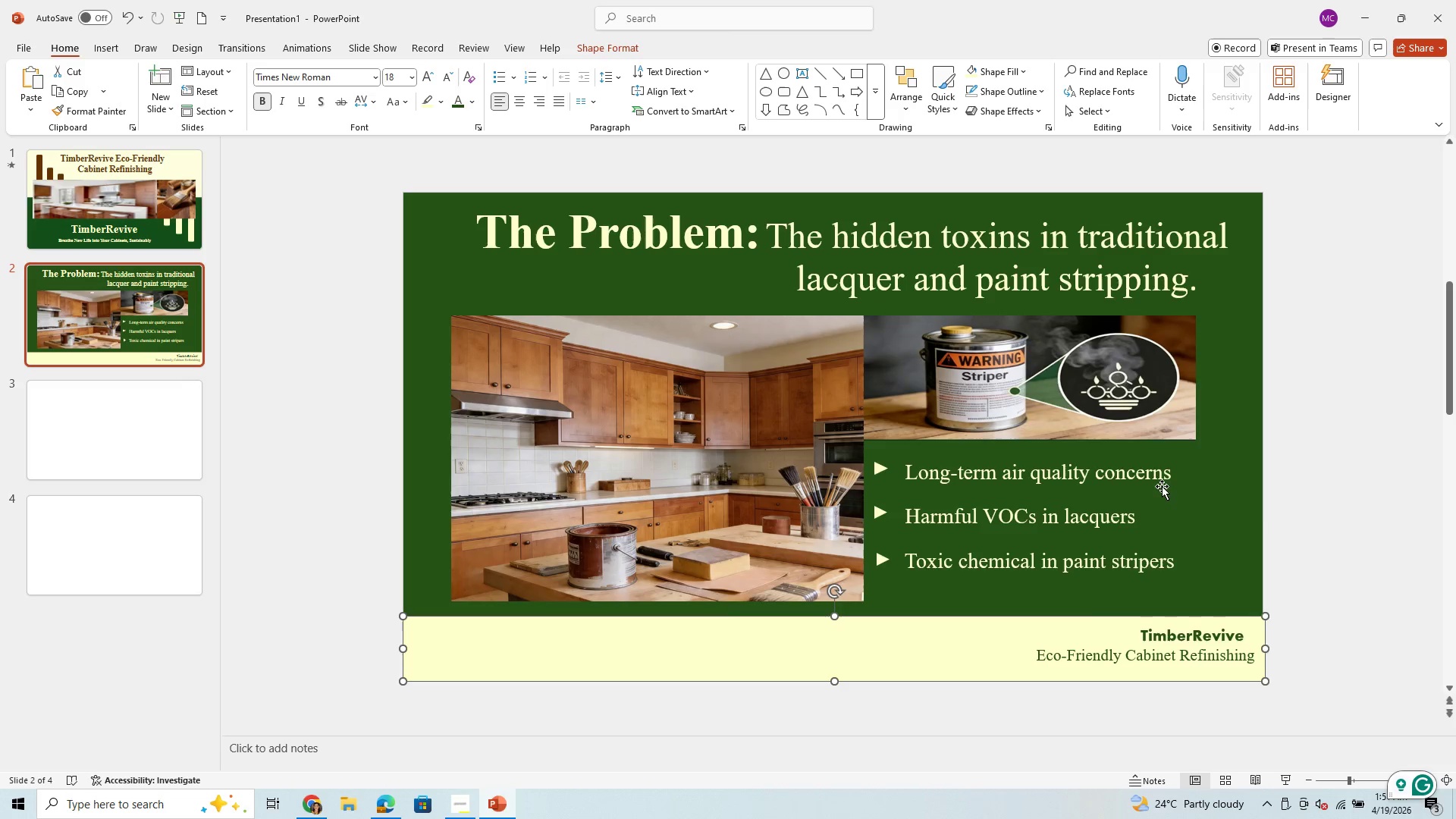 
left_click([1260, 511])
 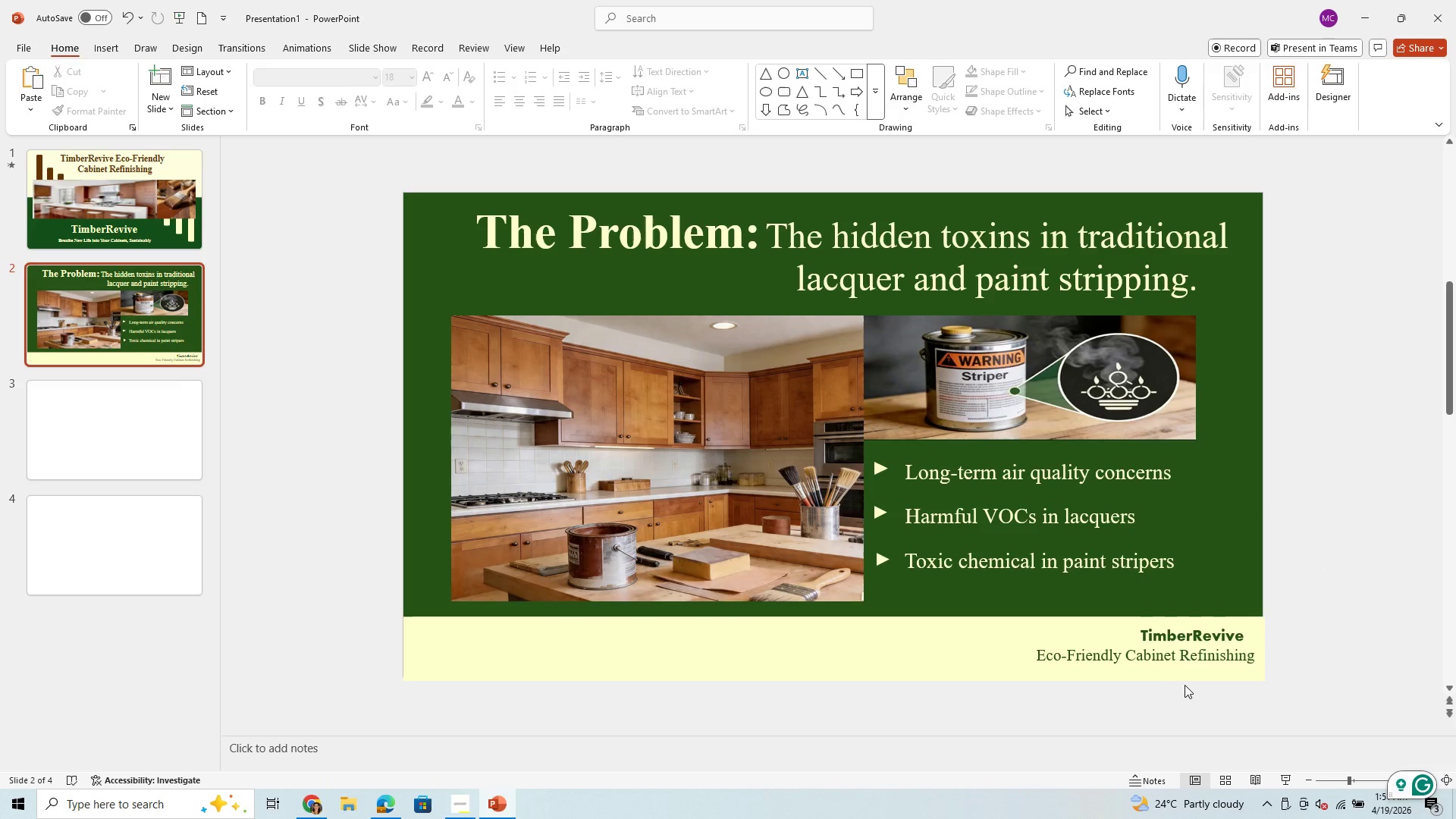 
wait(8.88)
 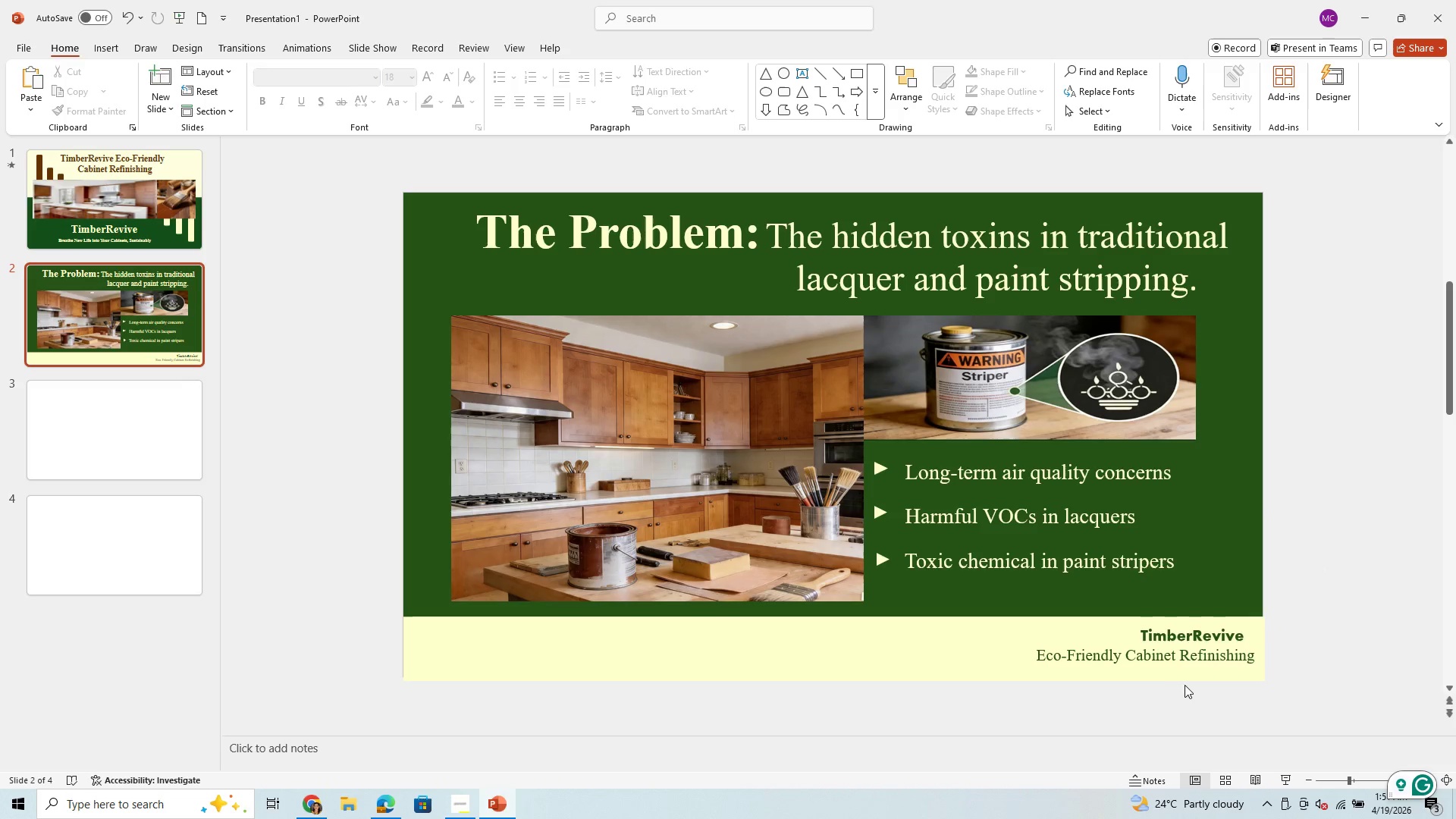 
left_click([1211, 655])
 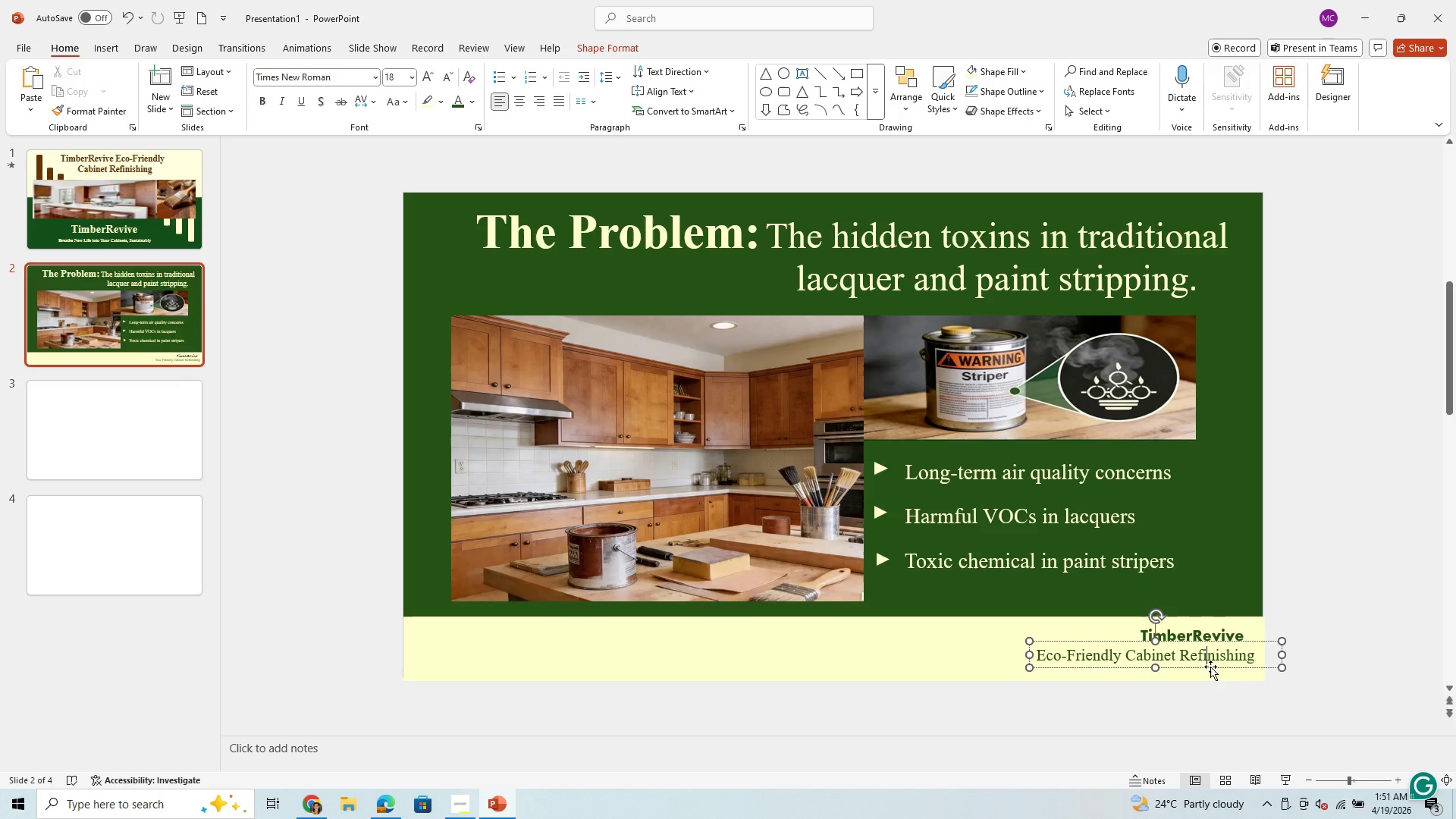 
left_click_drag(start_coordinate=[1210, 667], to_coordinate=[1213, 673])
 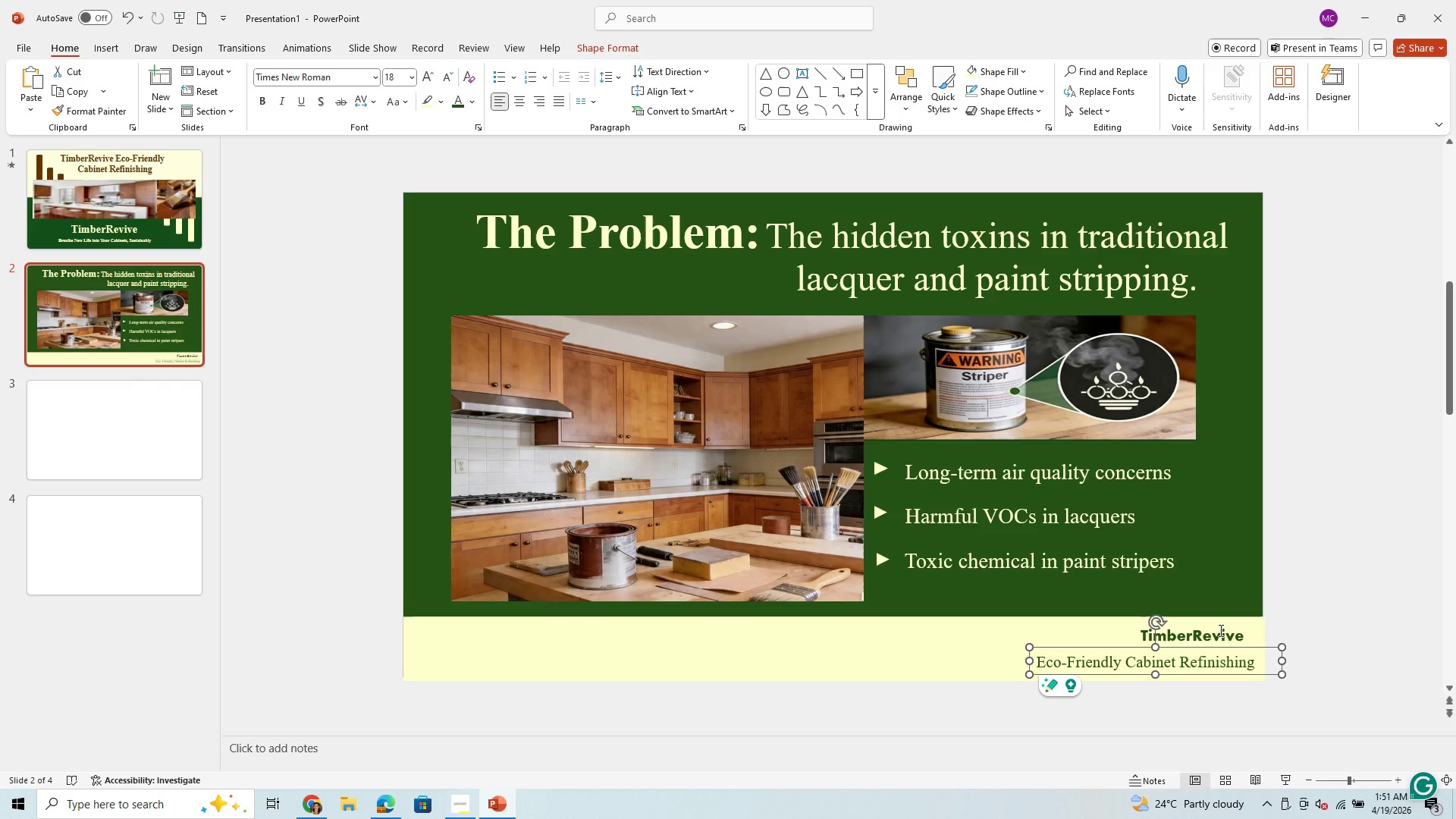 
left_click([1219, 630])
 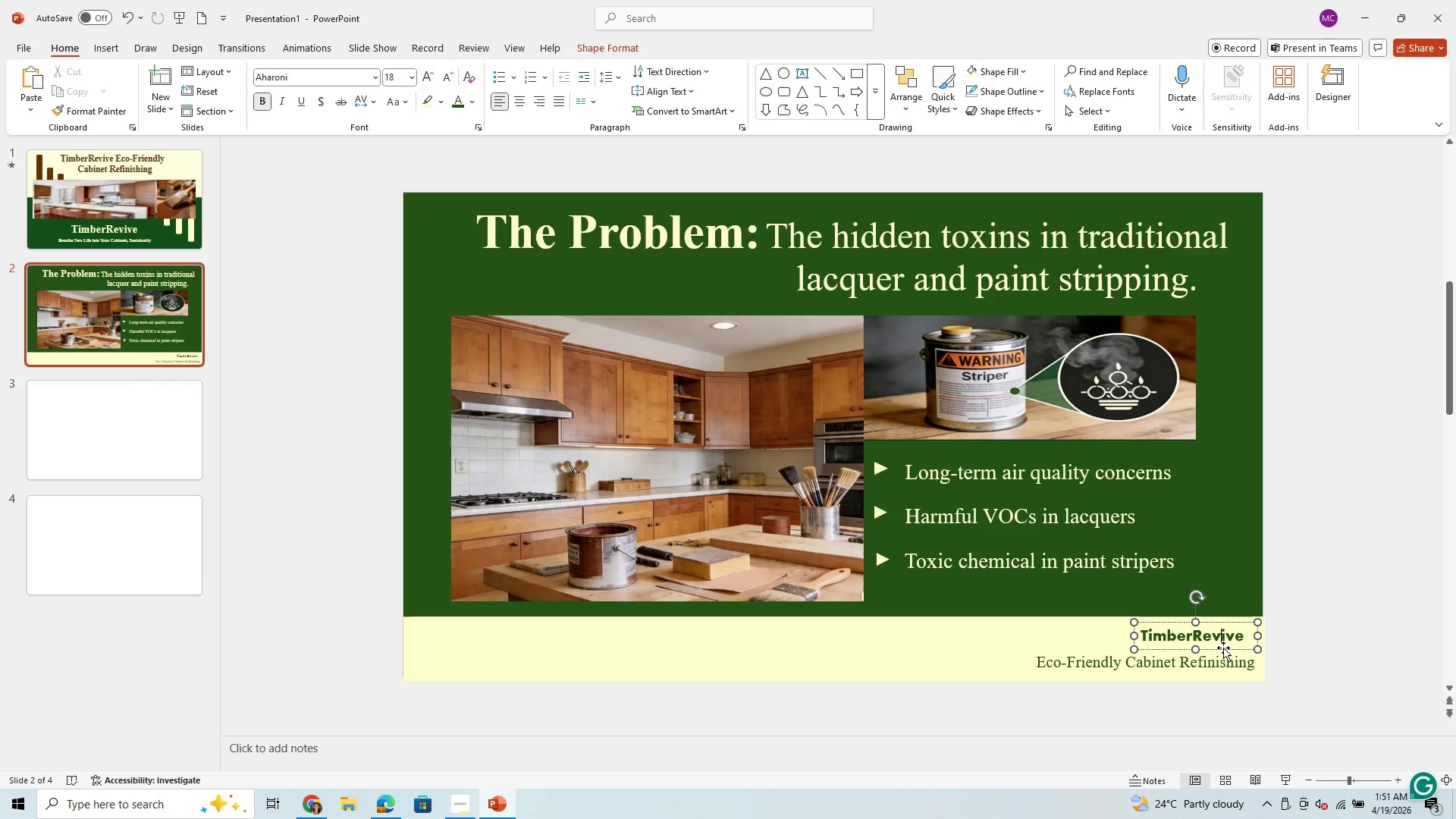 
left_click_drag(start_coordinate=[1223, 648], to_coordinate=[1226, 654])
 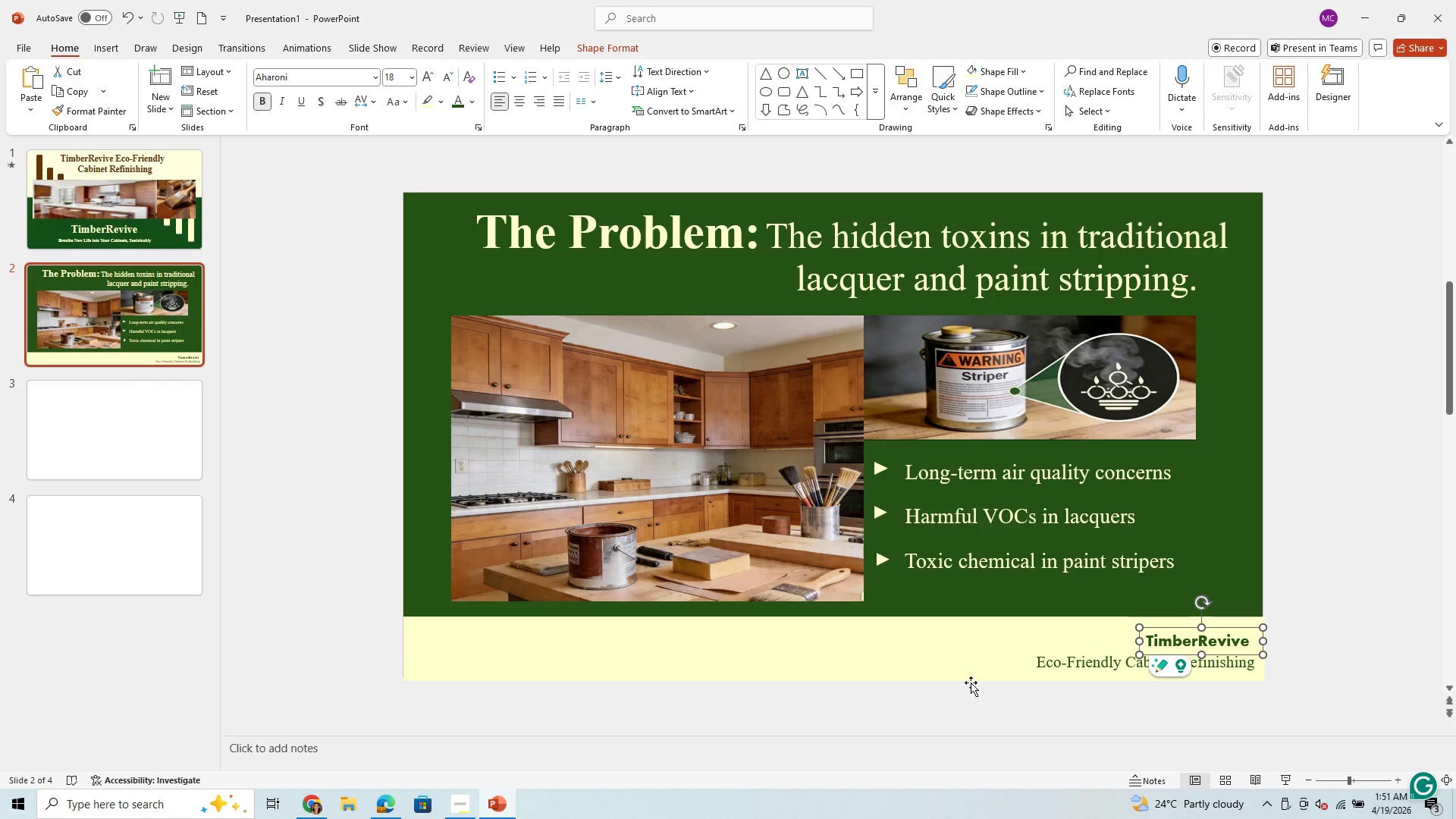 
left_click([965, 668])
 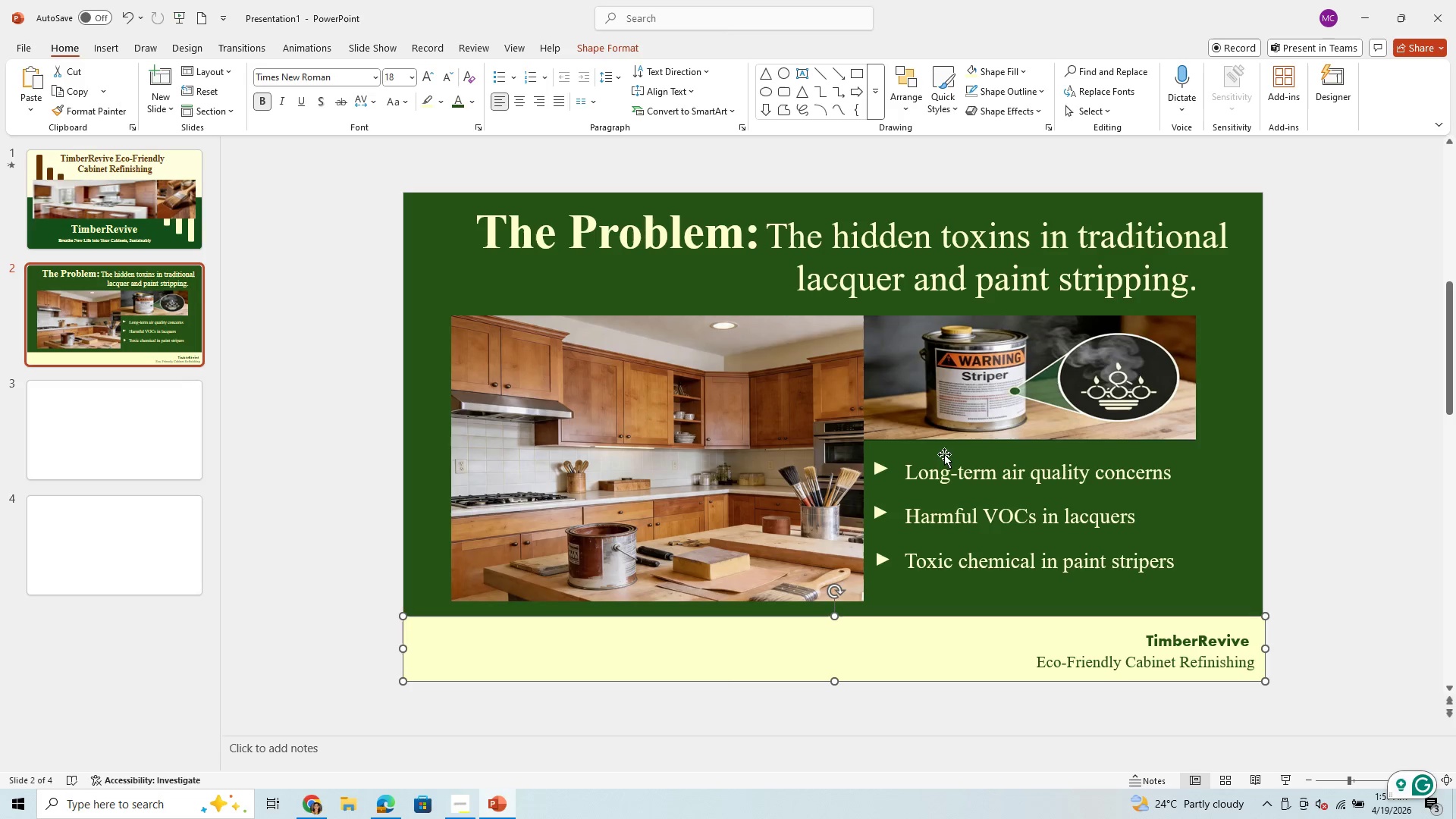 
left_click([861, 277])
 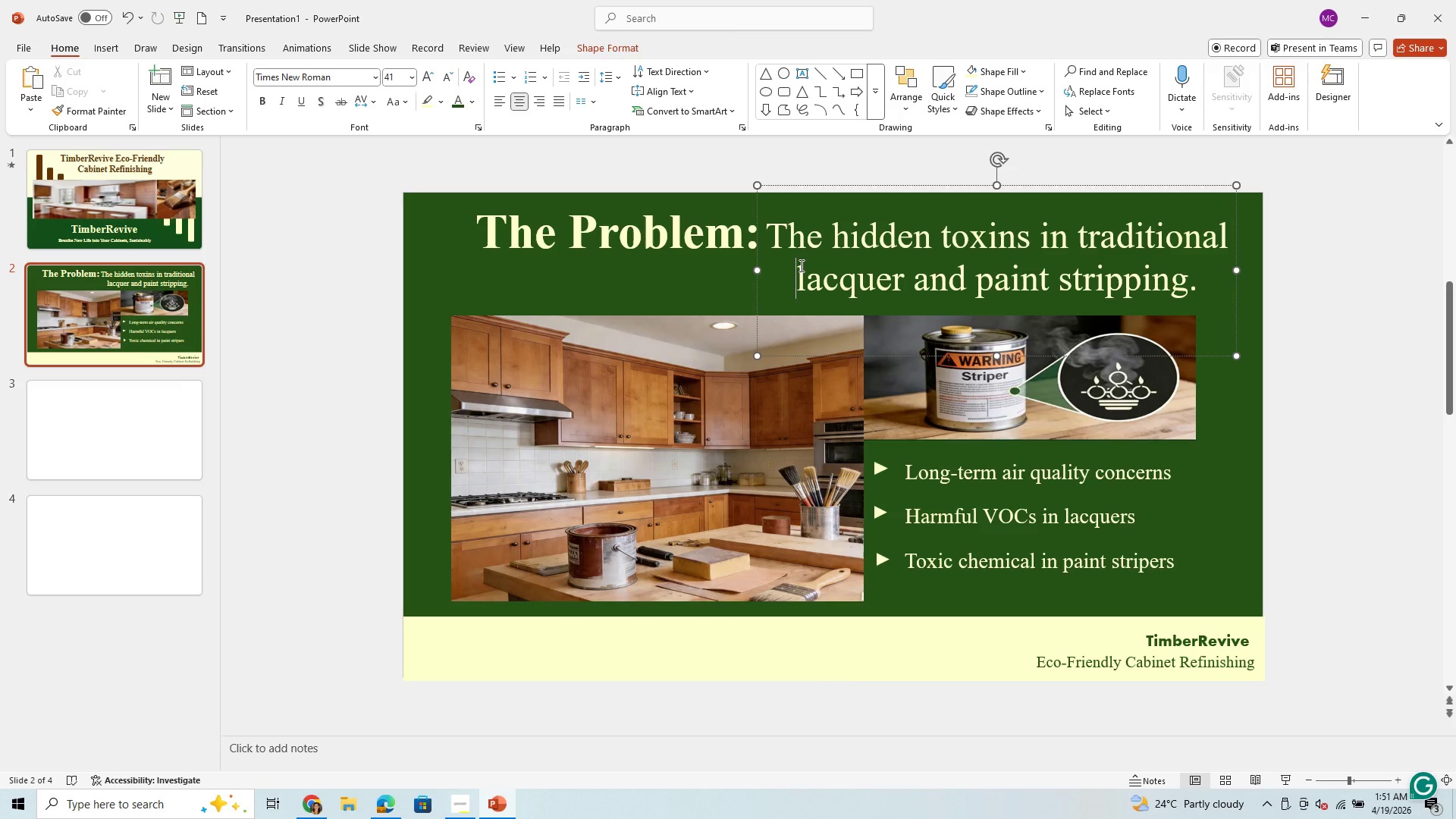 
key(Backspace)
 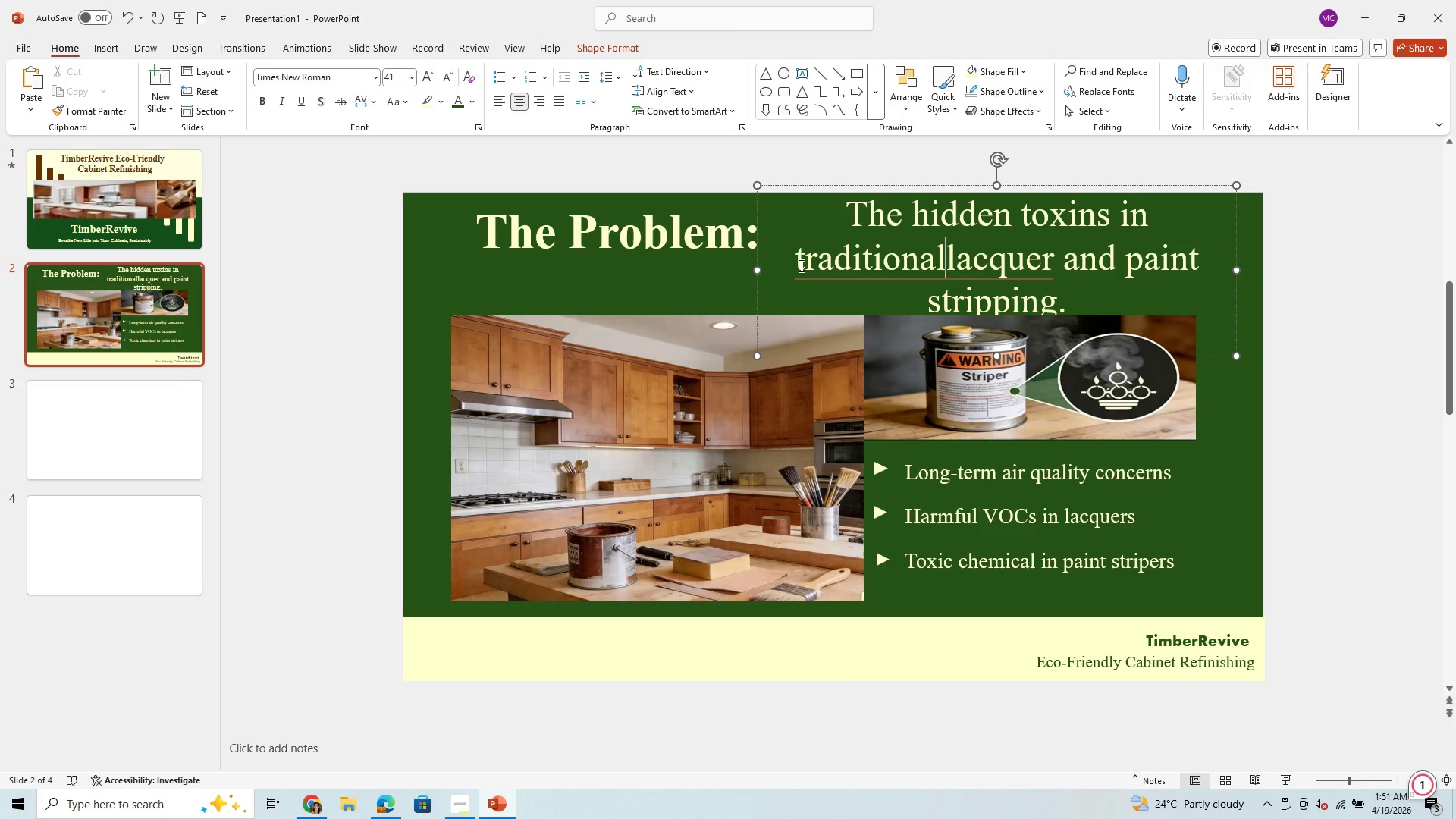 
key(Enter)
 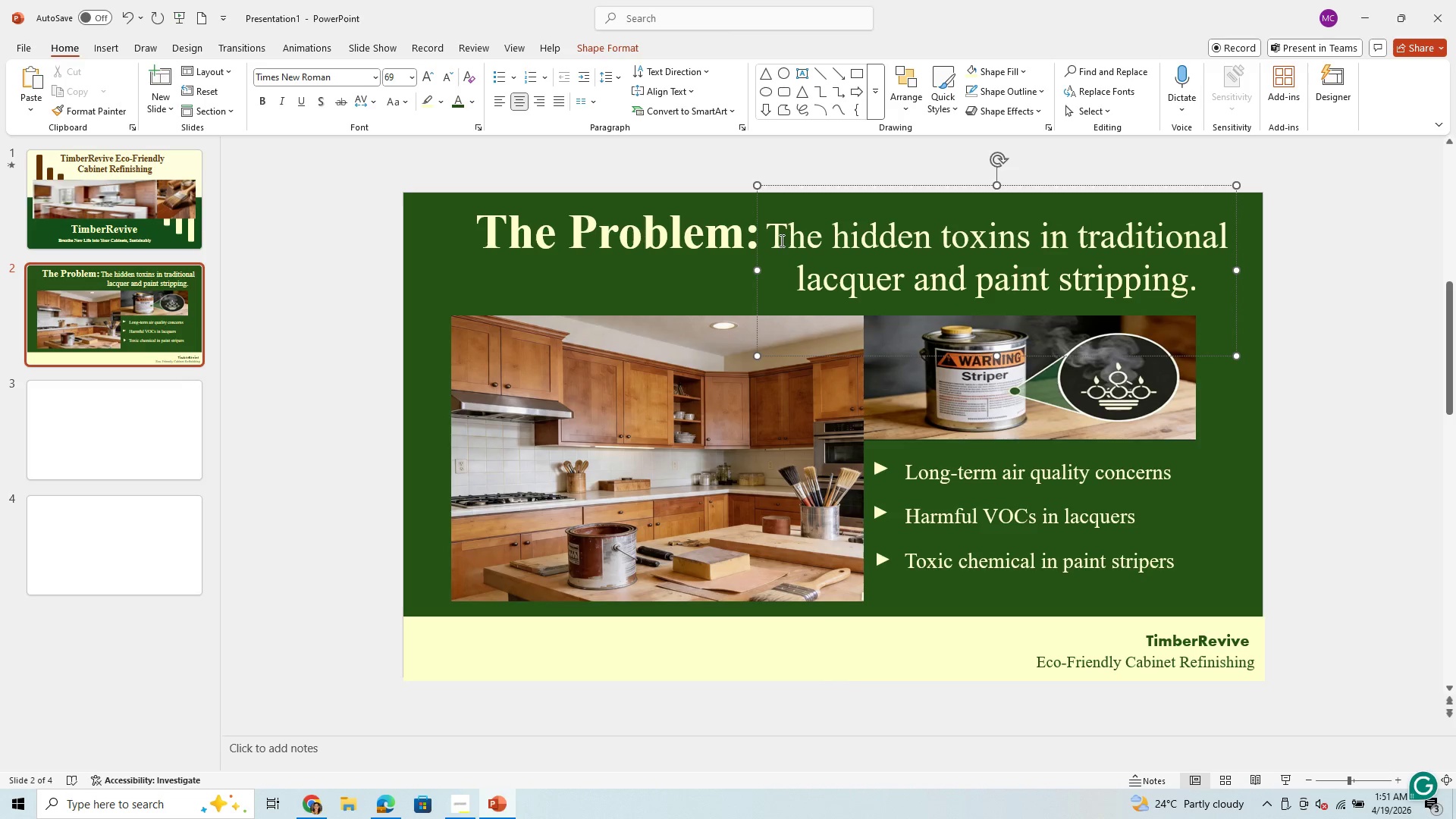 
wait(6.25)
 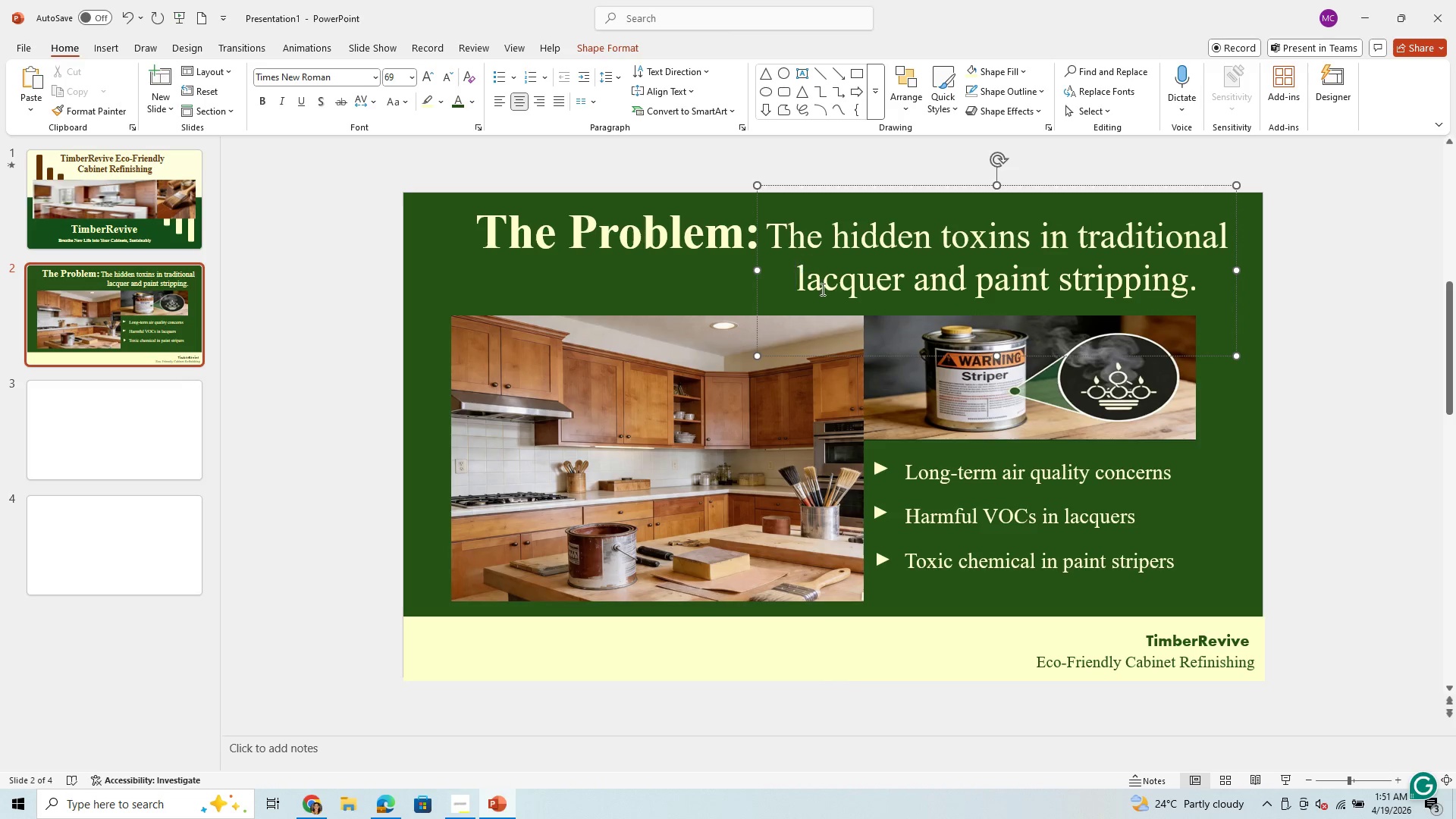 
left_click([404, 416])
 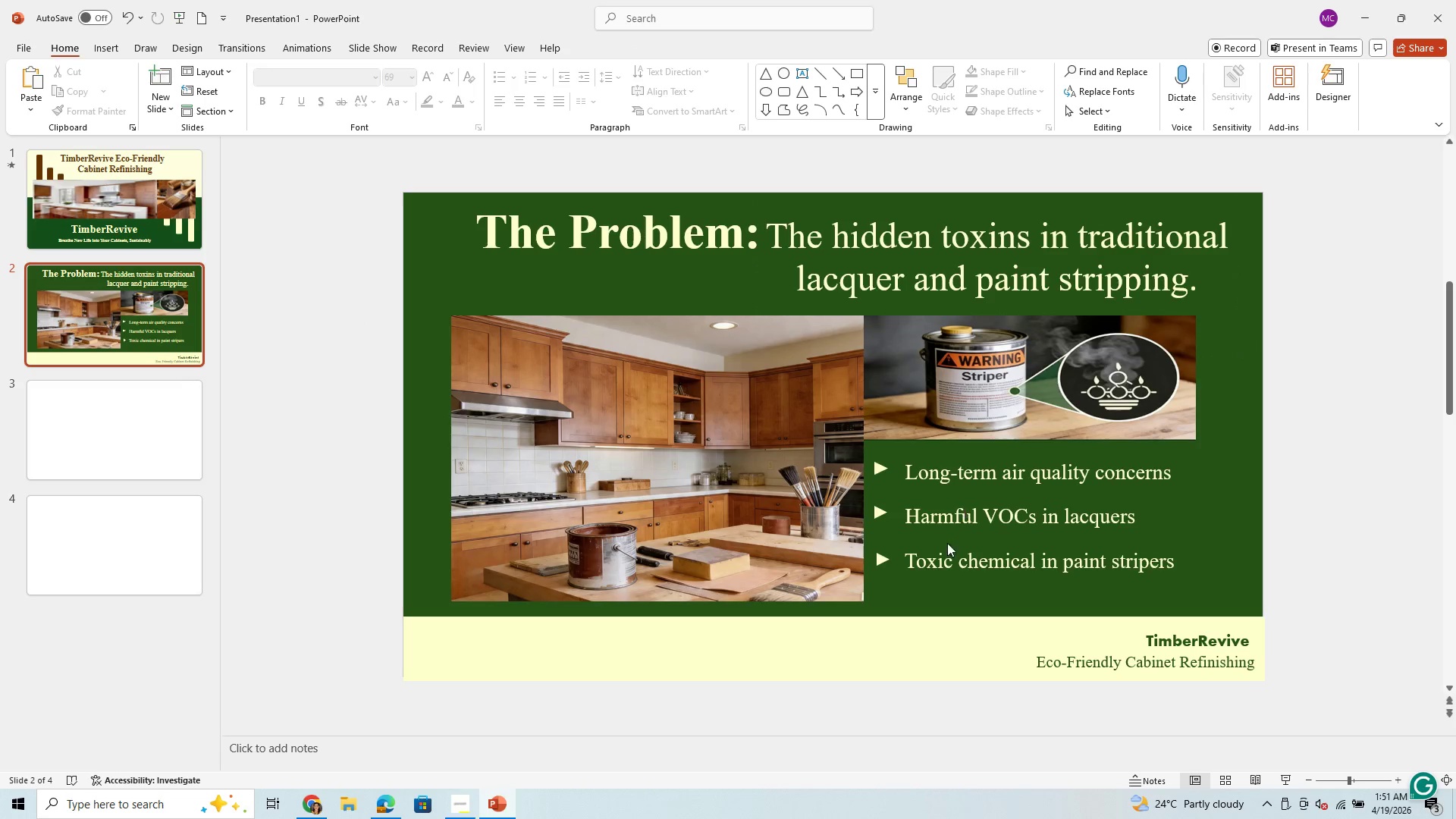 
left_click([902, 591])
 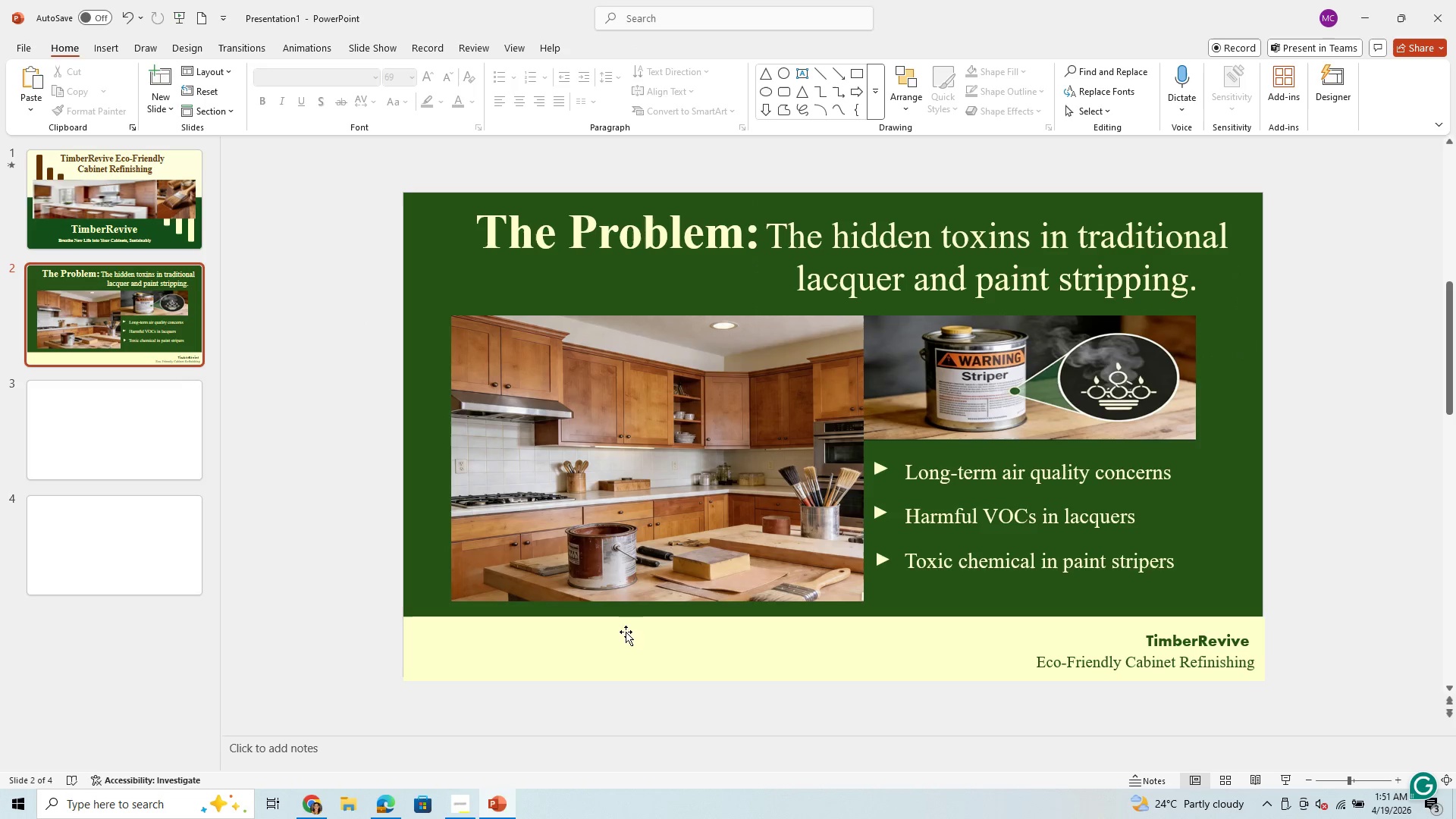 
left_click([605, 636])
 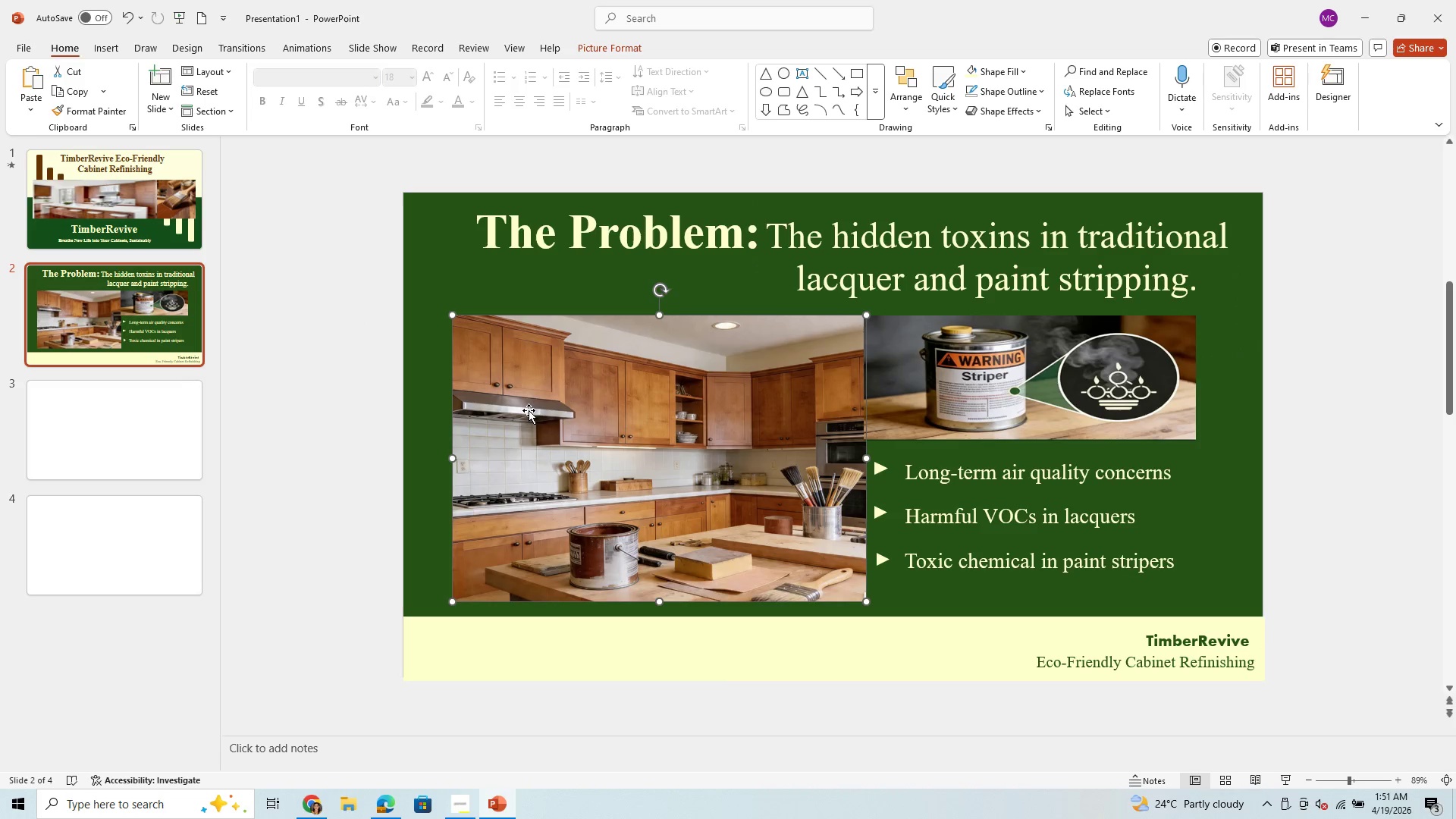 
left_click_drag(start_coordinate=[531, 410], to_coordinate=[526, 413])
 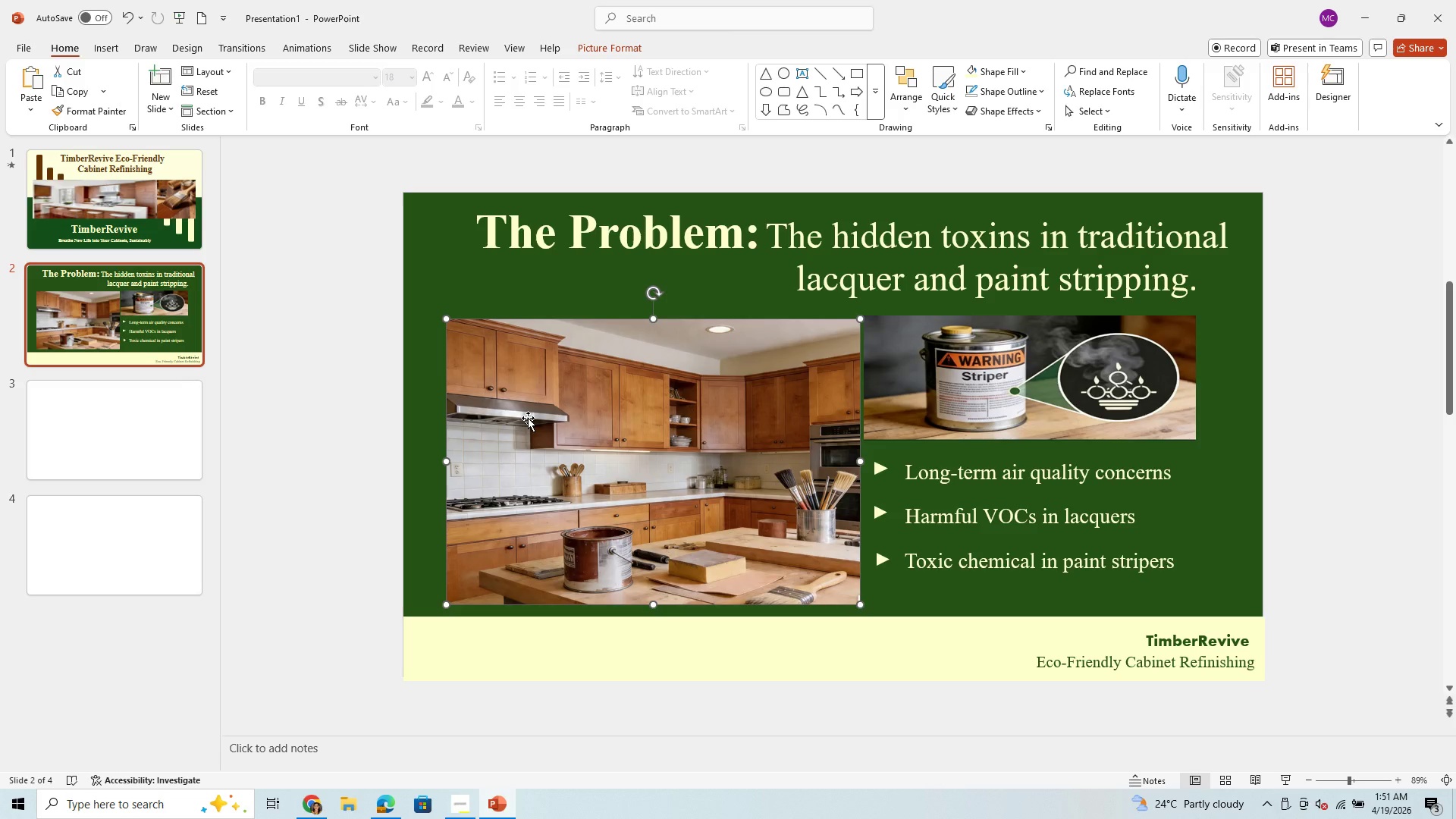 
wait(10.33)
 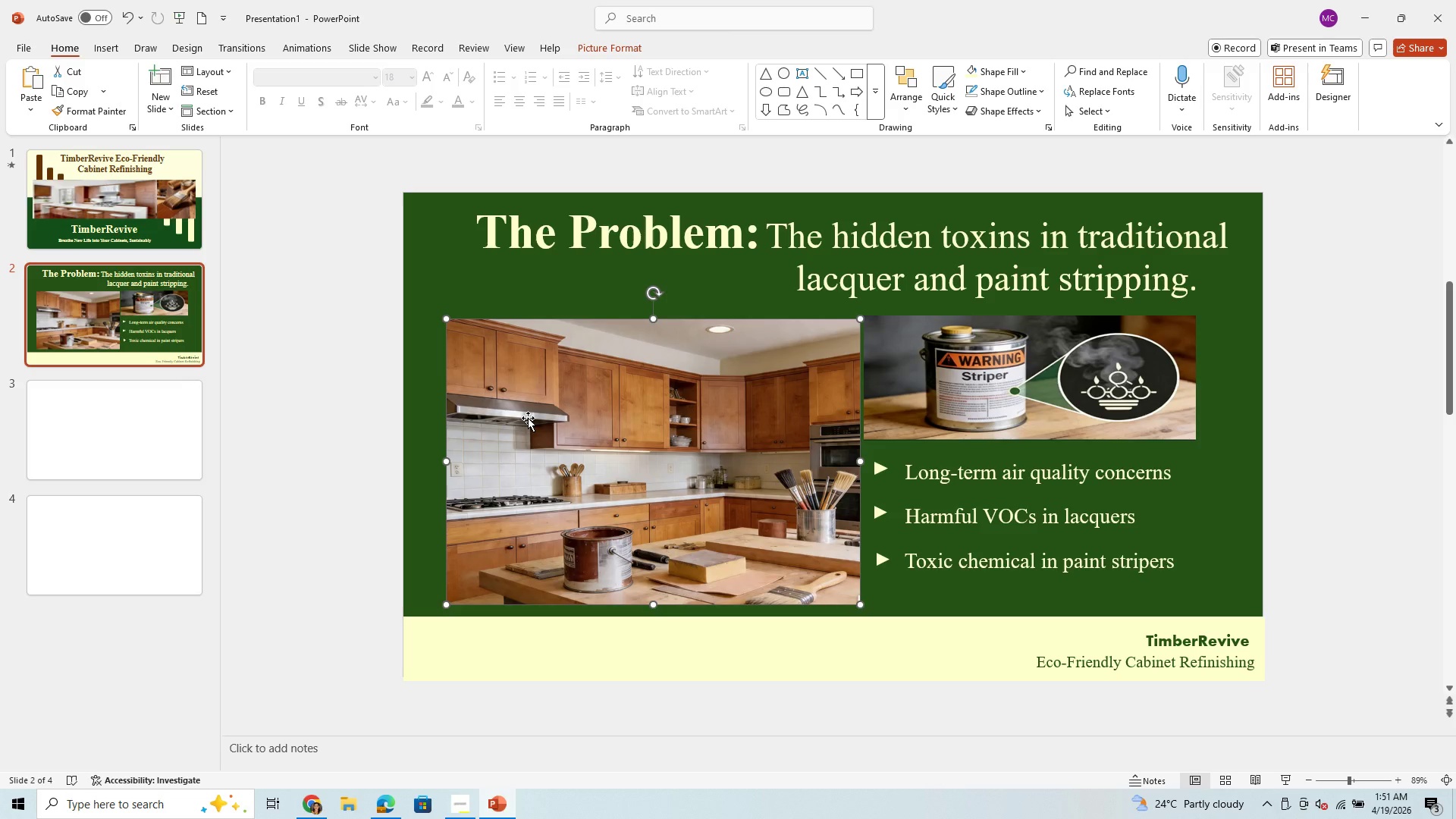 
left_click([150, 69])
 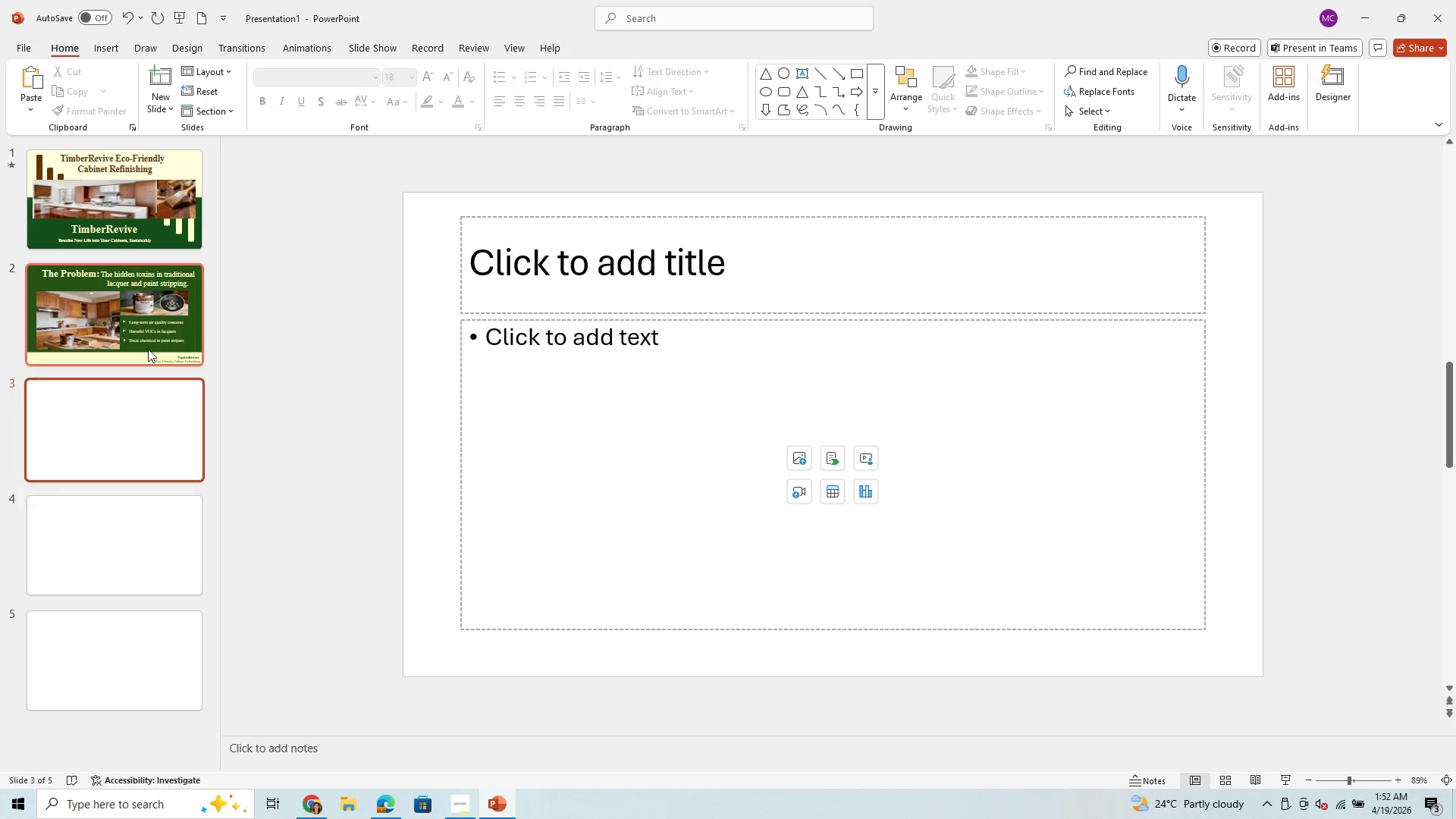 
left_click([184, 326])
 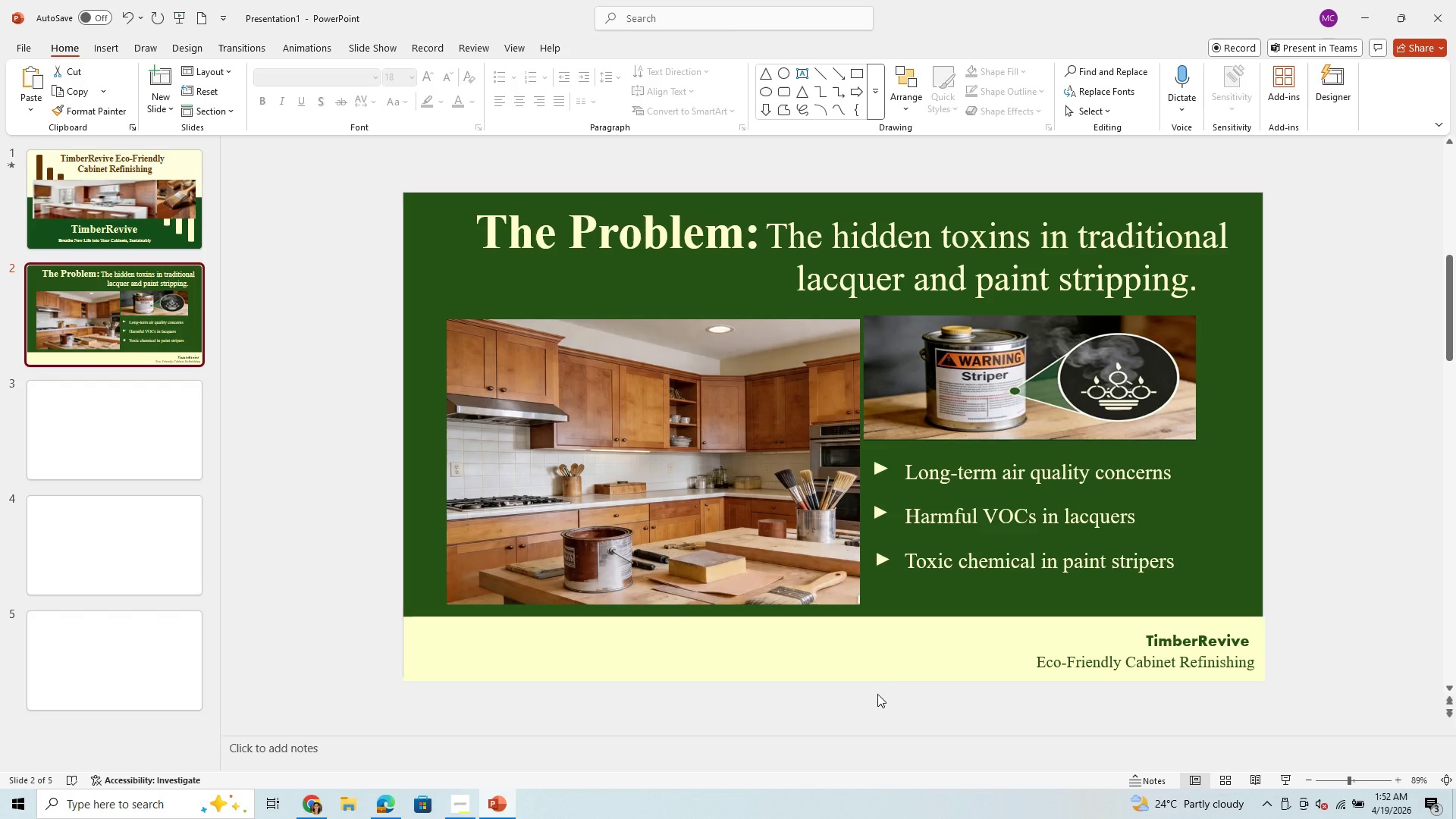 
left_click([897, 659])
 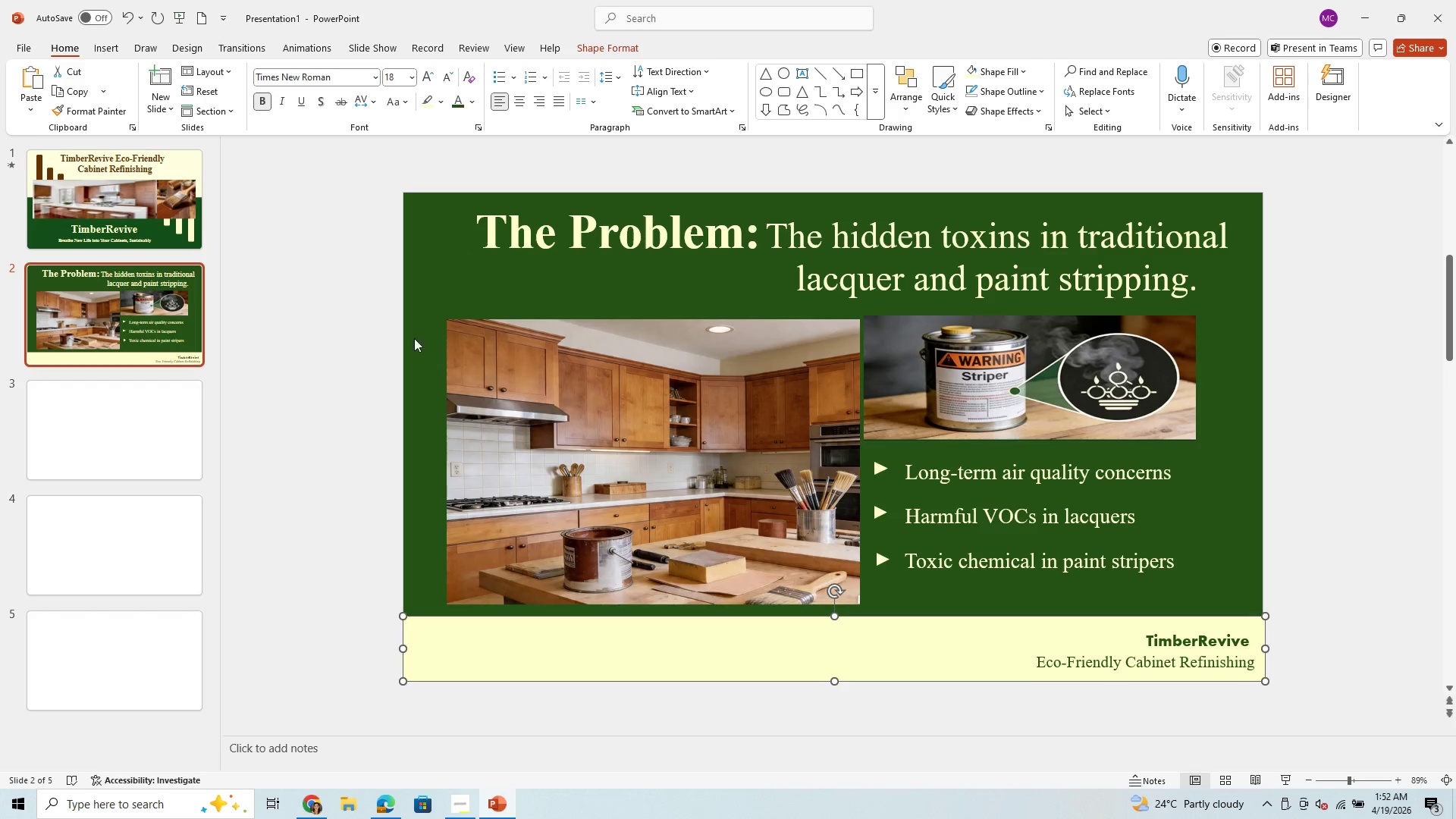 
left_click([272, 450])
 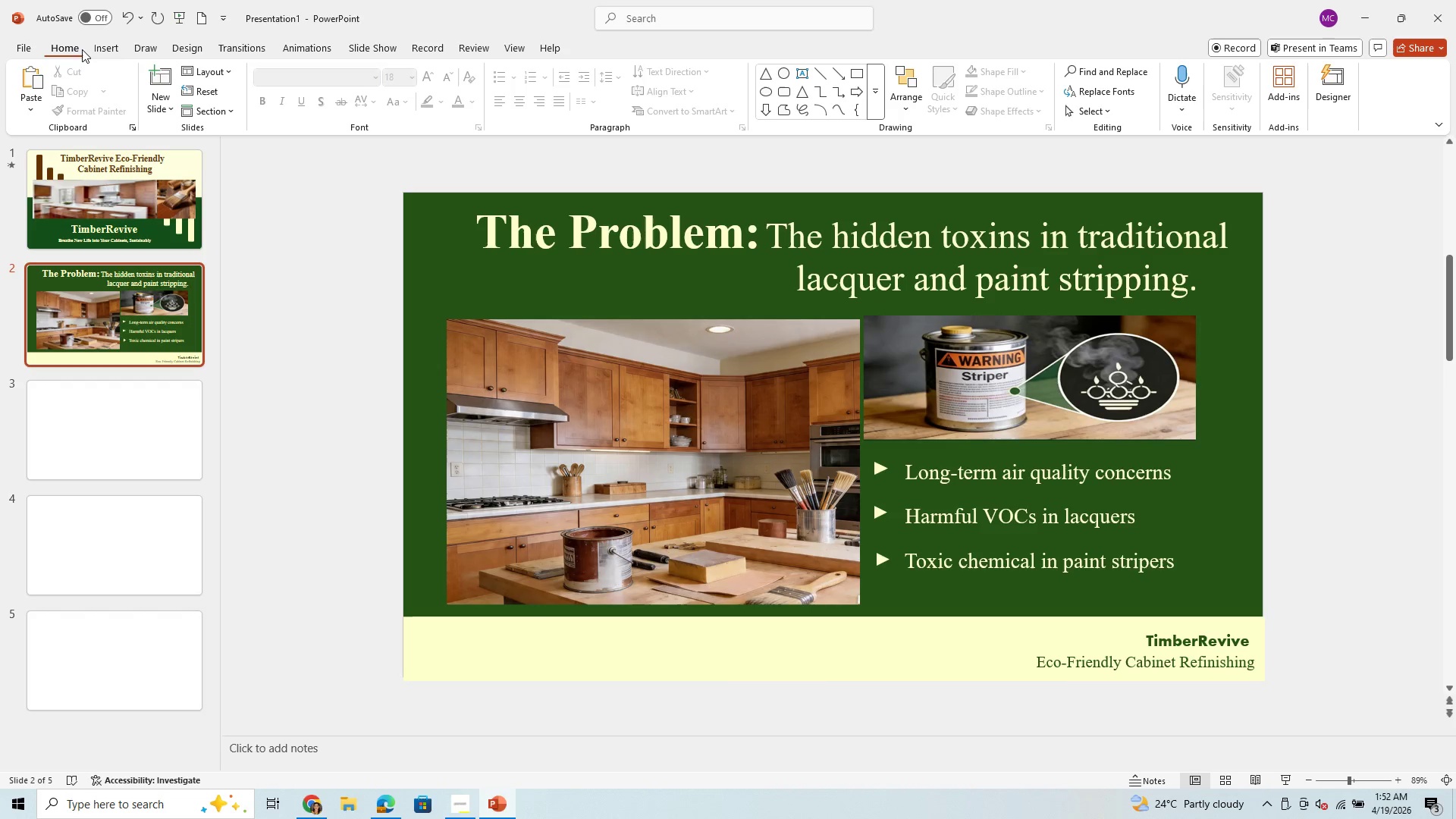 
left_click([101, 49])
 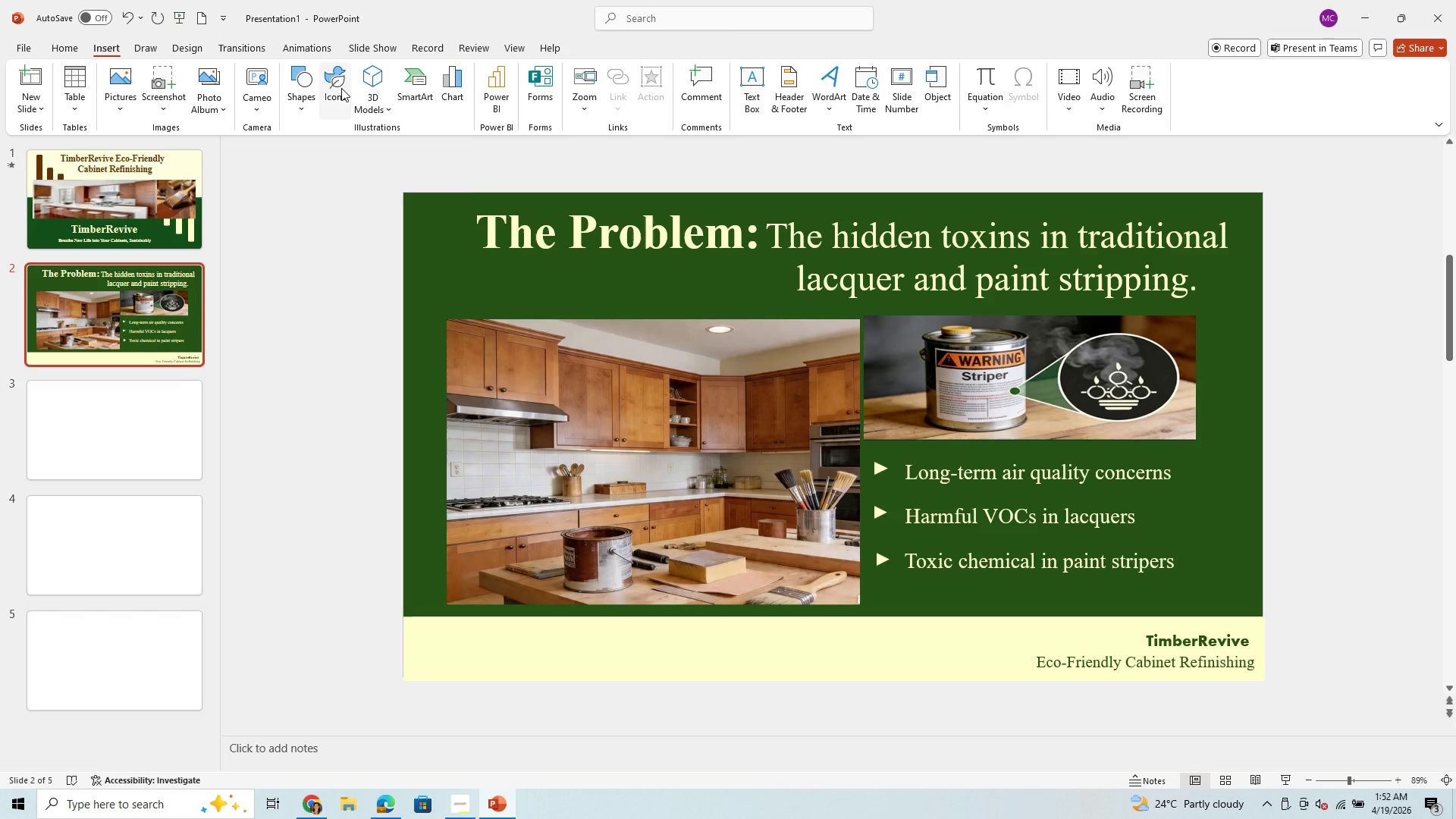 
left_click([306, 88])
 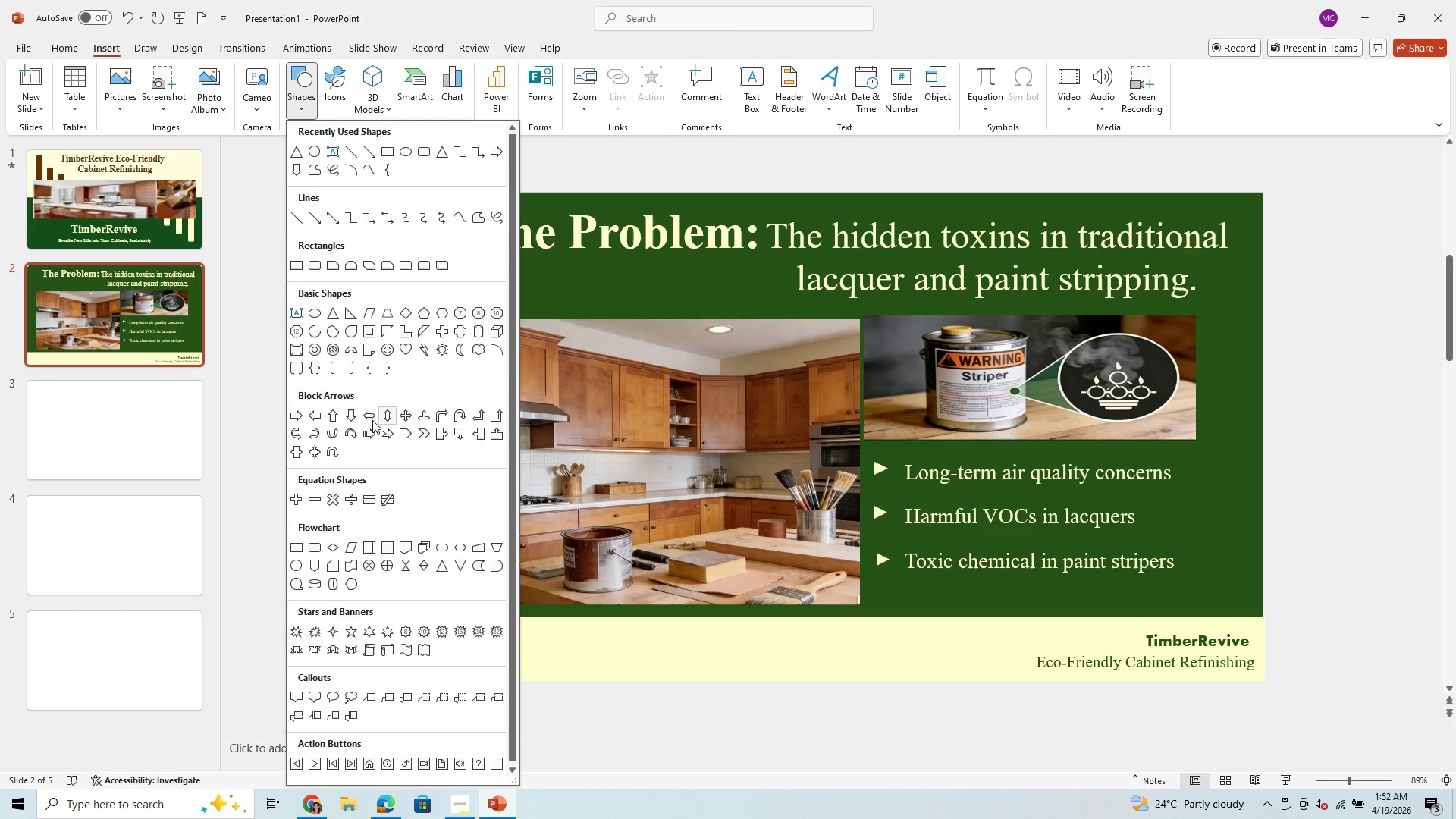 
wait(8.12)
 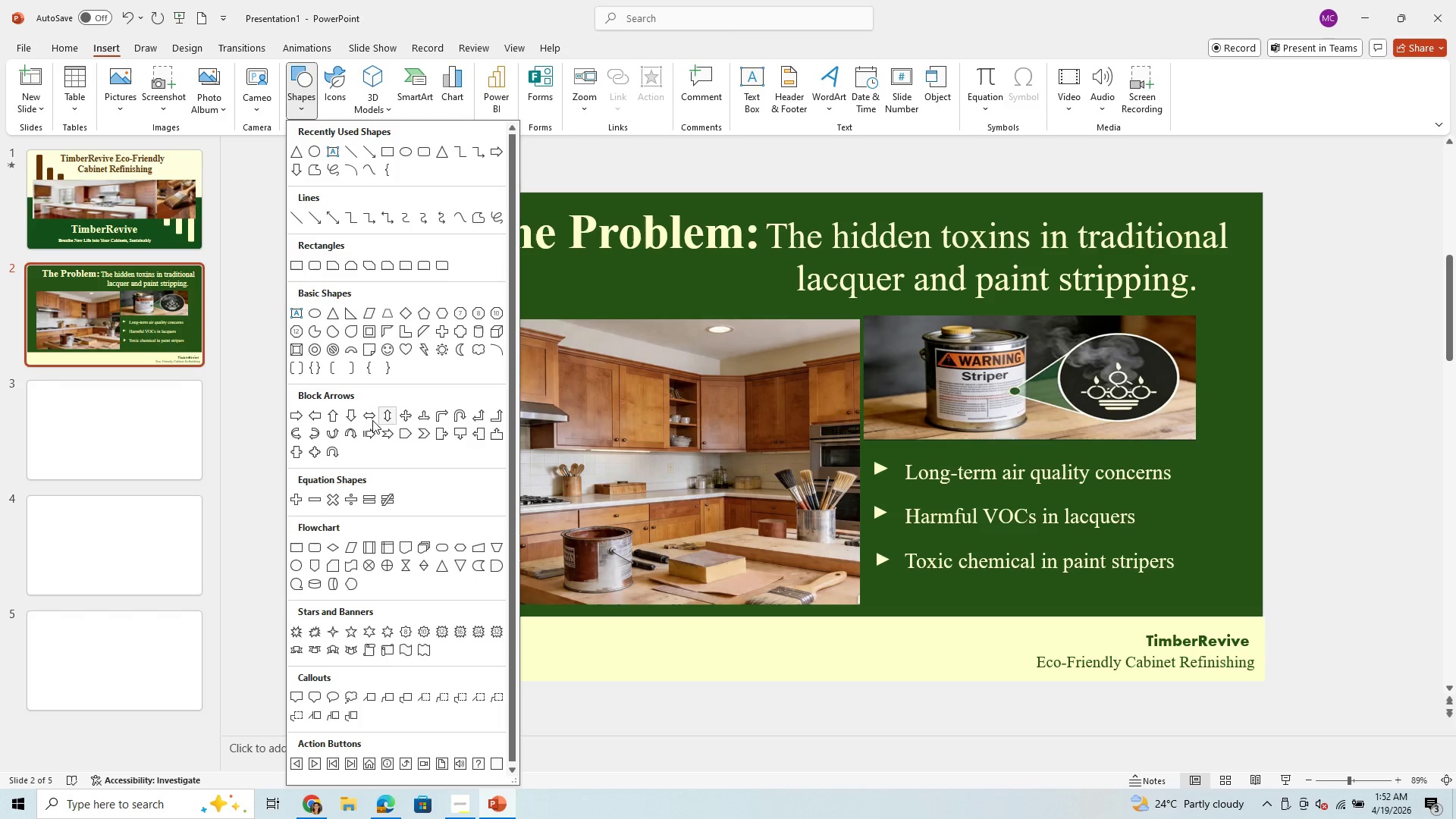 
left_click([402, 651])
 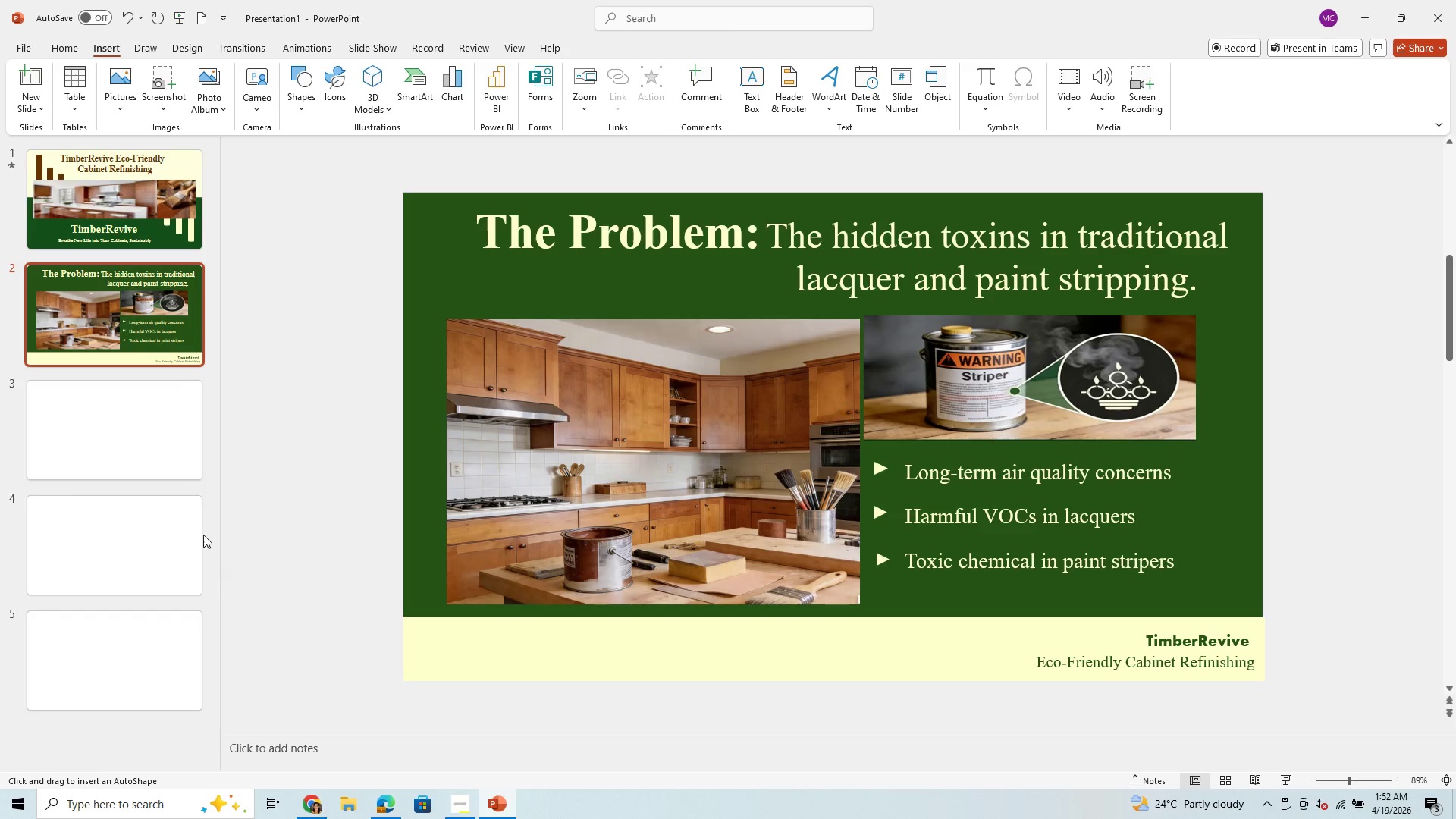 
left_click([130, 400])
 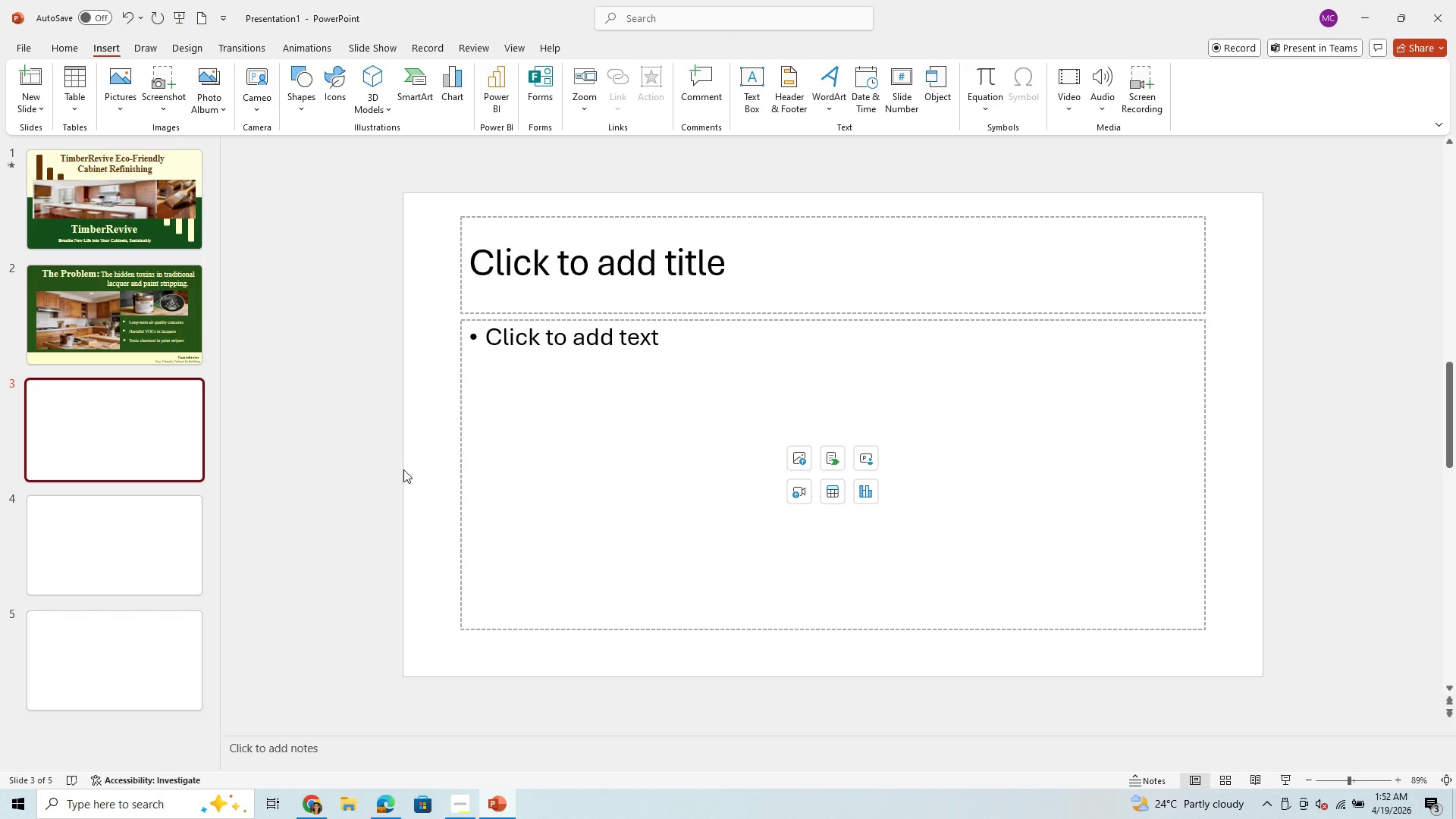 
left_click_drag(start_coordinate=[403, 469], to_coordinate=[802, 644])
 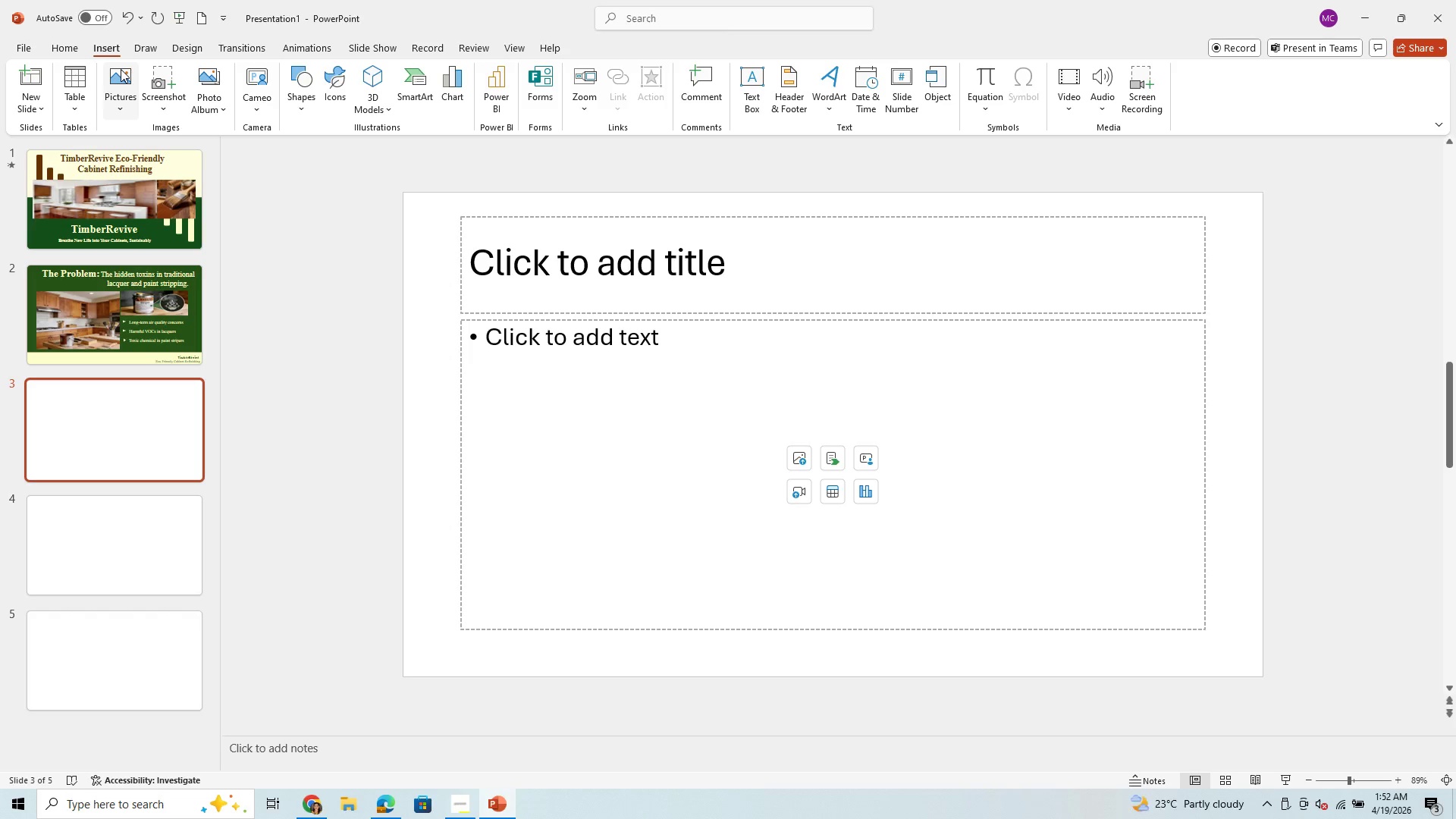 
wait(6.58)
 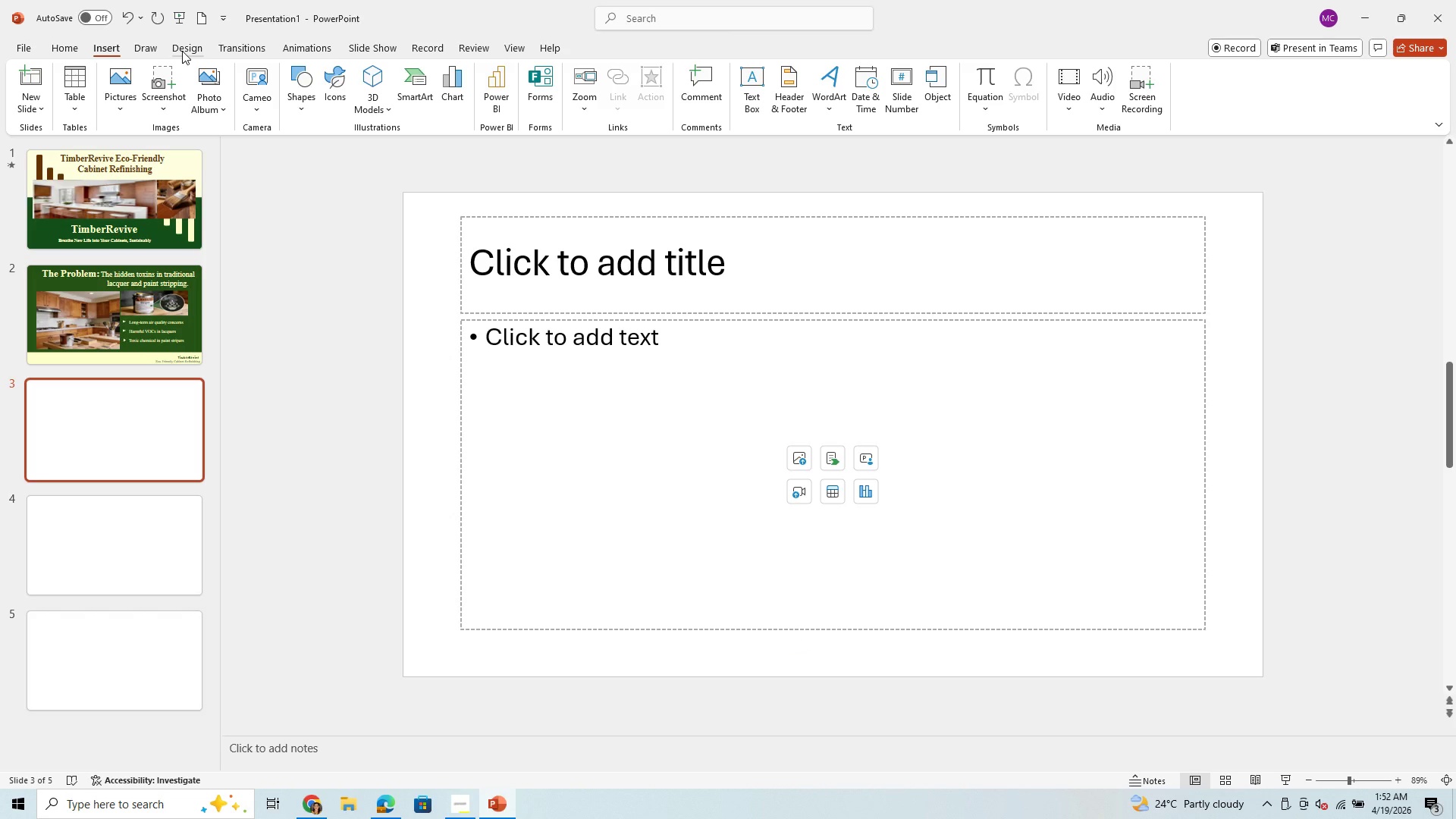 
left_click([102, 47])
 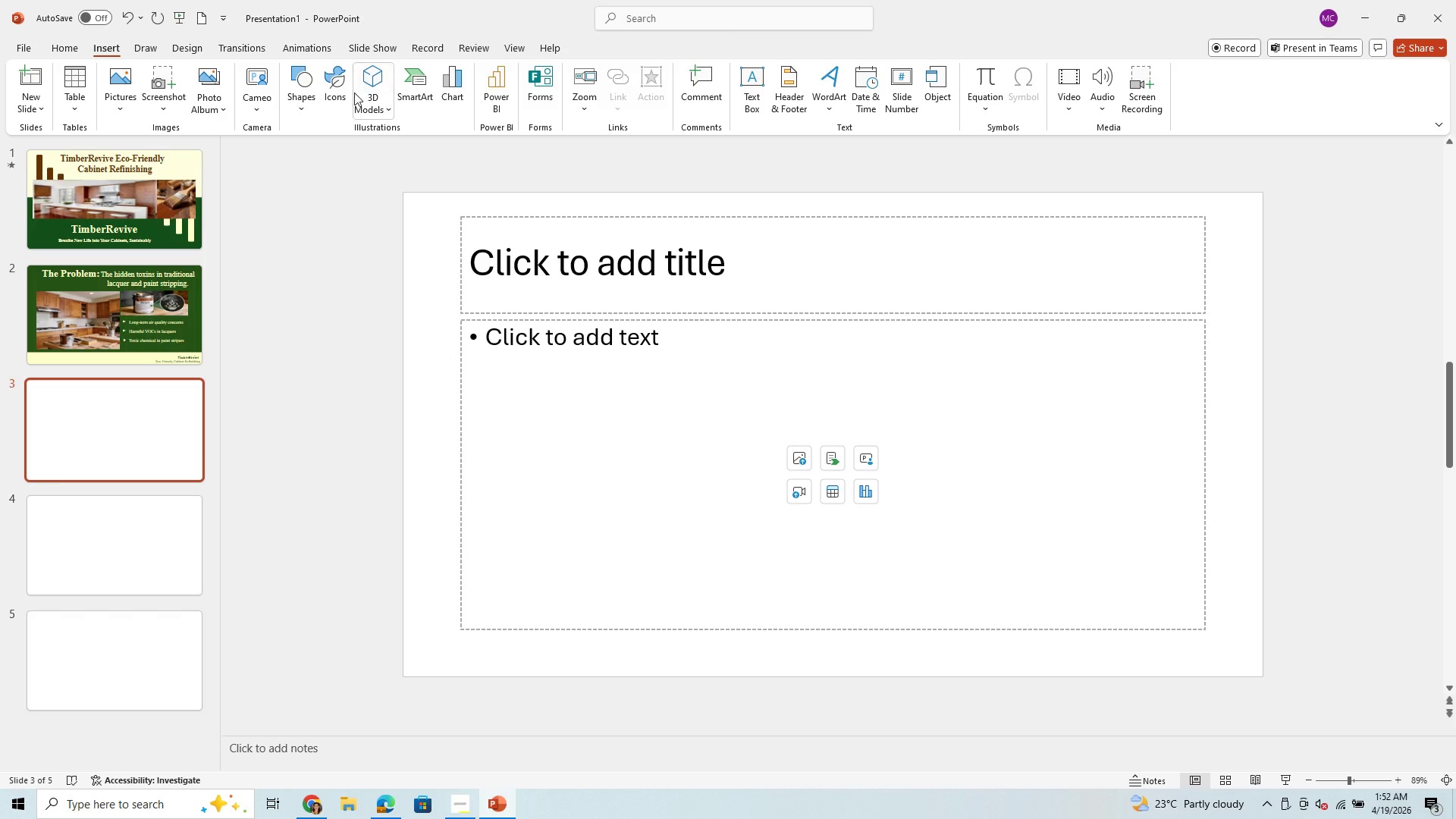 
left_click([299, 71])
 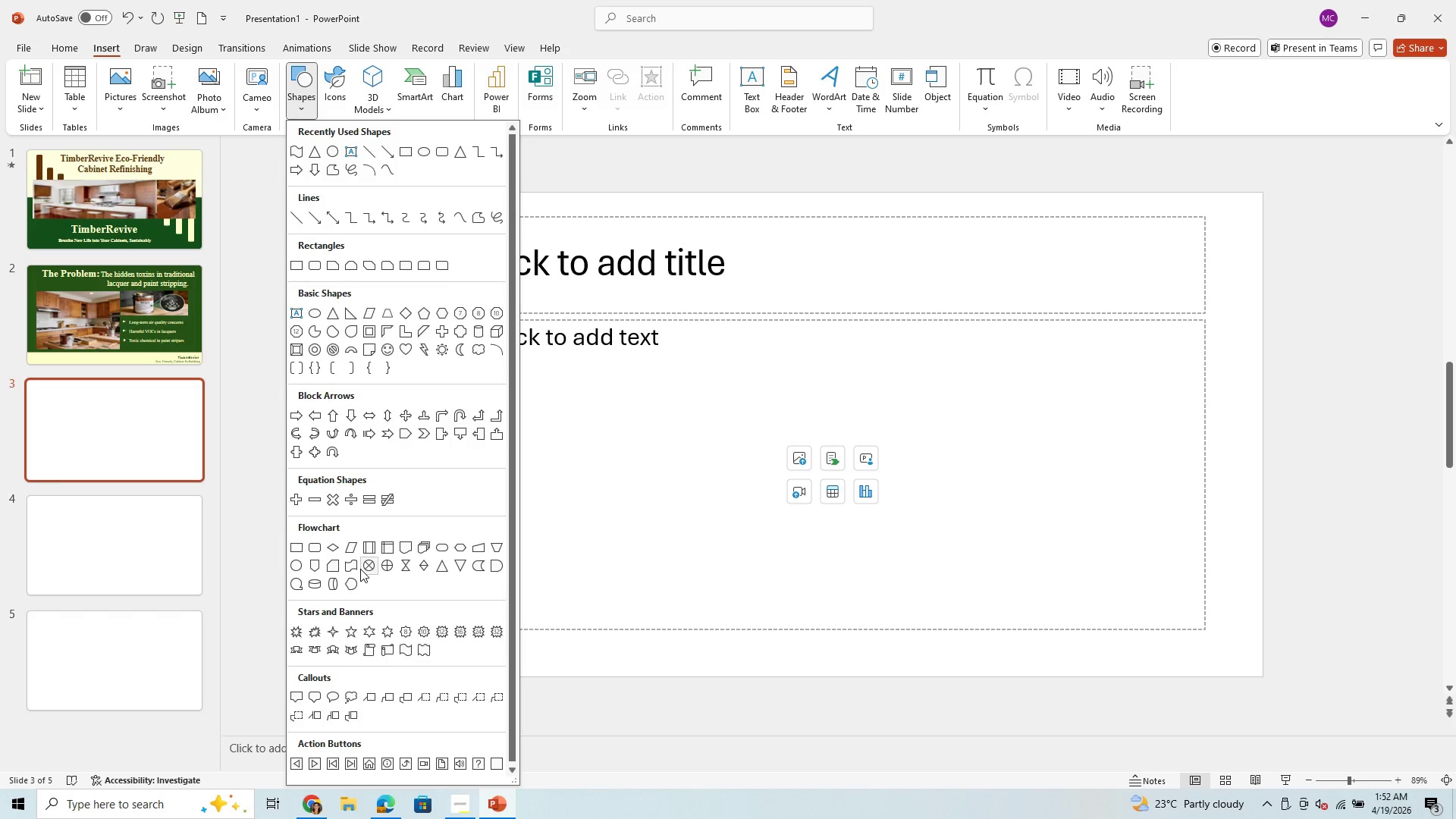 
left_click([350, 564])
 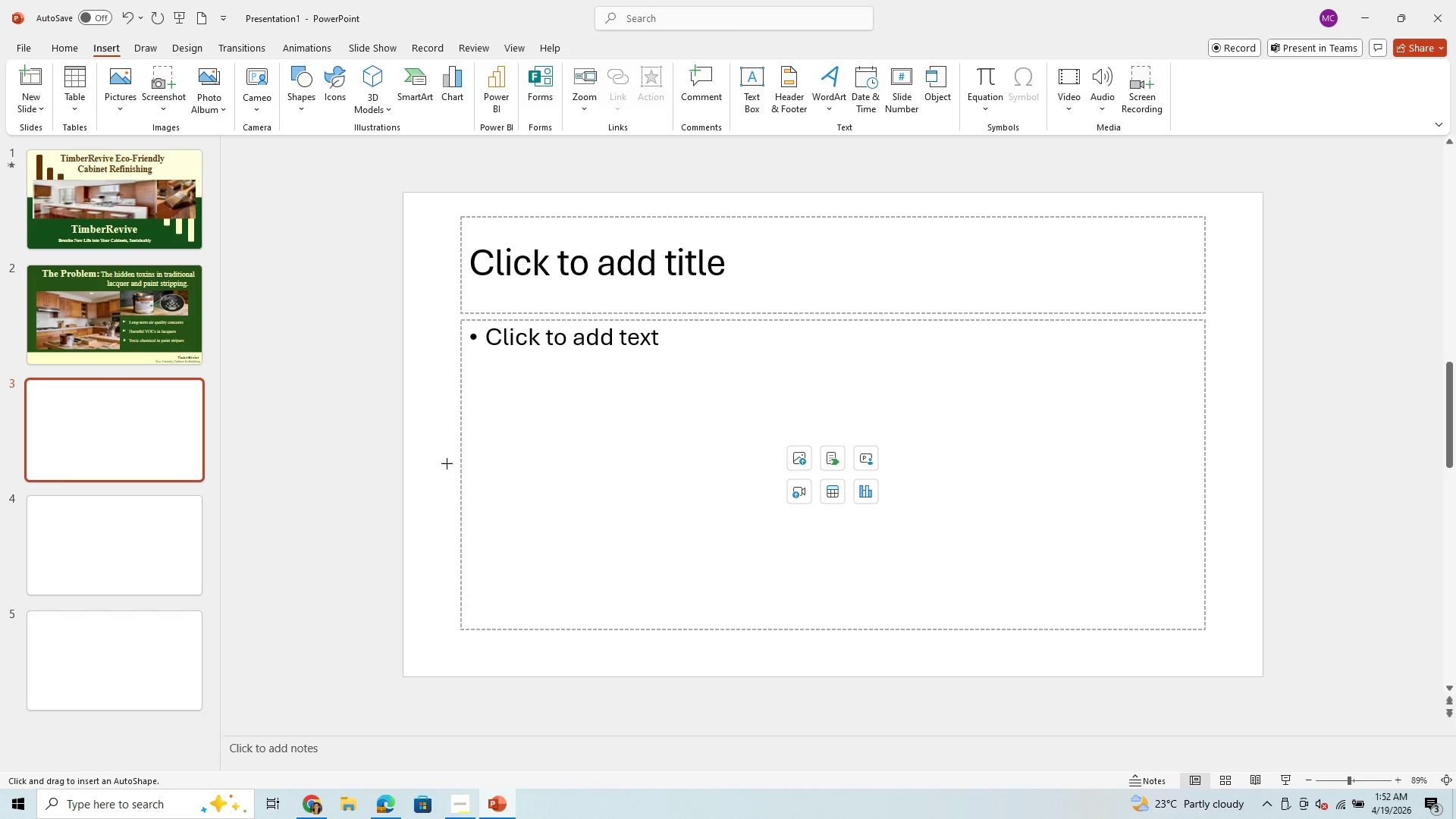 
left_click_drag(start_coordinate=[410, 446], to_coordinate=[849, 708])
 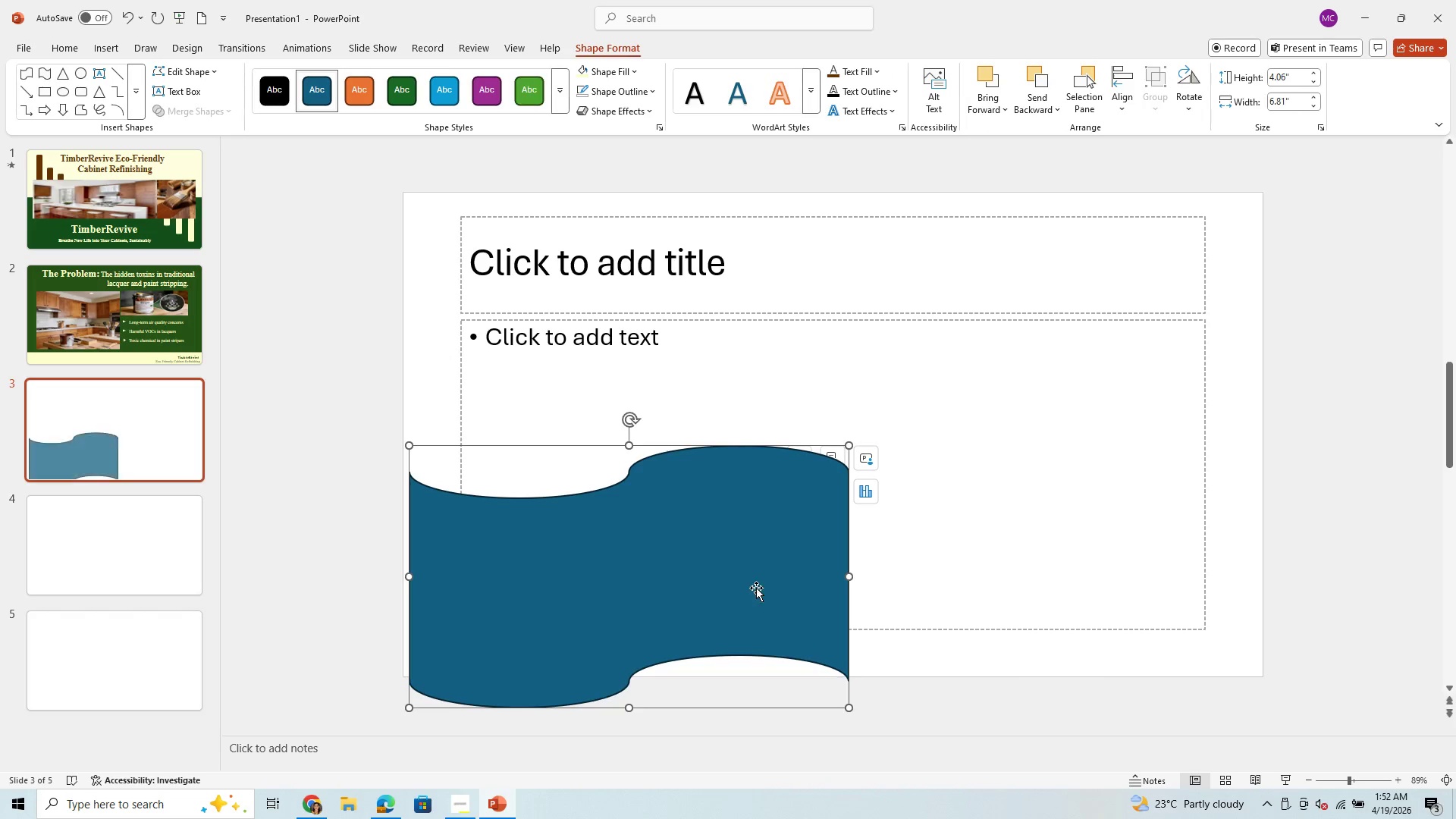 
left_click_drag(start_coordinate=[756, 588], to_coordinate=[748, 614])
 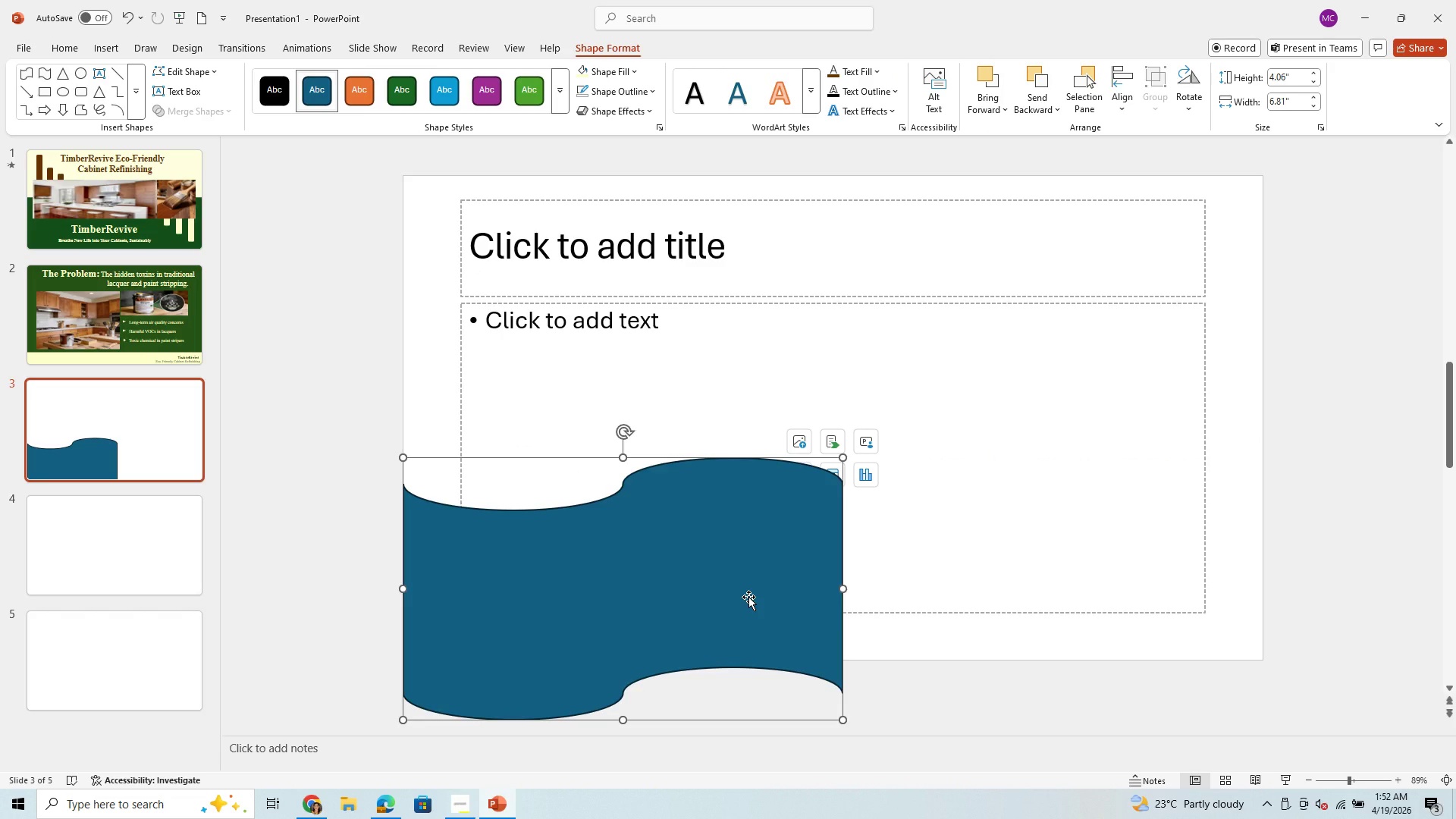 
key(Control+C)
 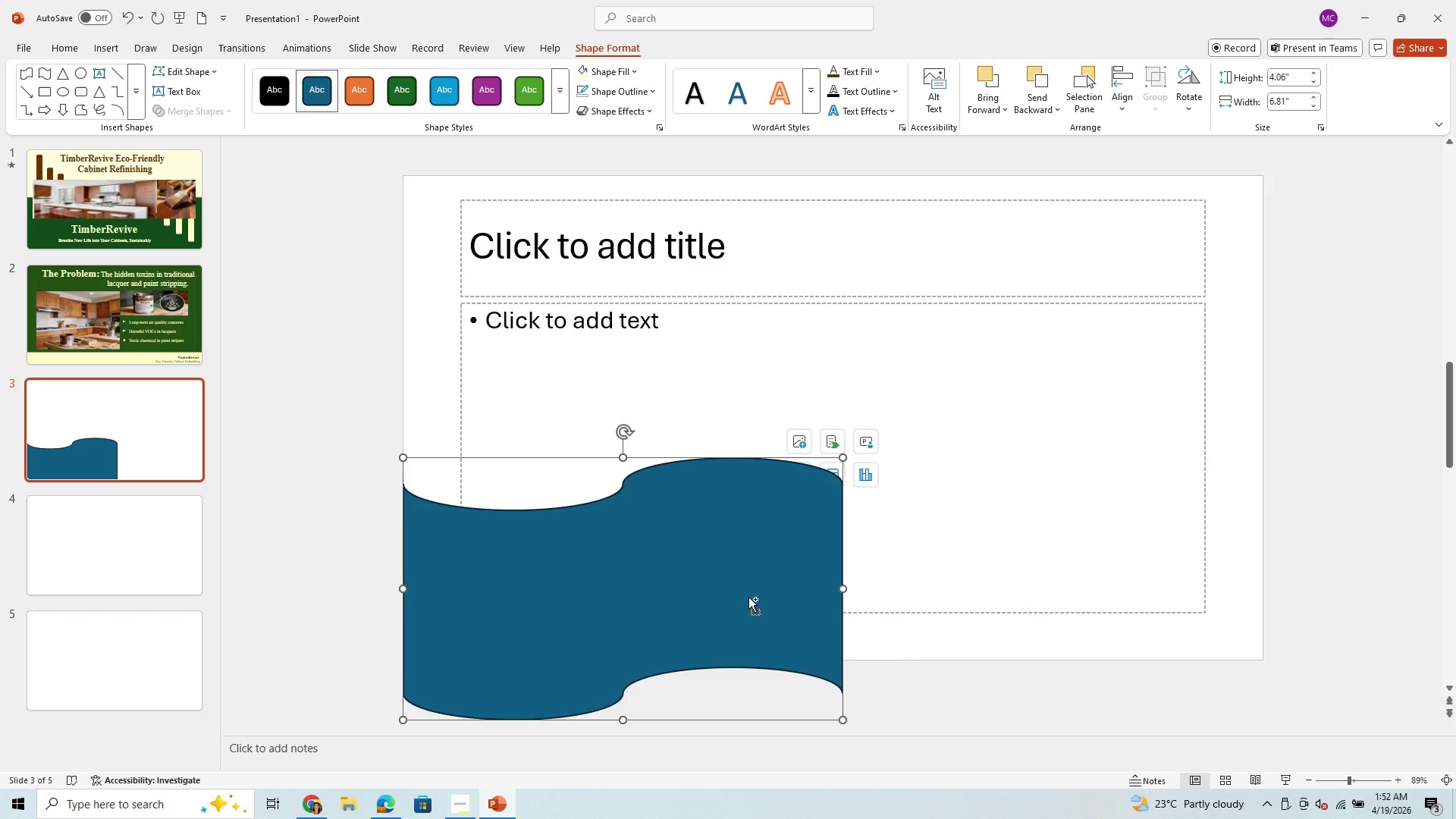 
key(Control+V)
 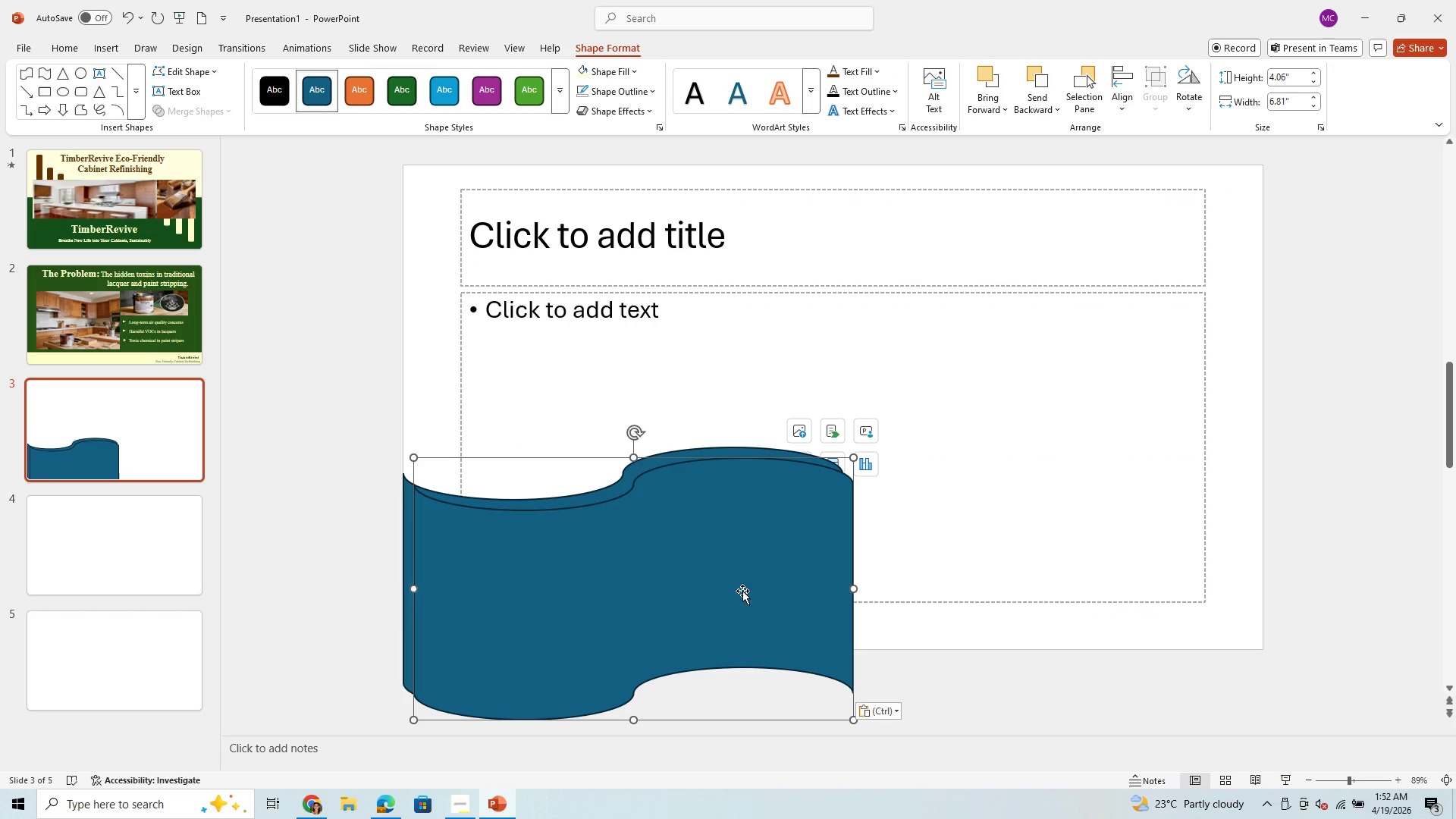 
left_click_drag(start_coordinate=[736, 588], to_coordinate=[1162, 574])
 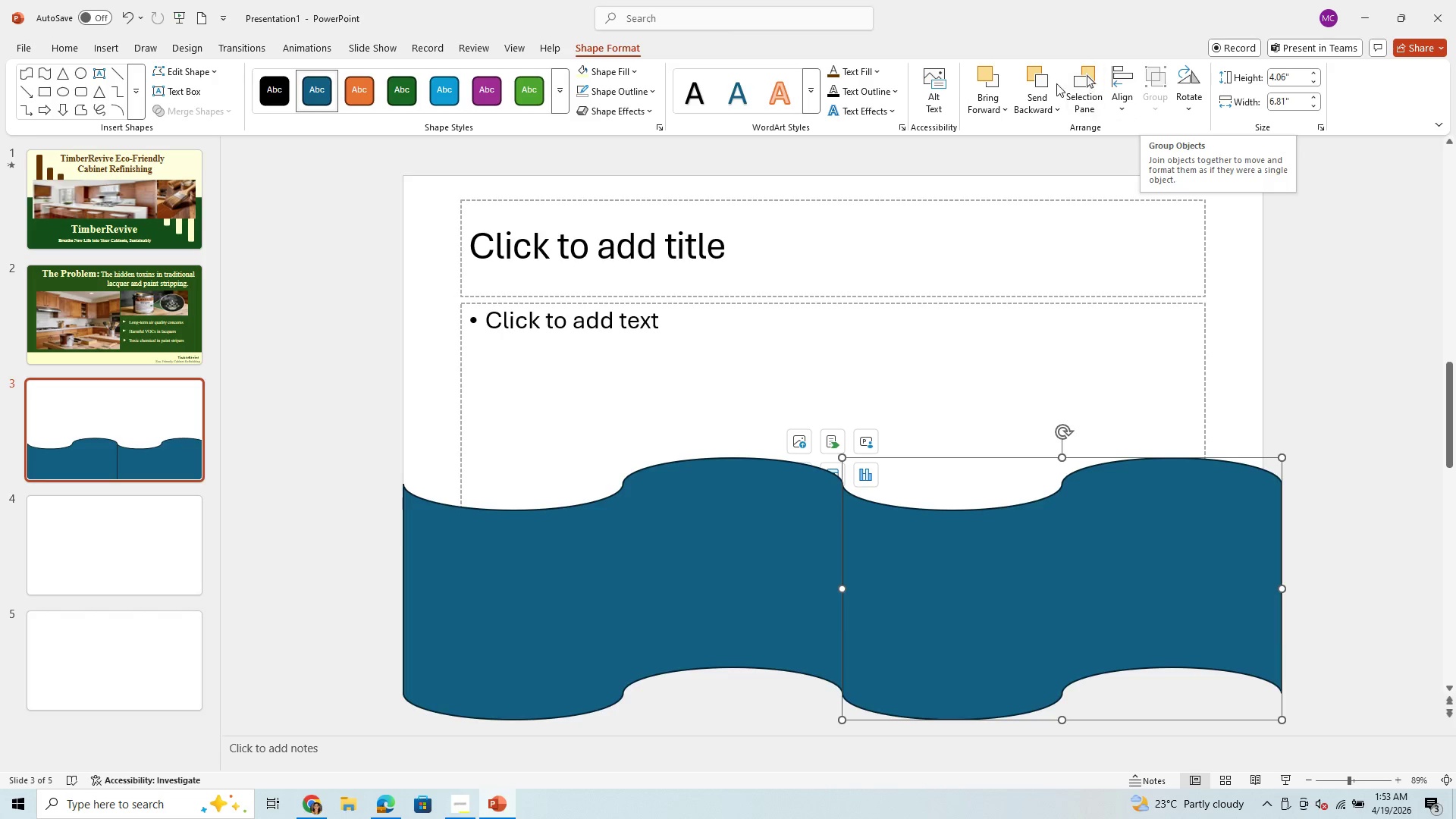 
wait(8.66)
 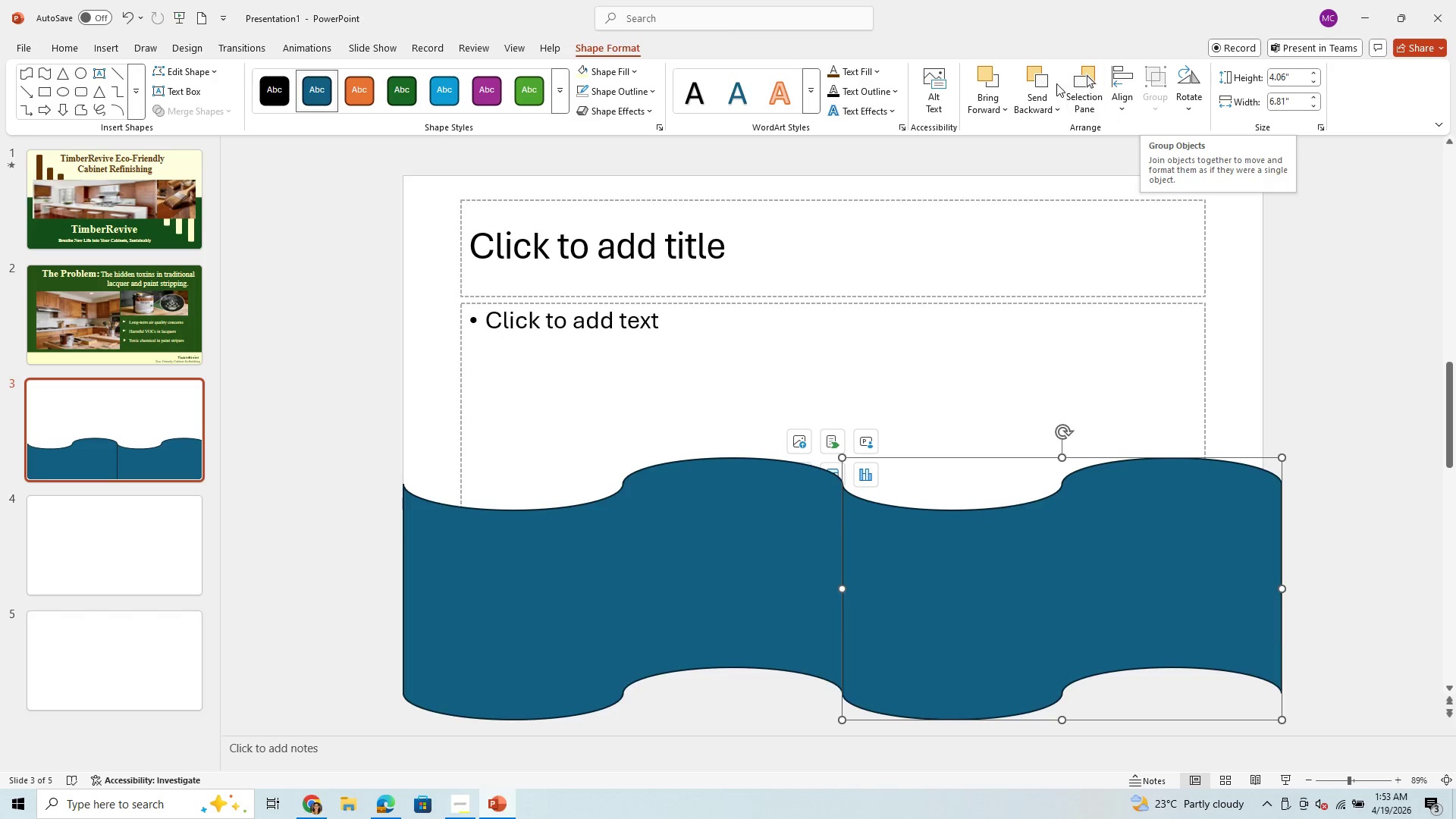 
left_click([1048, 610])
 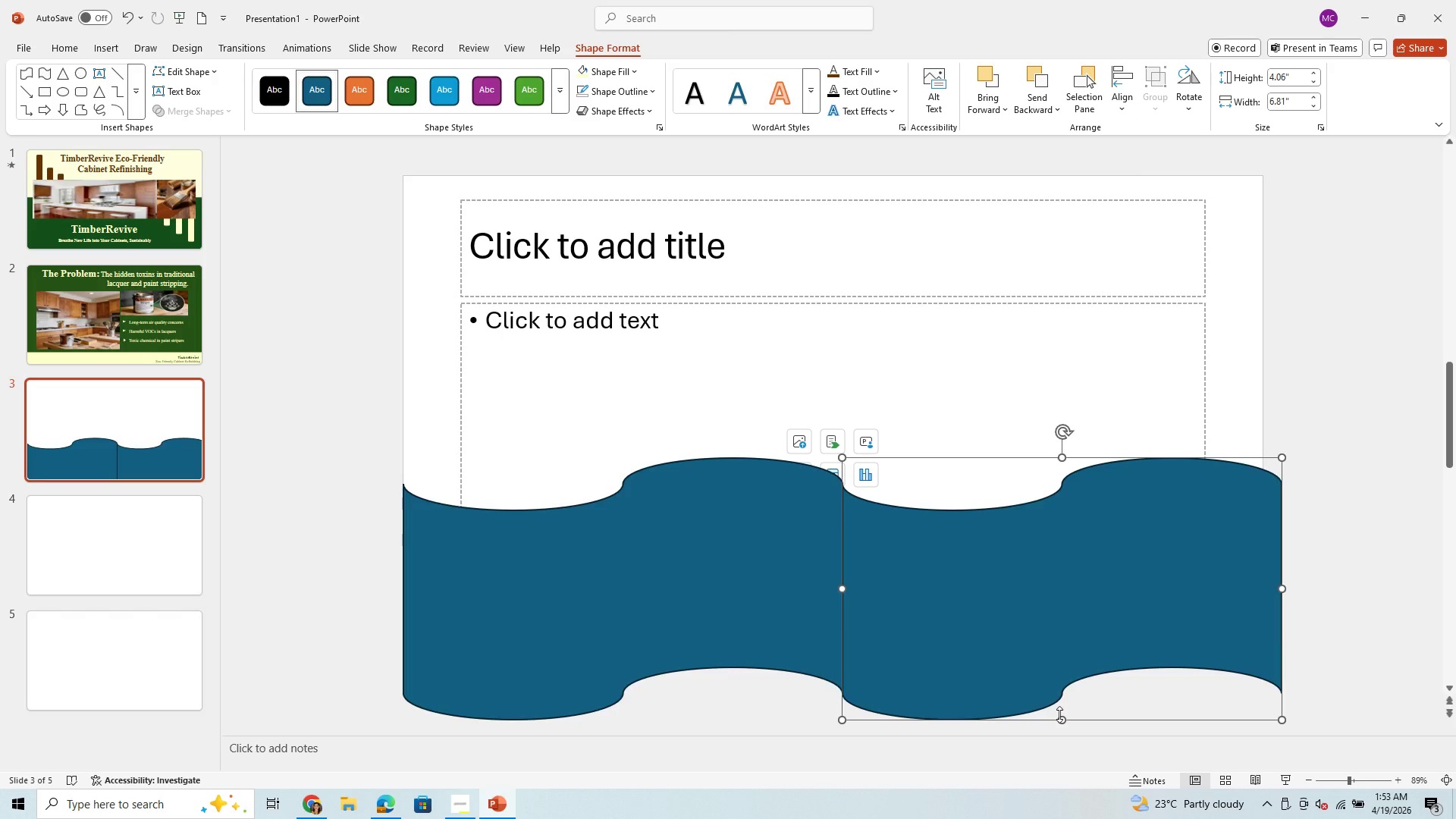 
left_click_drag(start_coordinate=[1062, 714], to_coordinate=[1069, 689])
 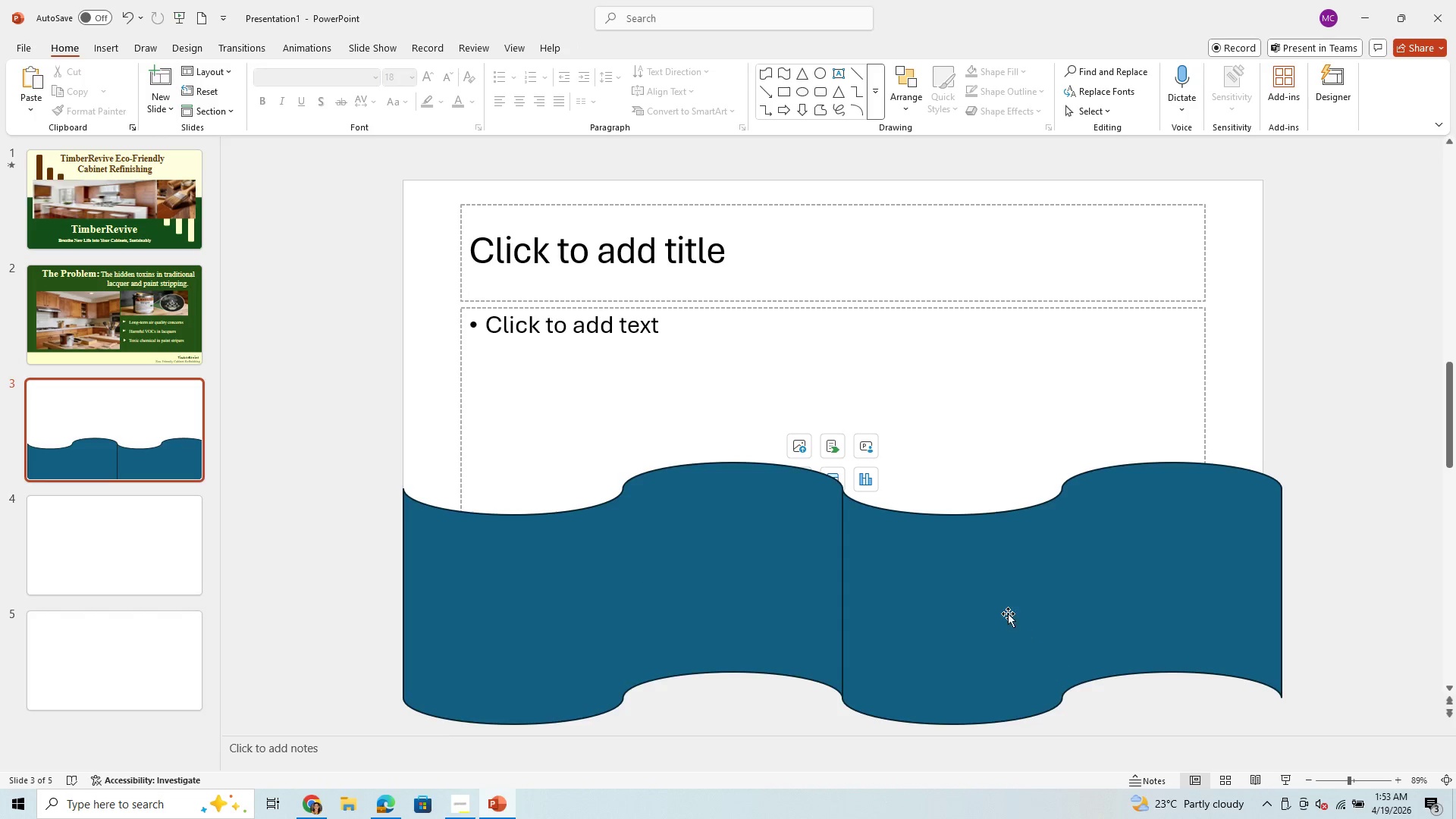 
left_click([1008, 613])
 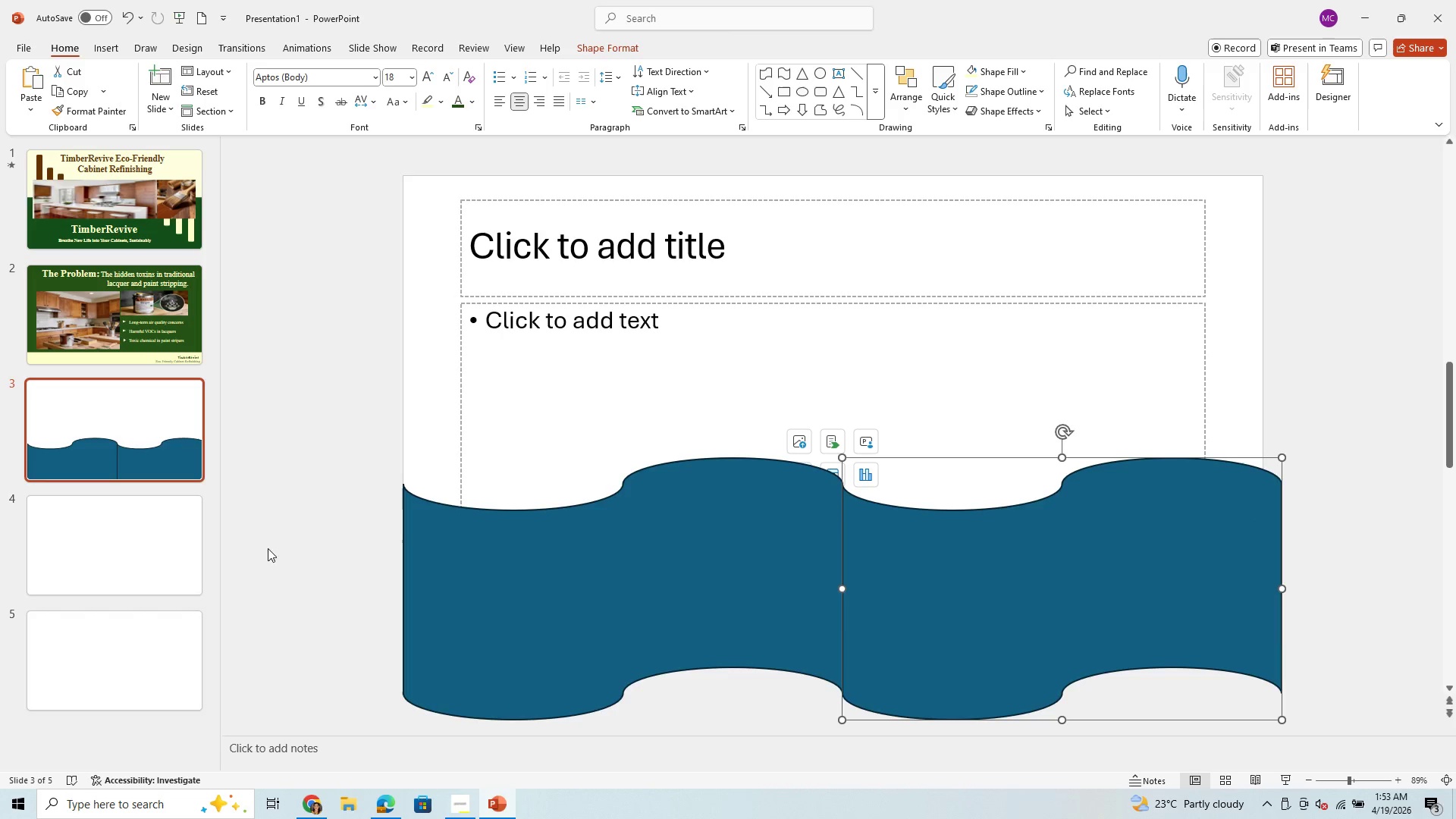 
wait(6.06)
 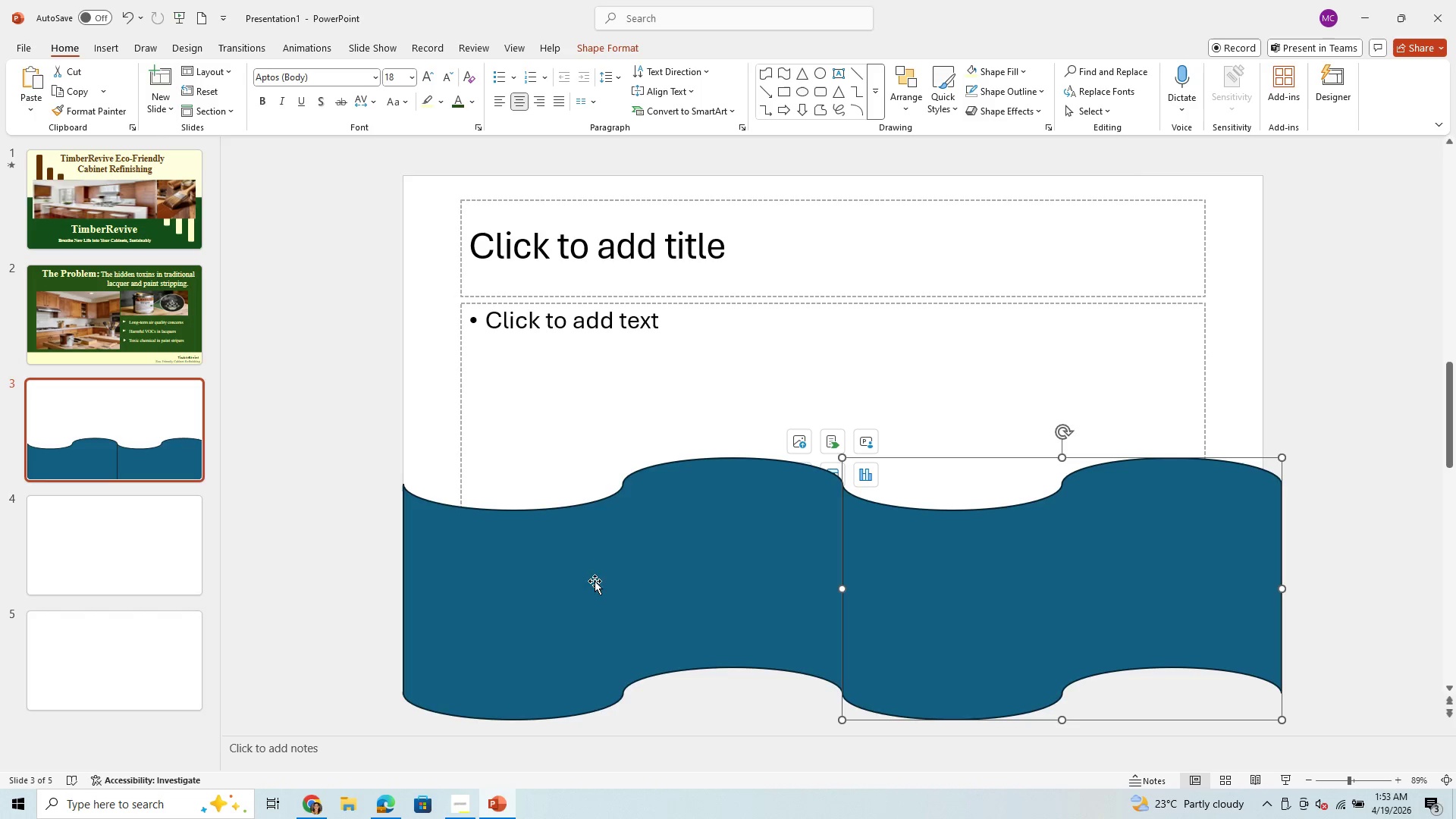 
left_click([118, 507])
 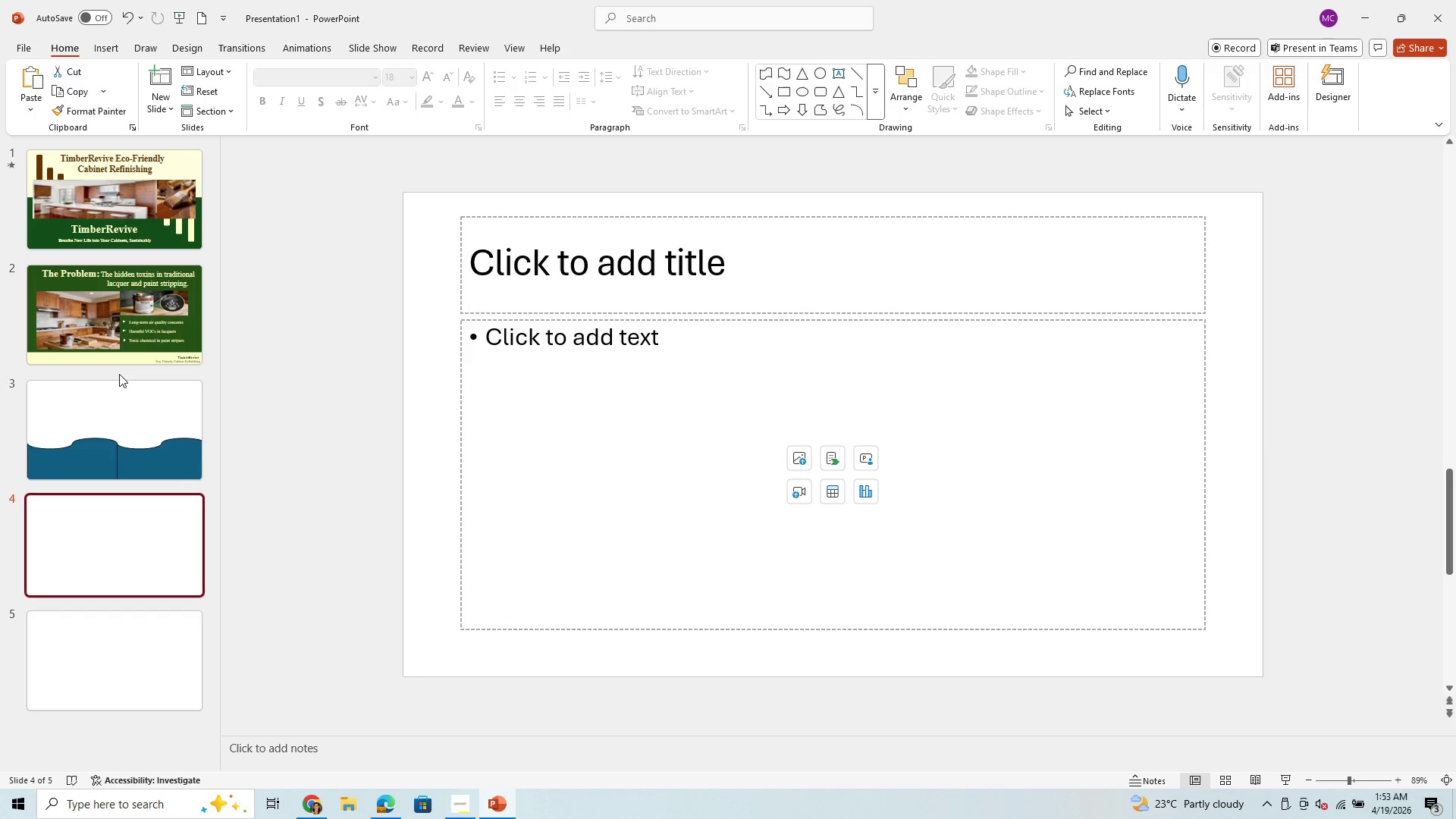 
left_click([114, 412])
 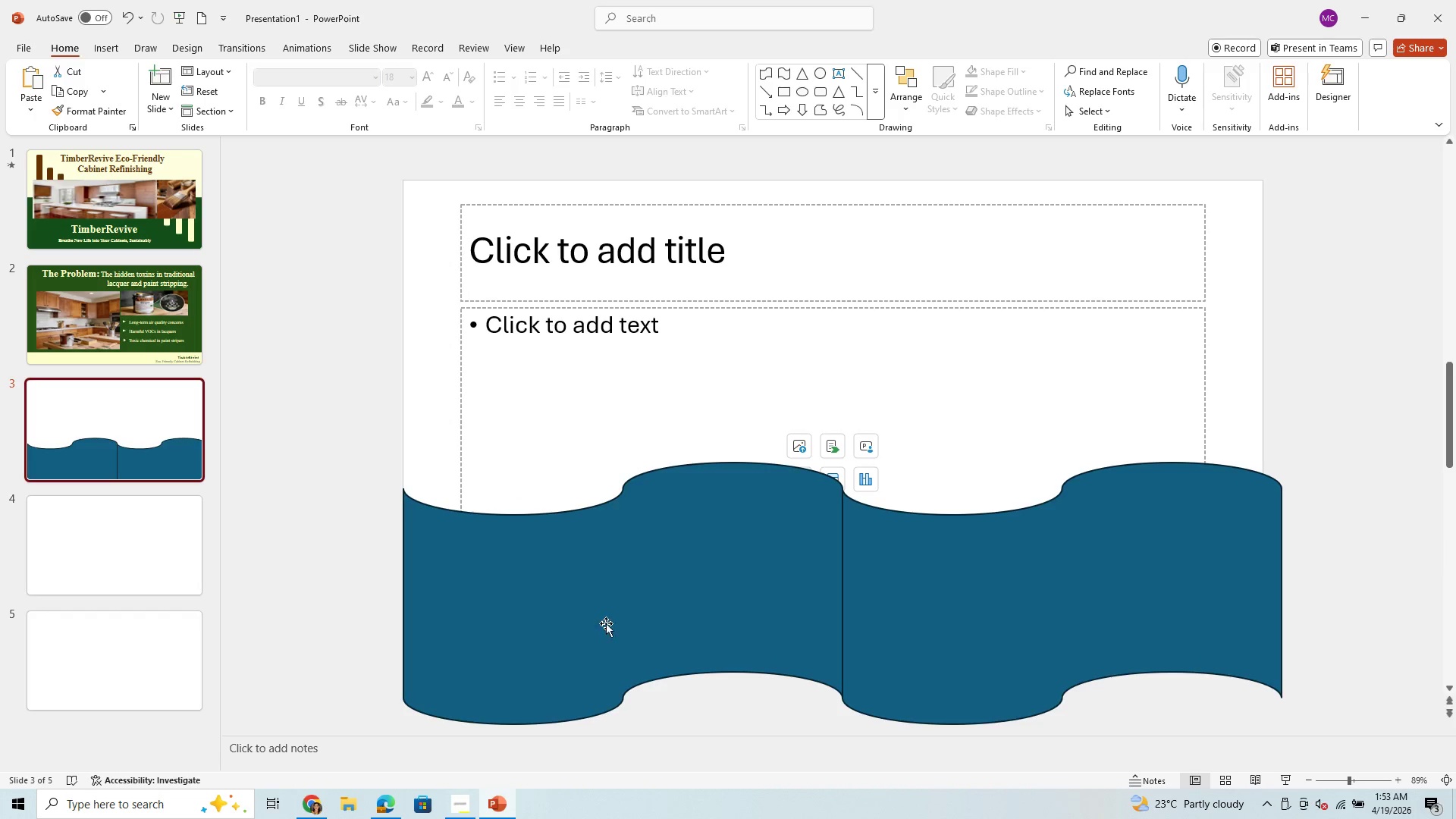 
left_click([641, 606])
 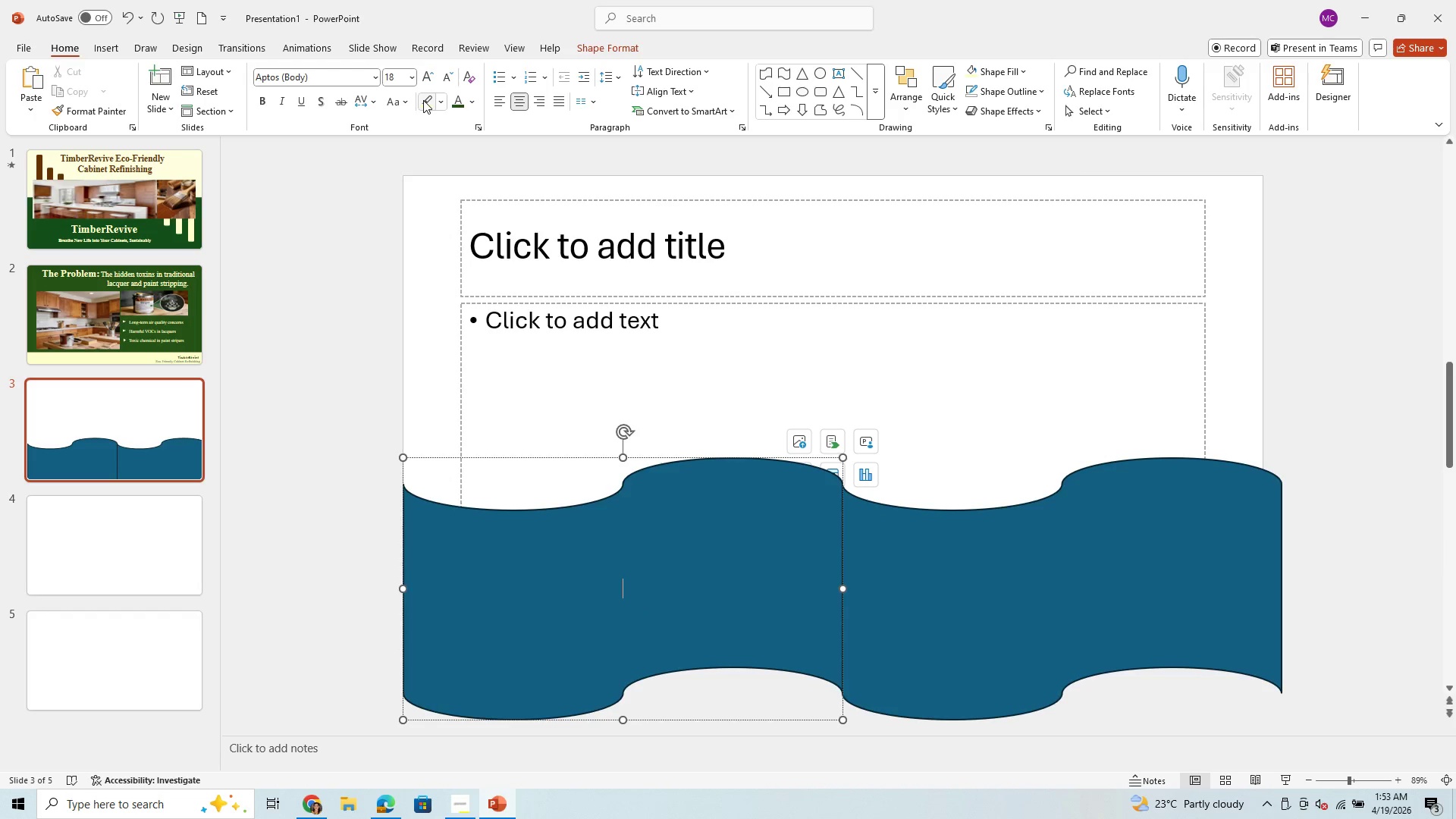 
left_click([767, 589])
 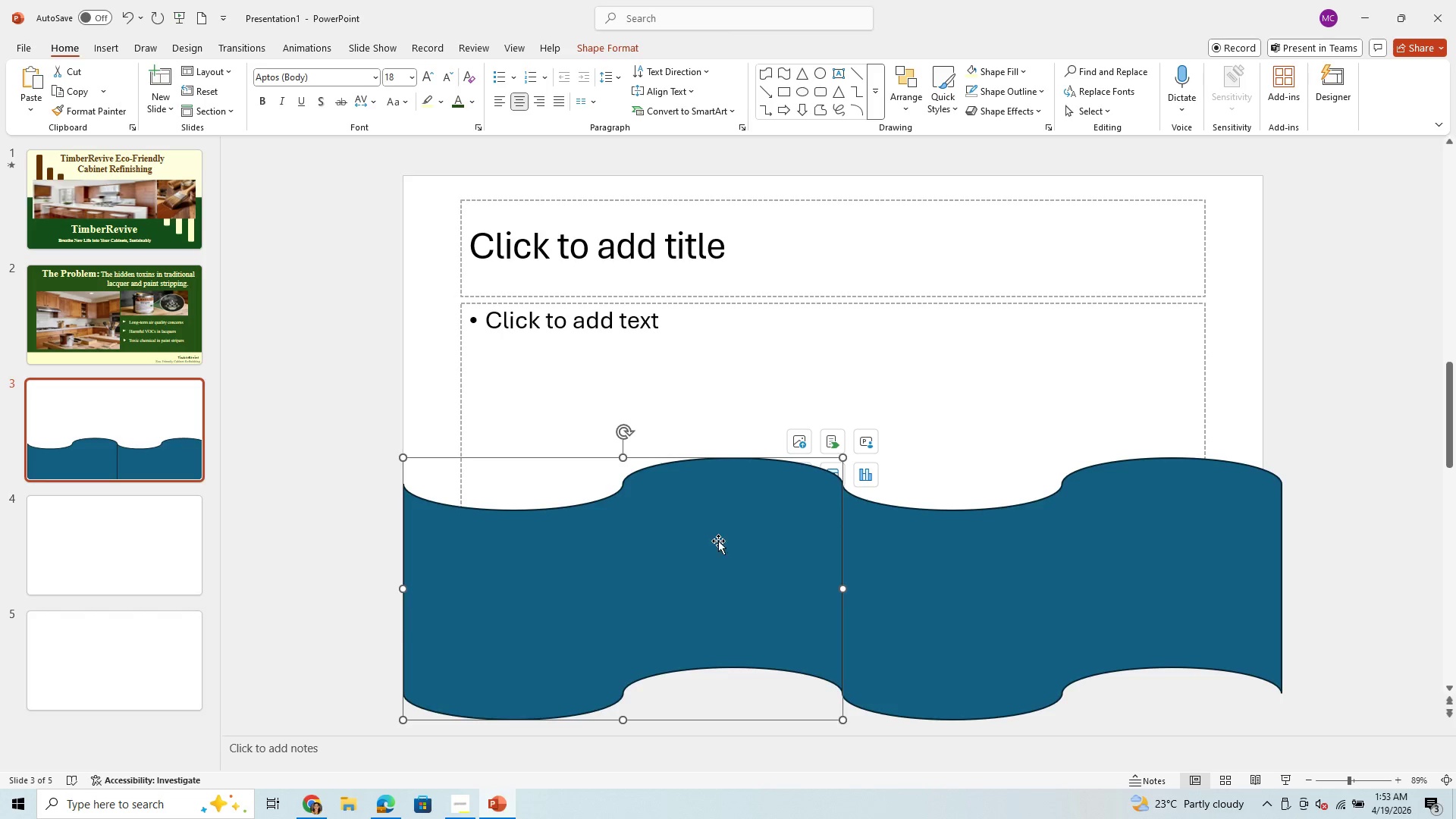 
right_click([716, 542])
 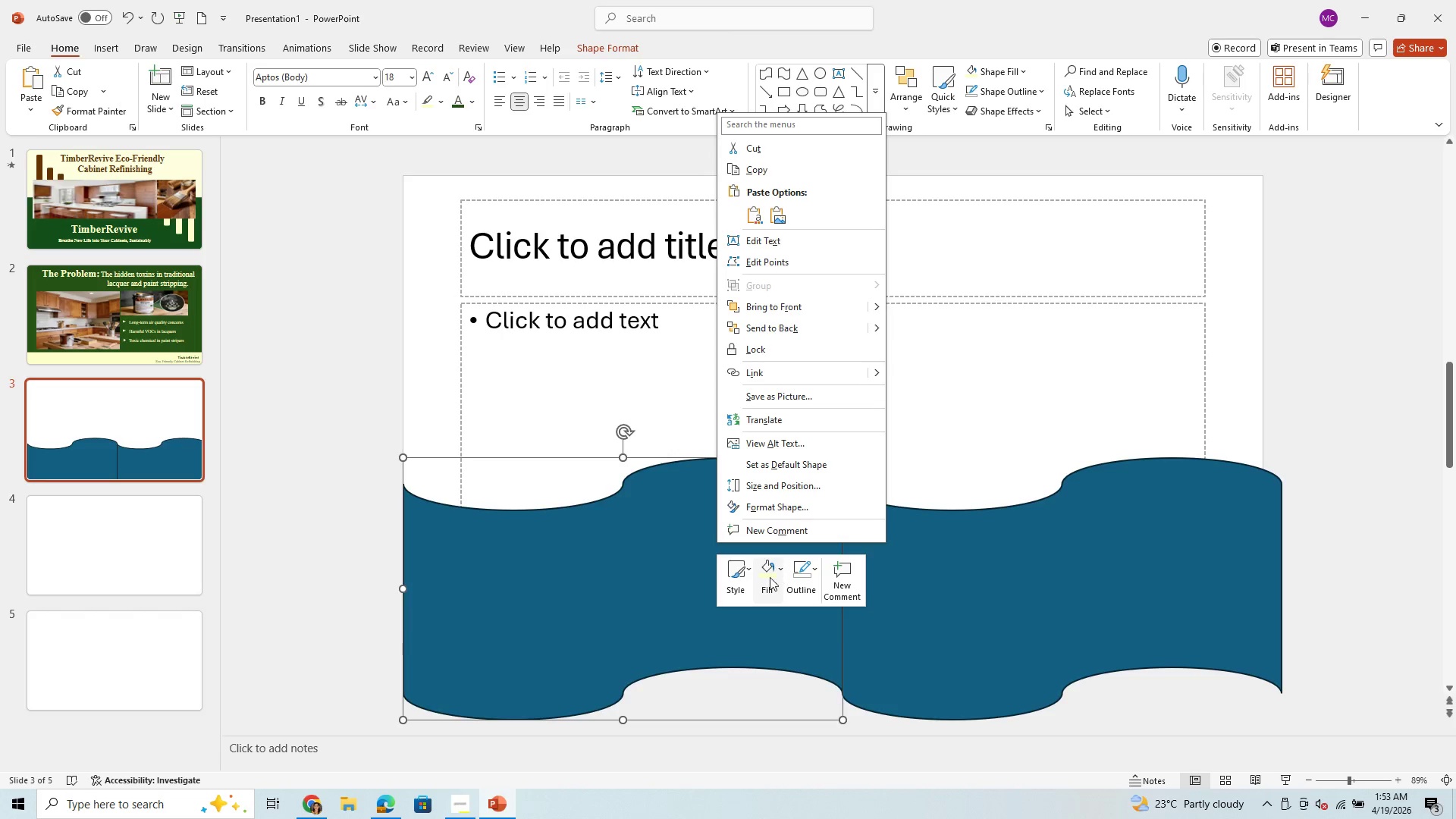 
left_click([768, 576])
 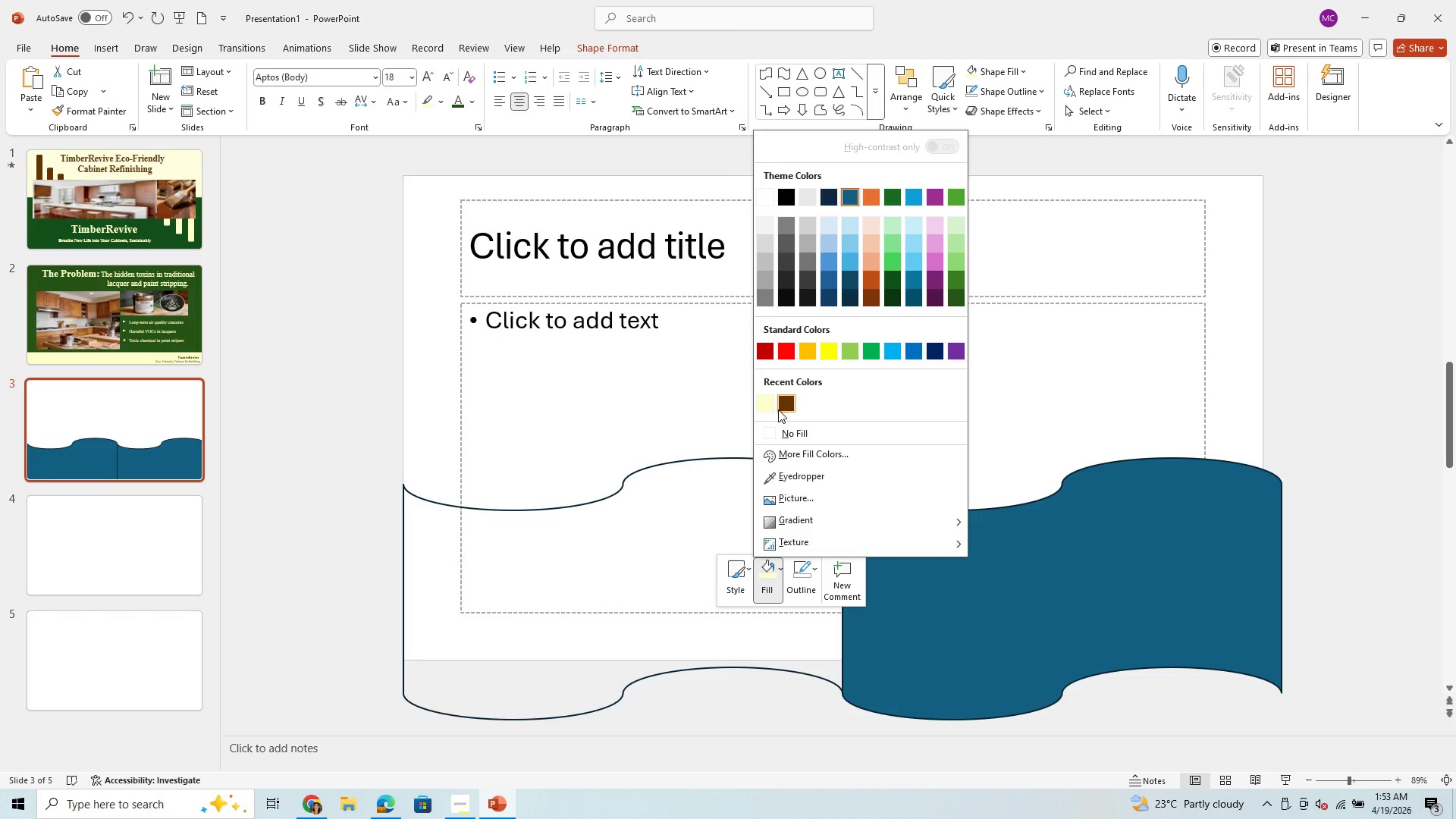 
left_click([758, 403])
 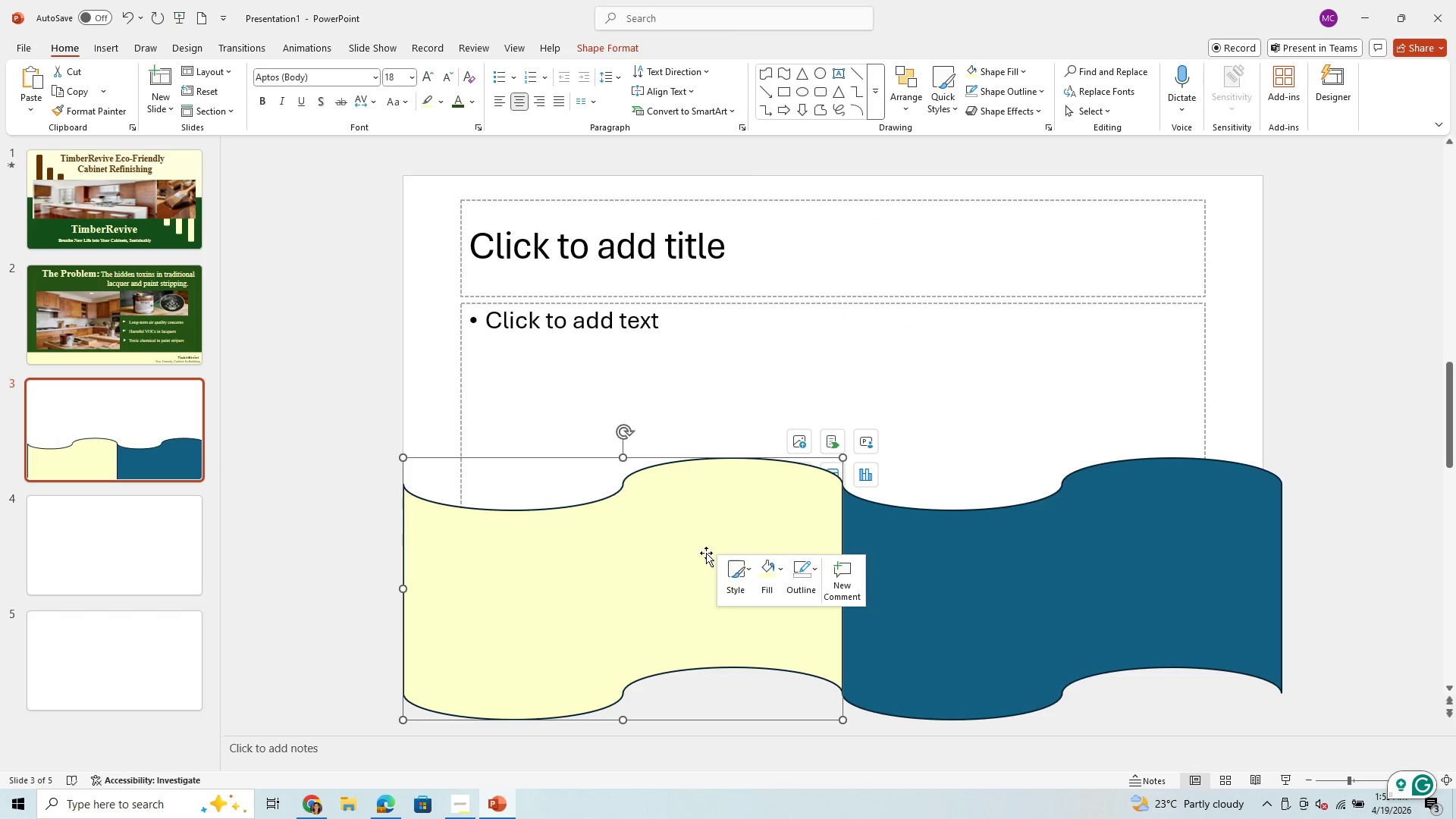 
right_click([674, 551])
 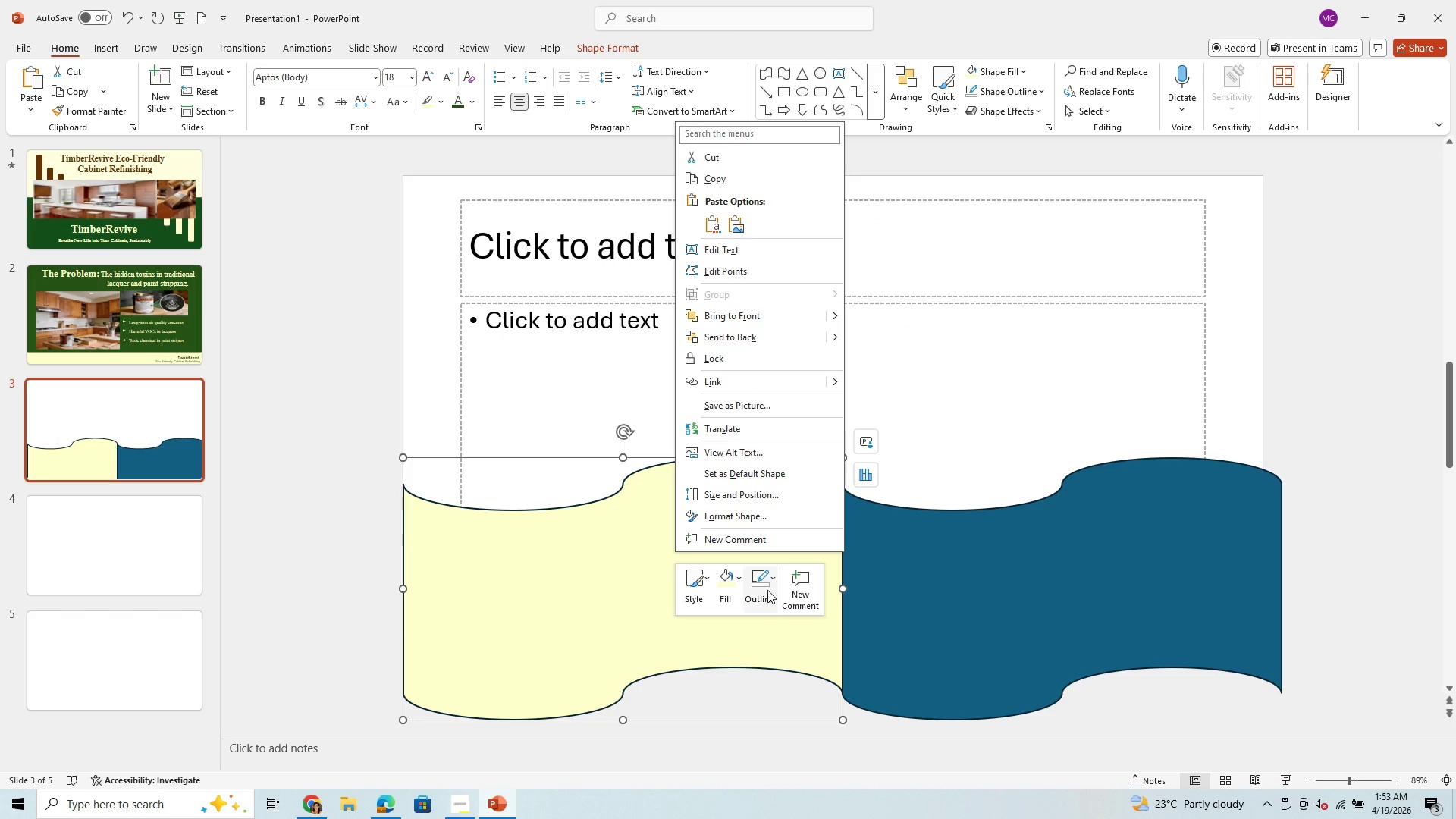 
left_click([773, 578])
 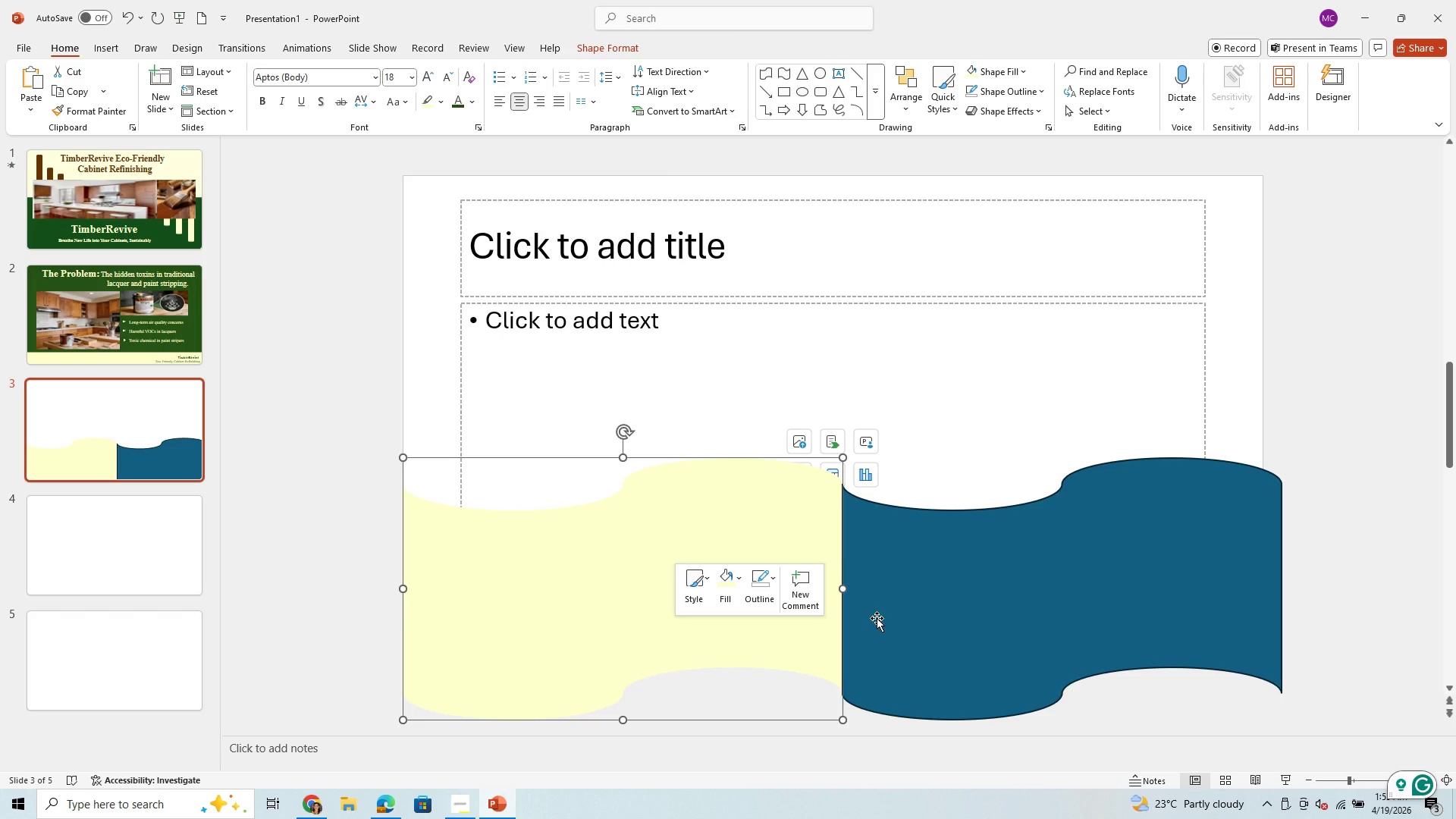 
wait(5.19)
 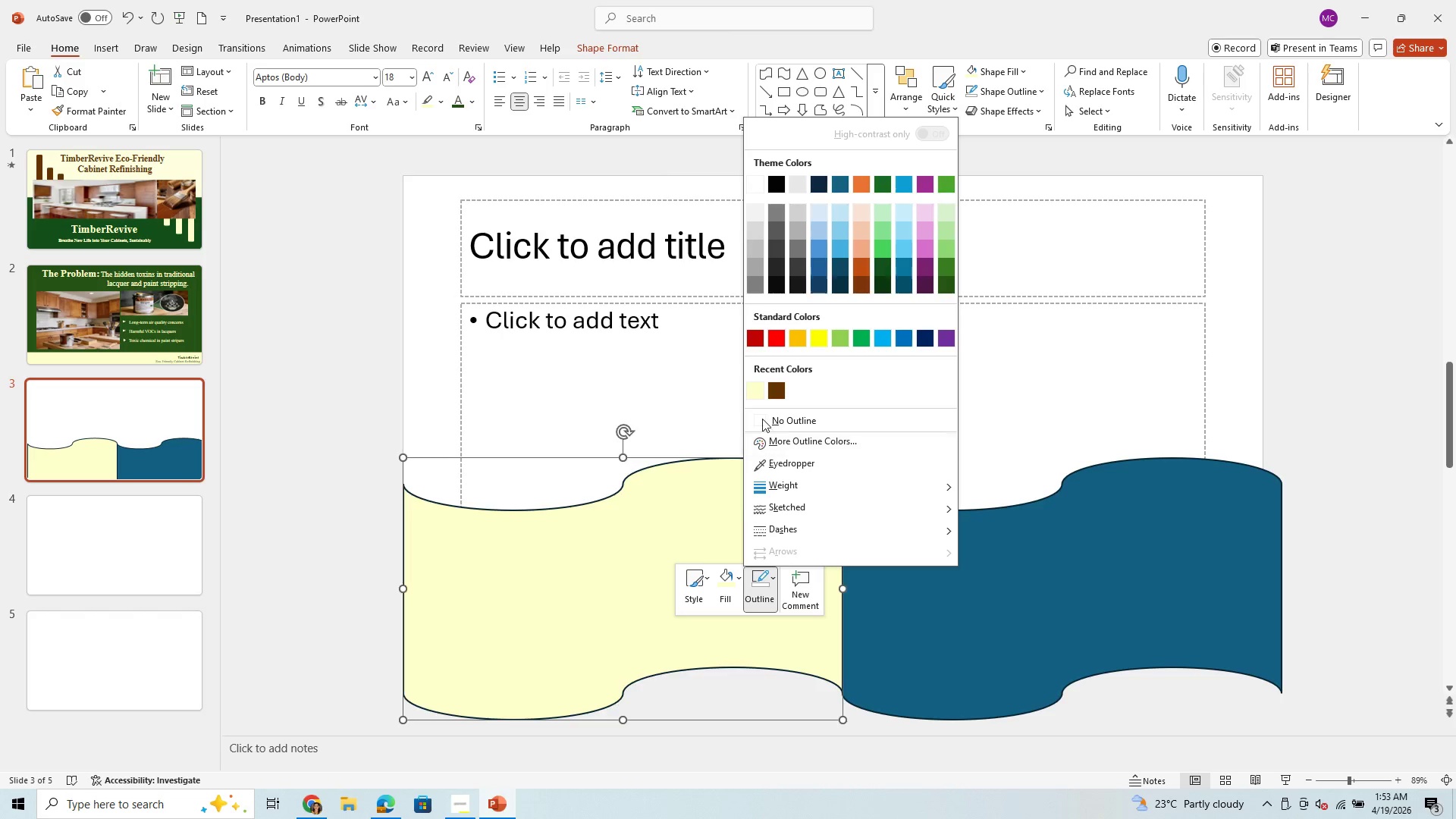 
left_click([896, 616])
 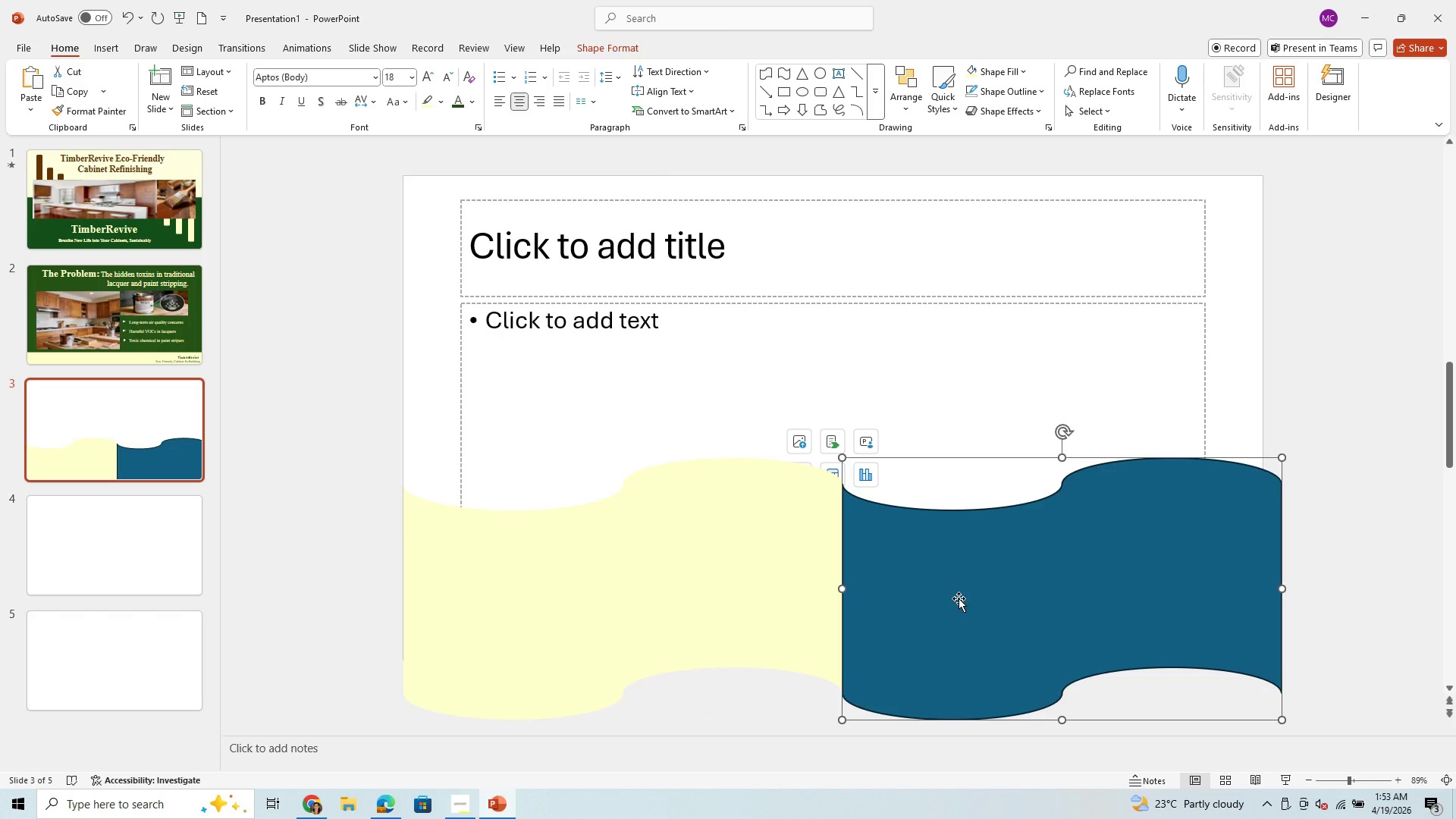 
right_click([1043, 590])
 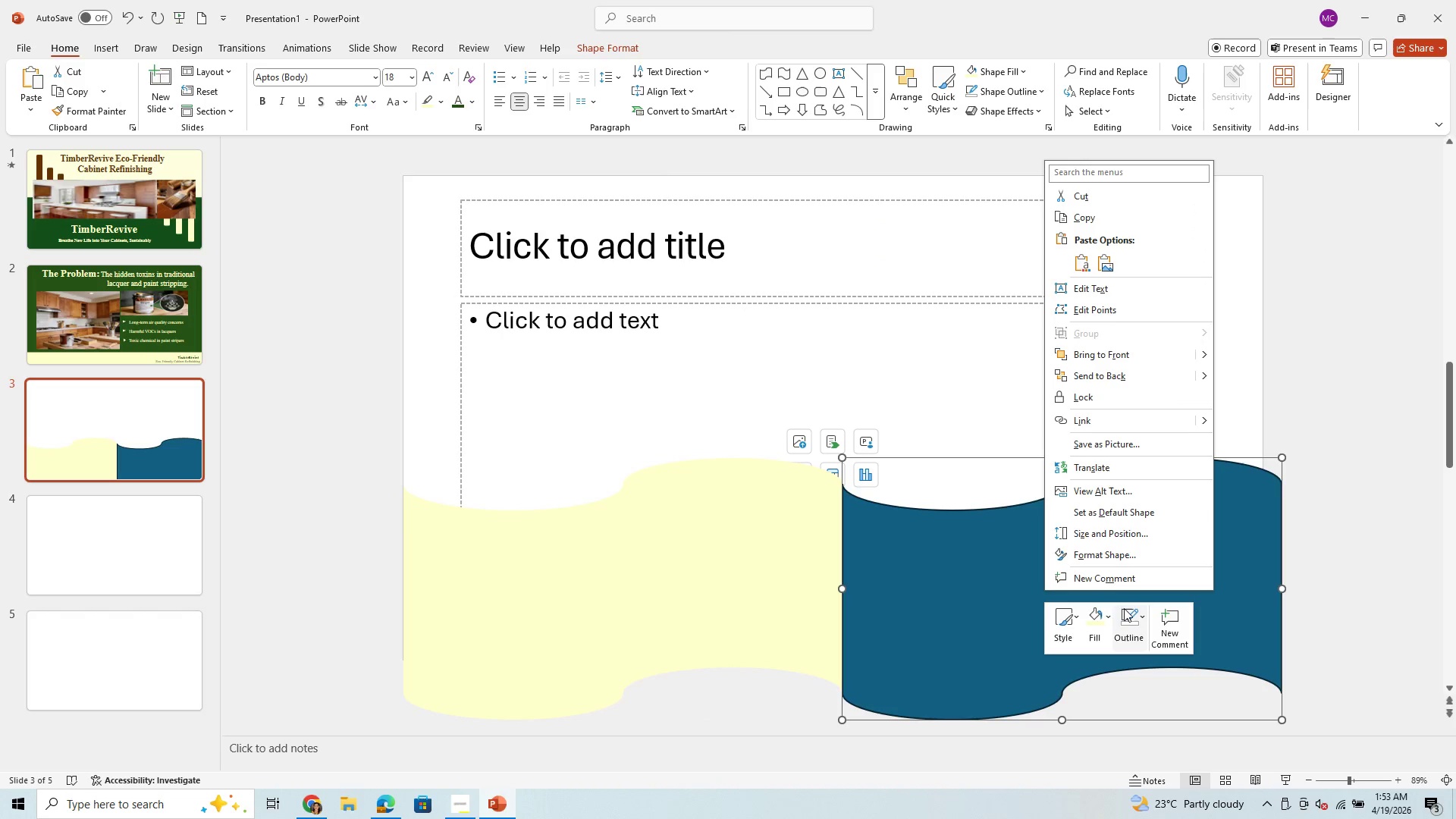 
left_click([1097, 612])
 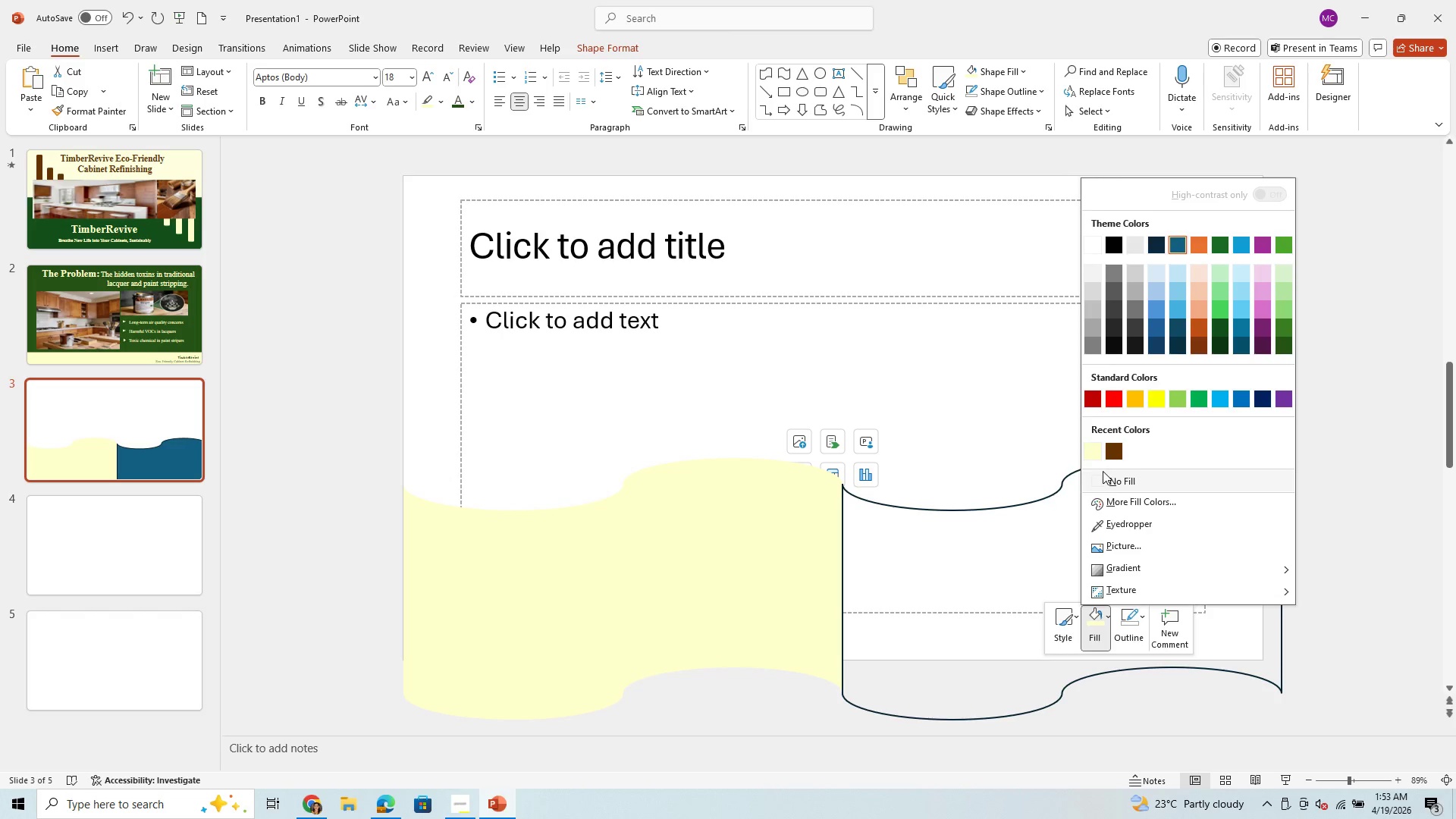 
left_click([1098, 482])
 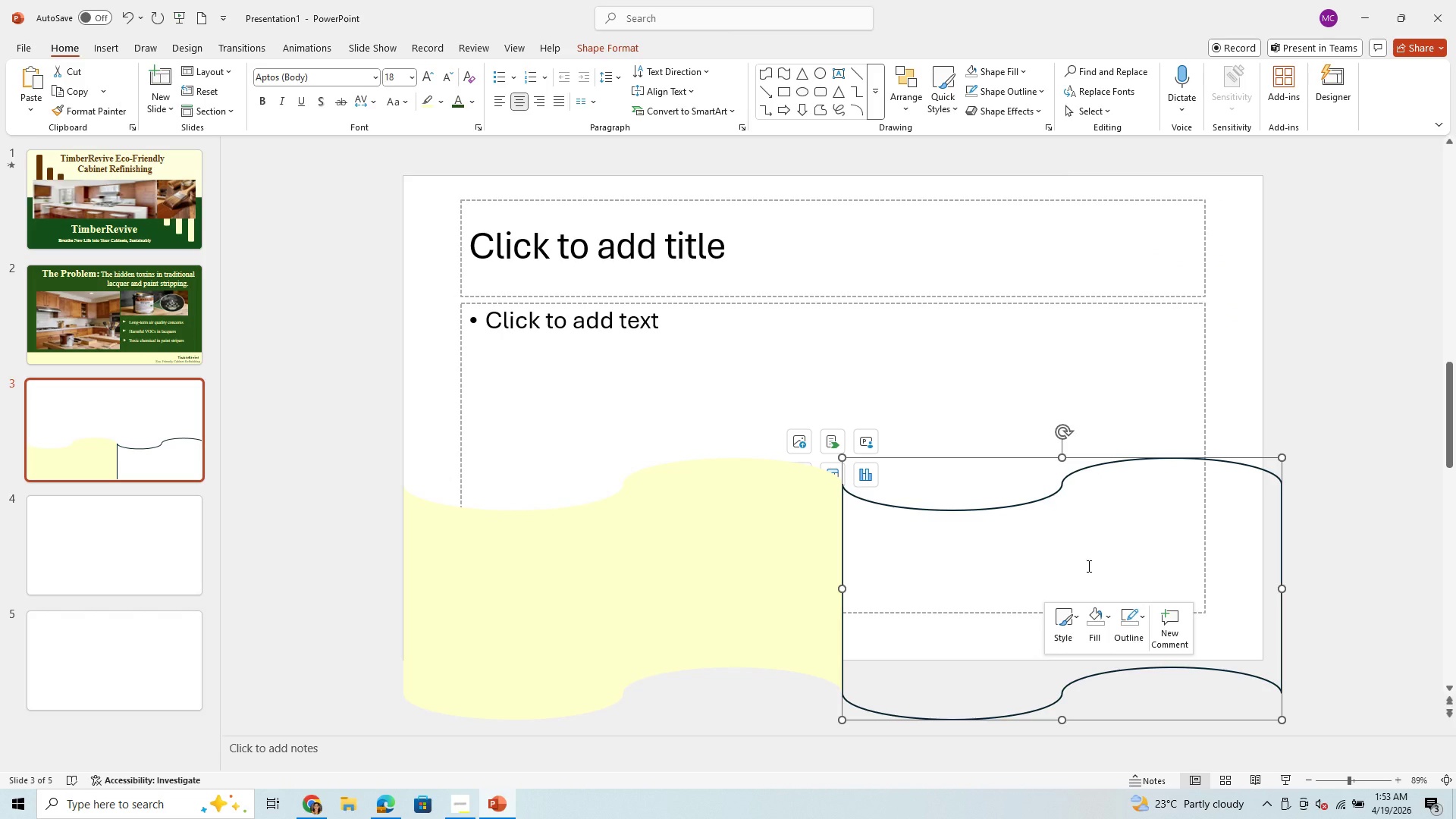 
right_click([1087, 566])
 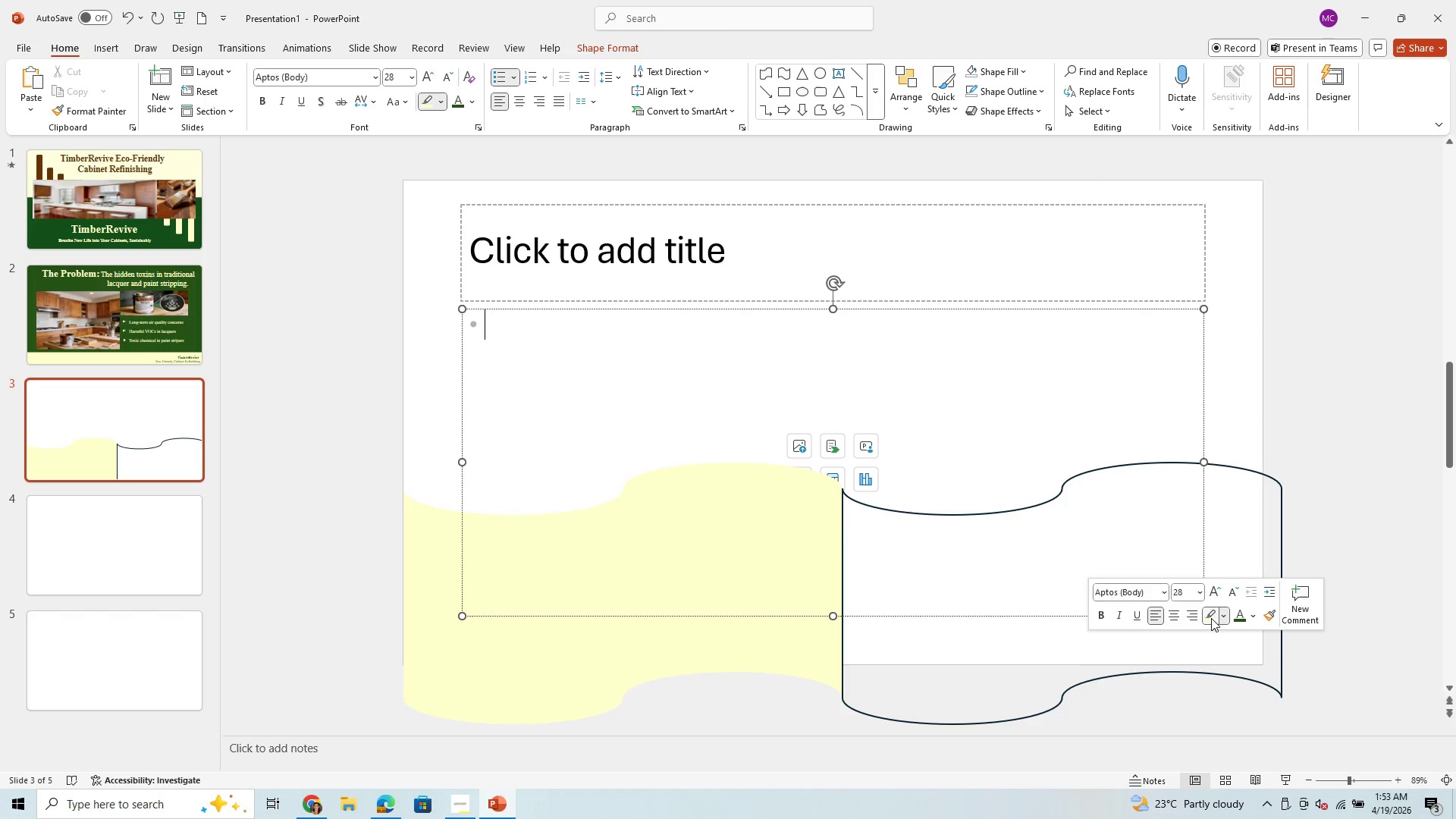 
left_click([1017, 573])
 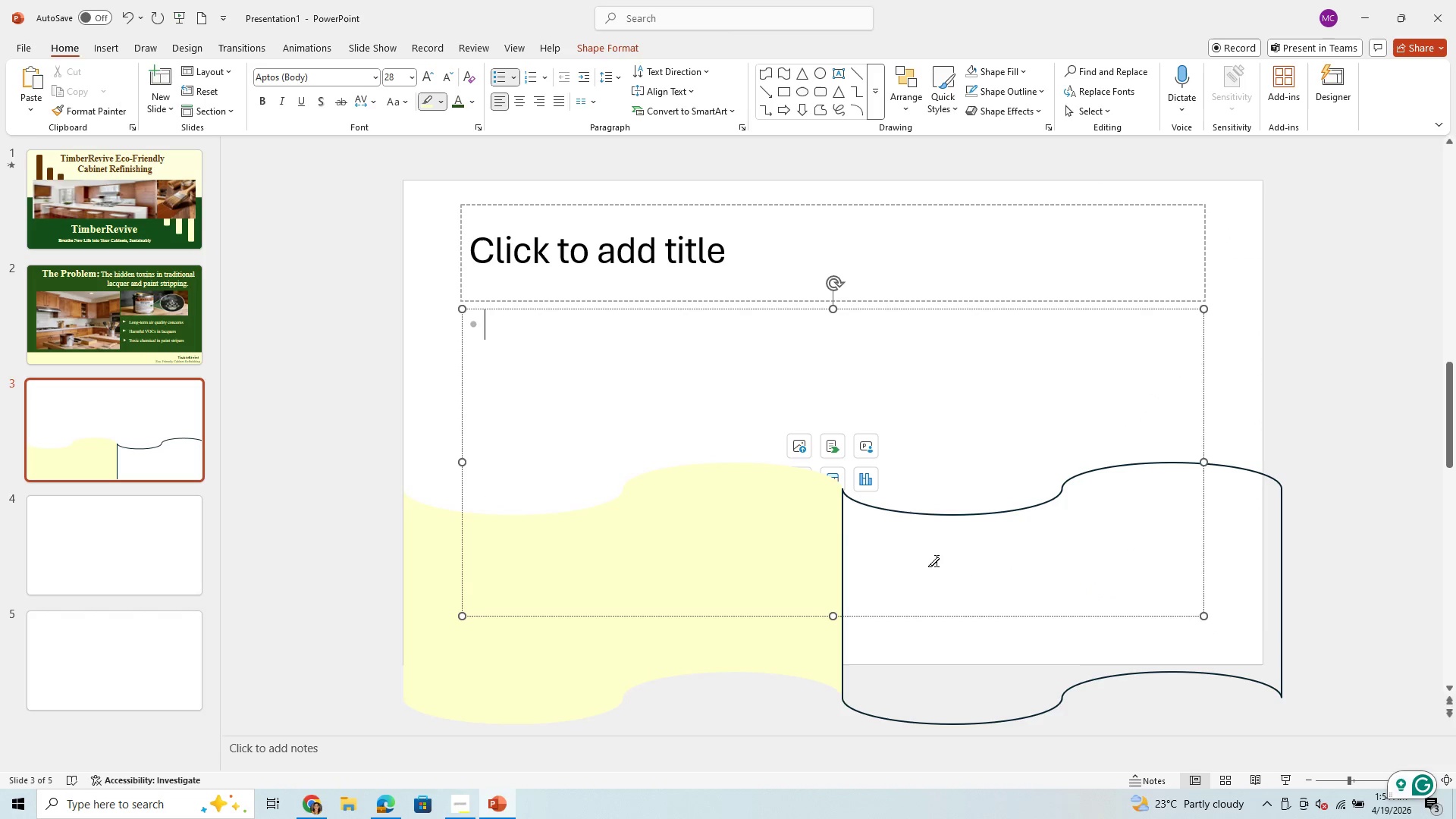 
right_click([937, 561])
 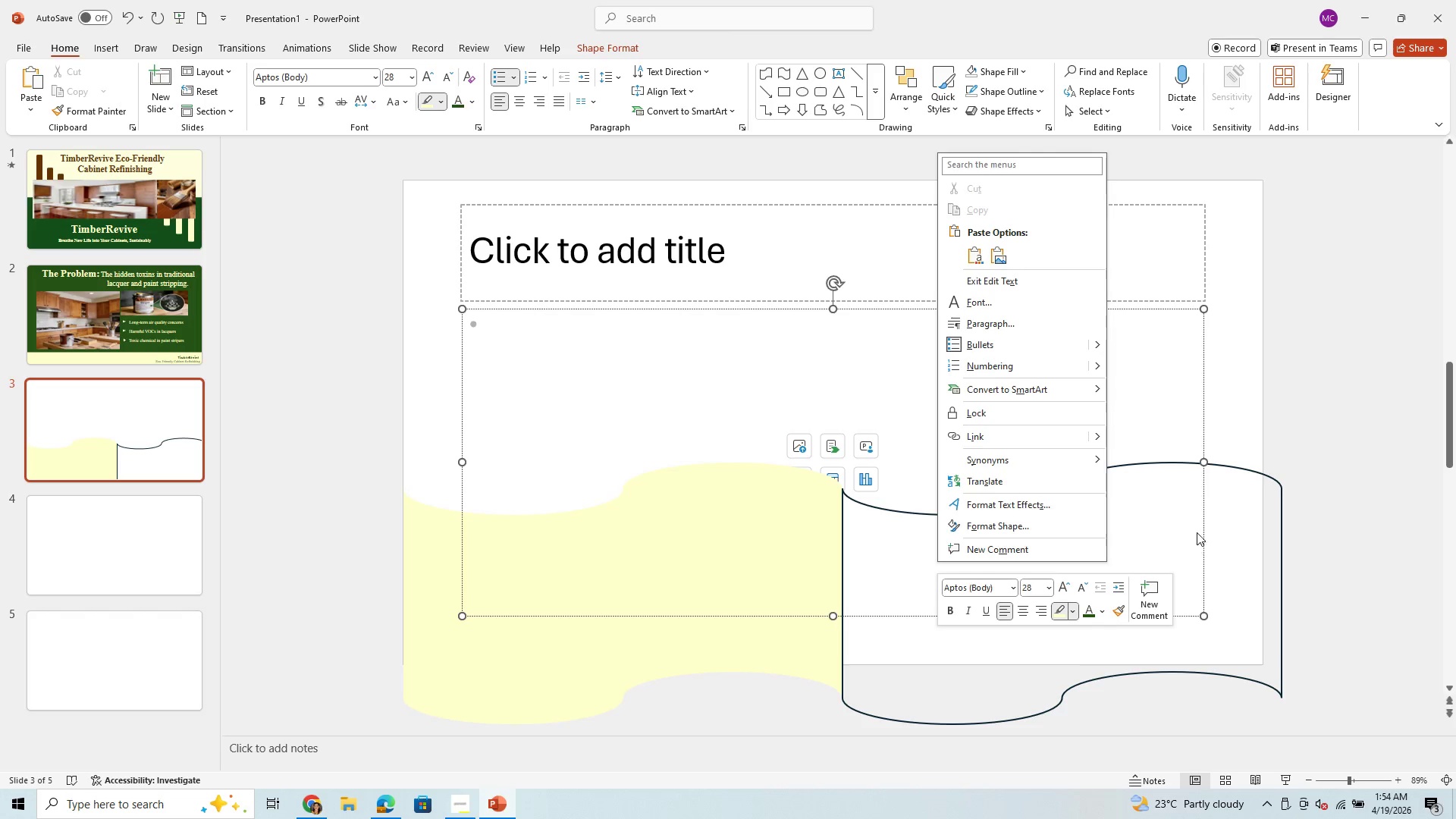 
right_click([1197, 525])
 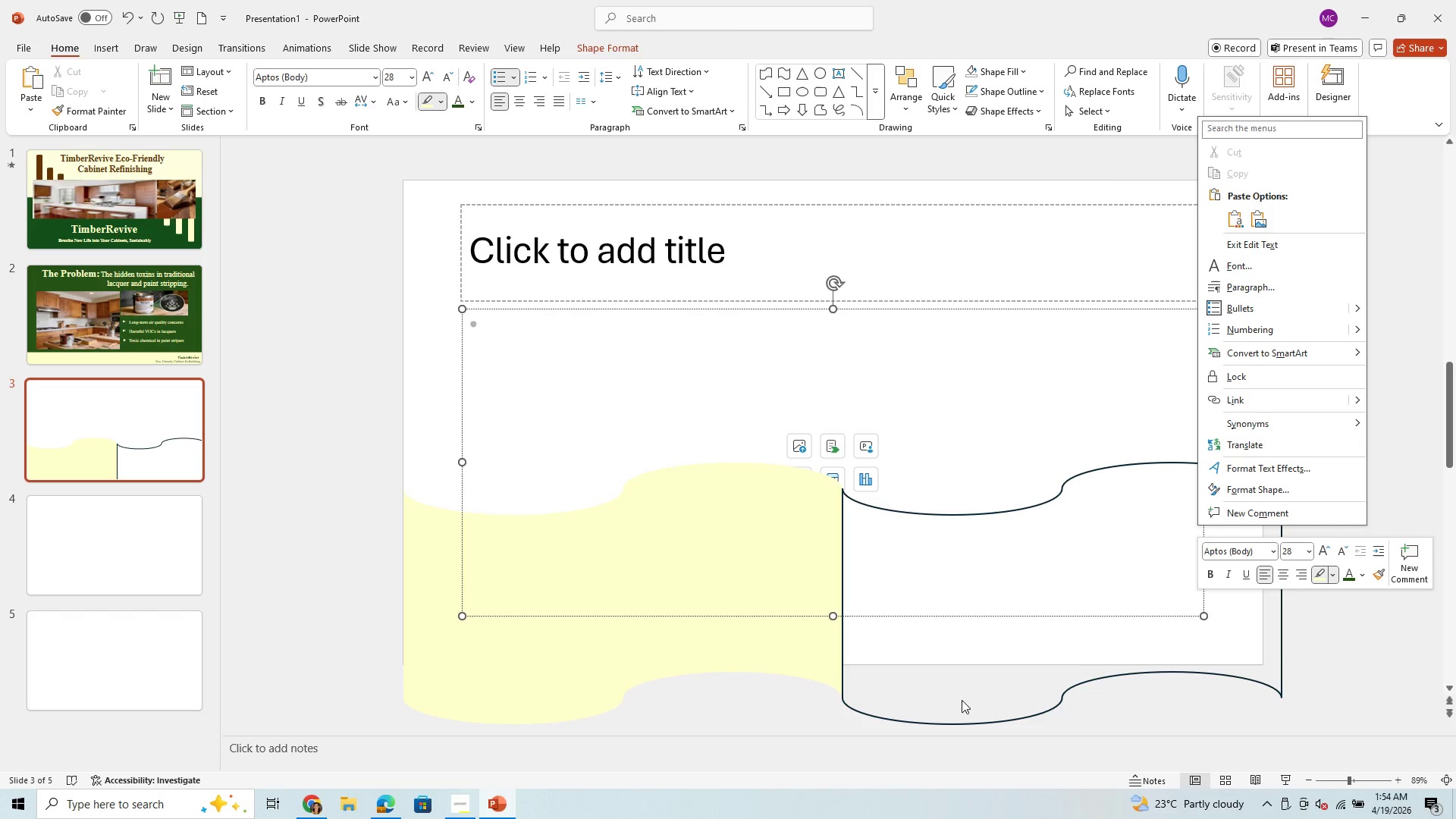 
left_click([954, 711])
 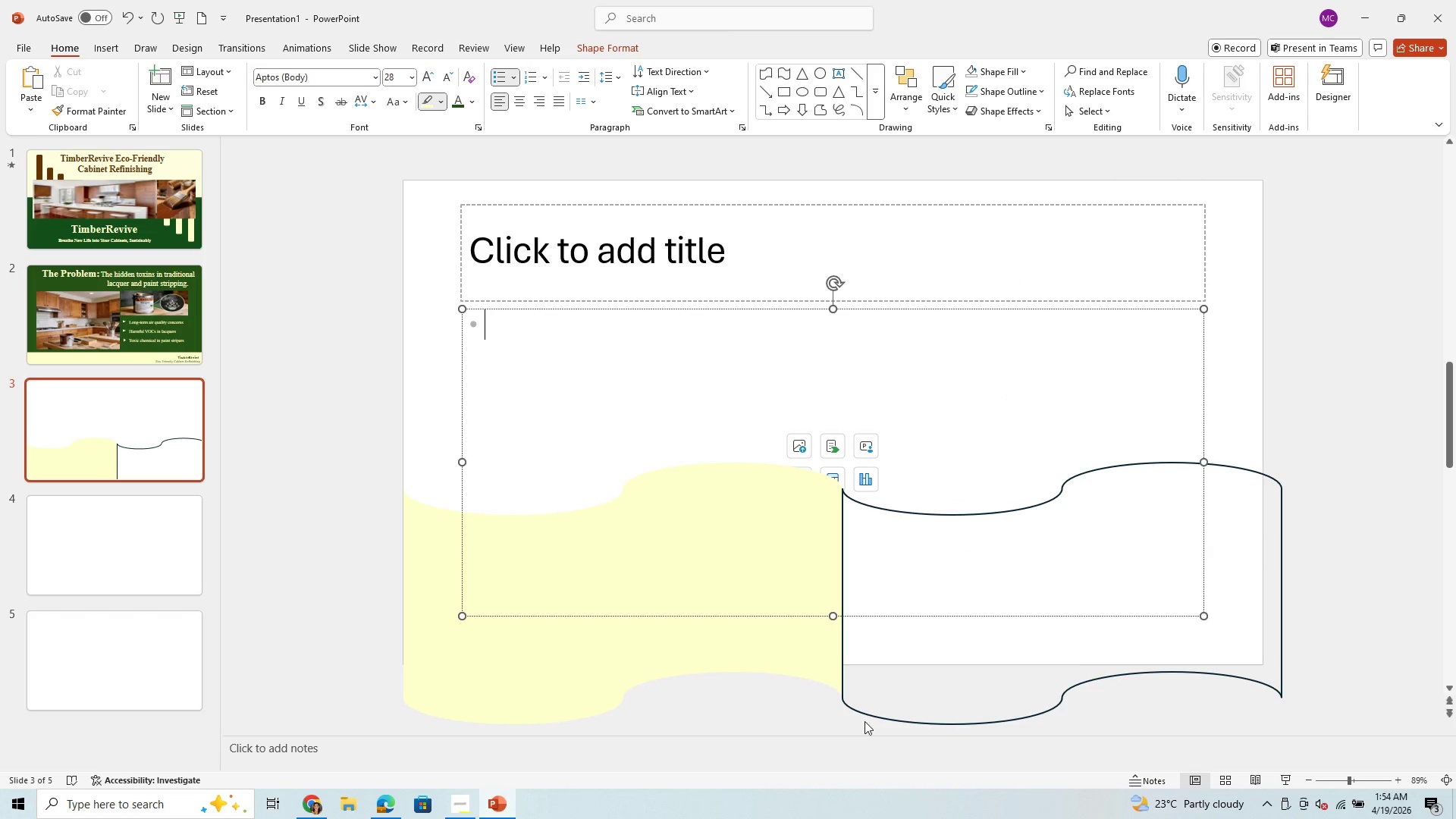 
left_click([864, 721])
 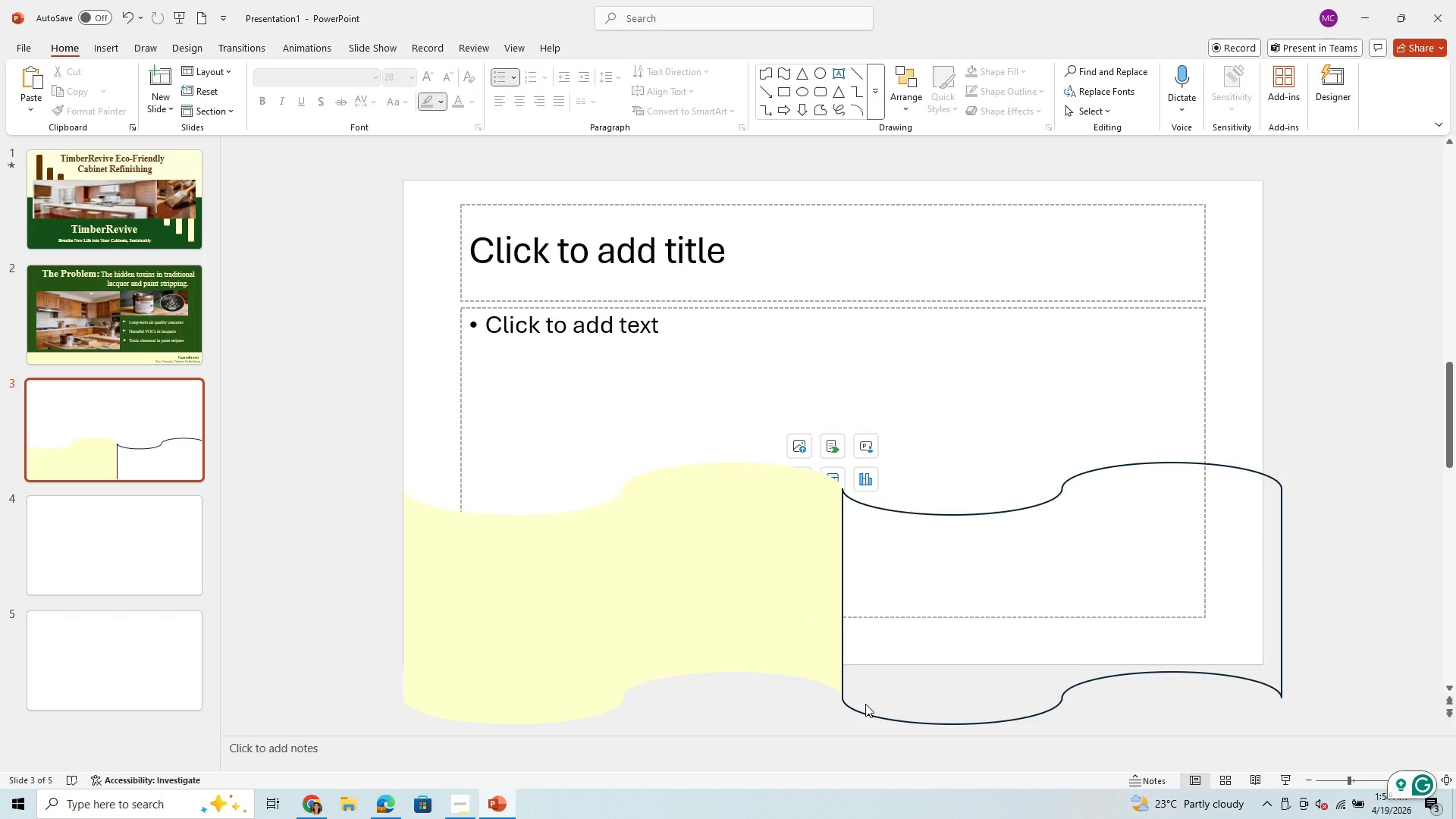 
left_click([865, 704])
 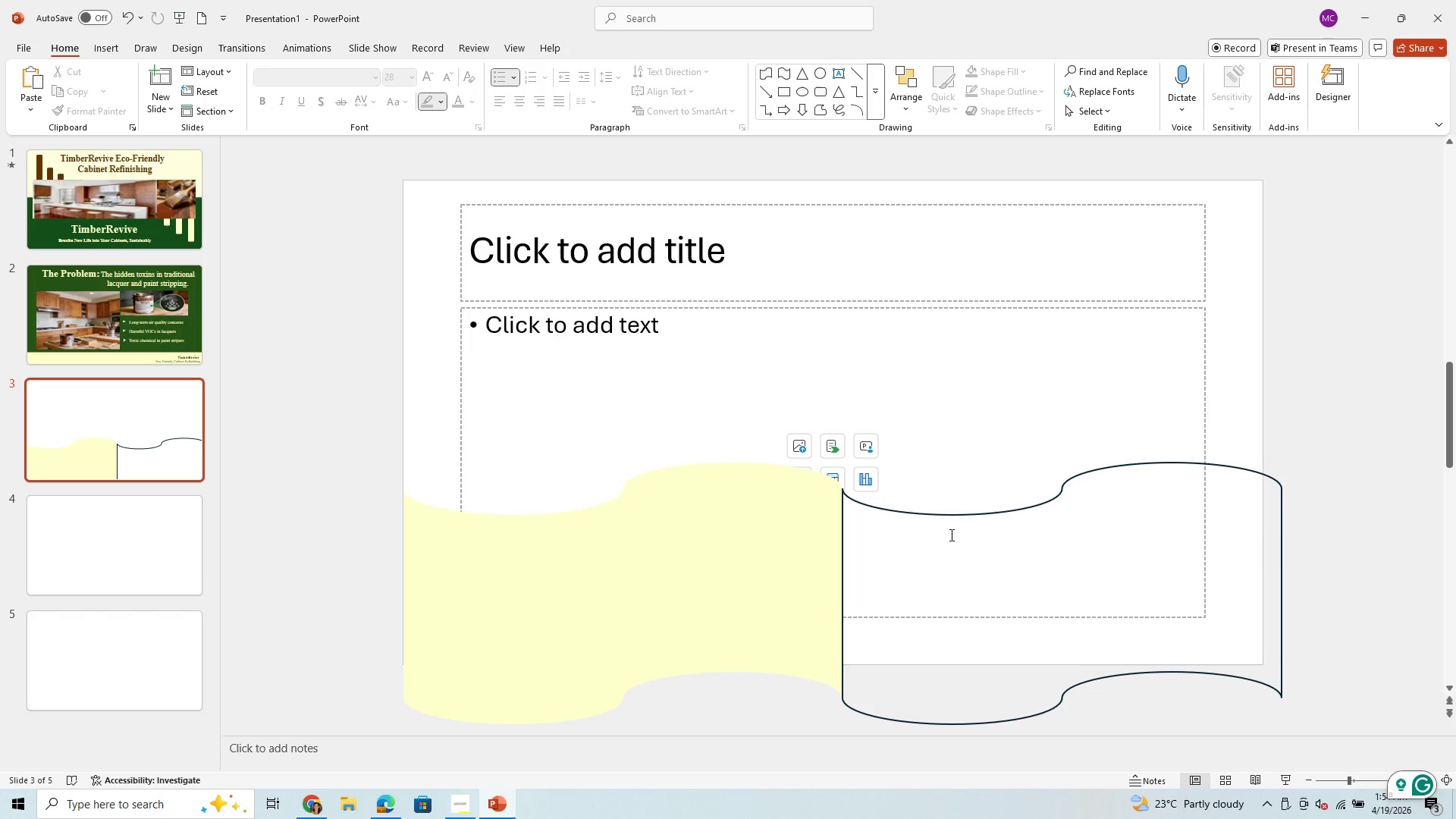 
left_click([957, 505])
 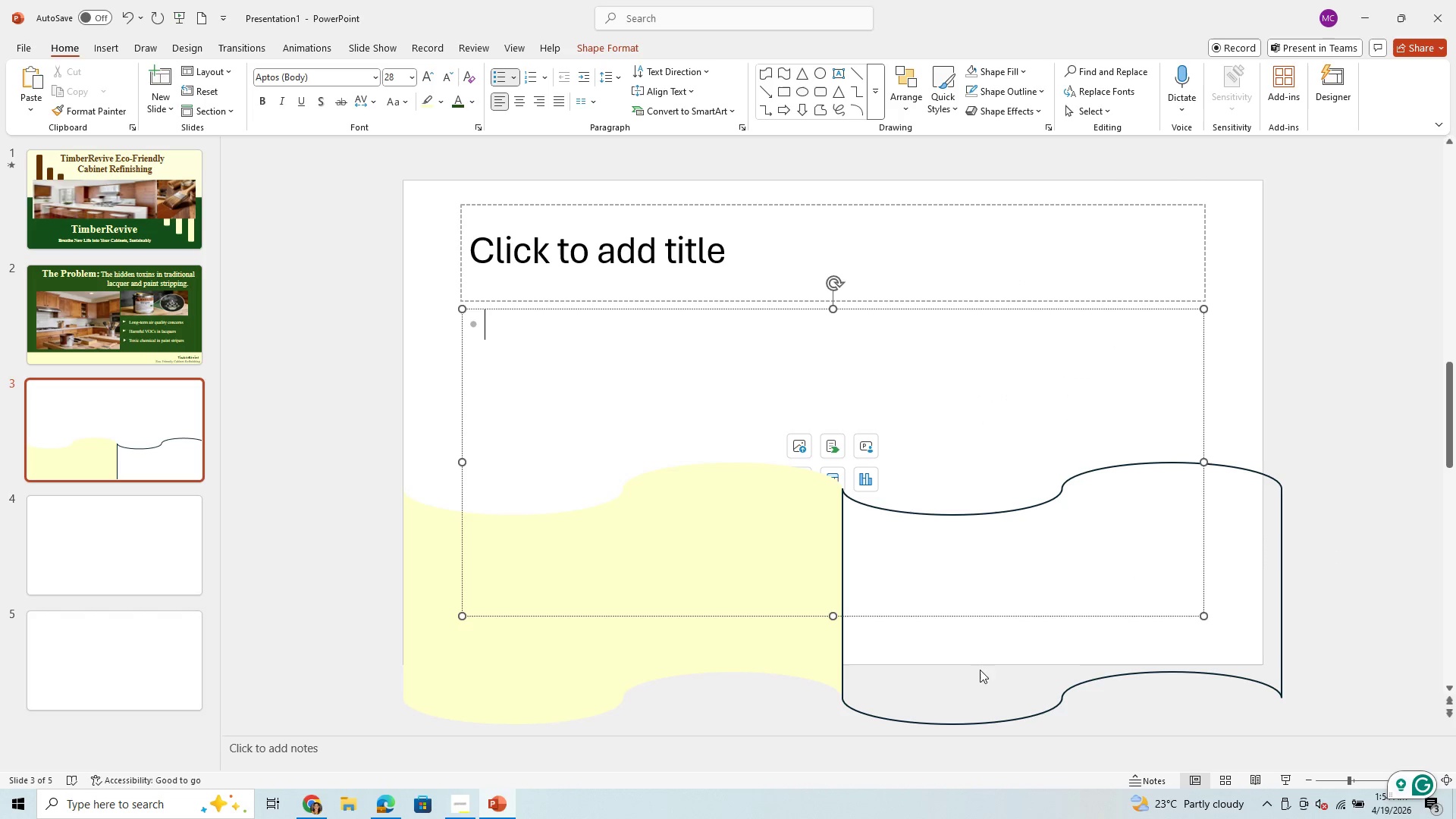 
left_click([981, 690])
 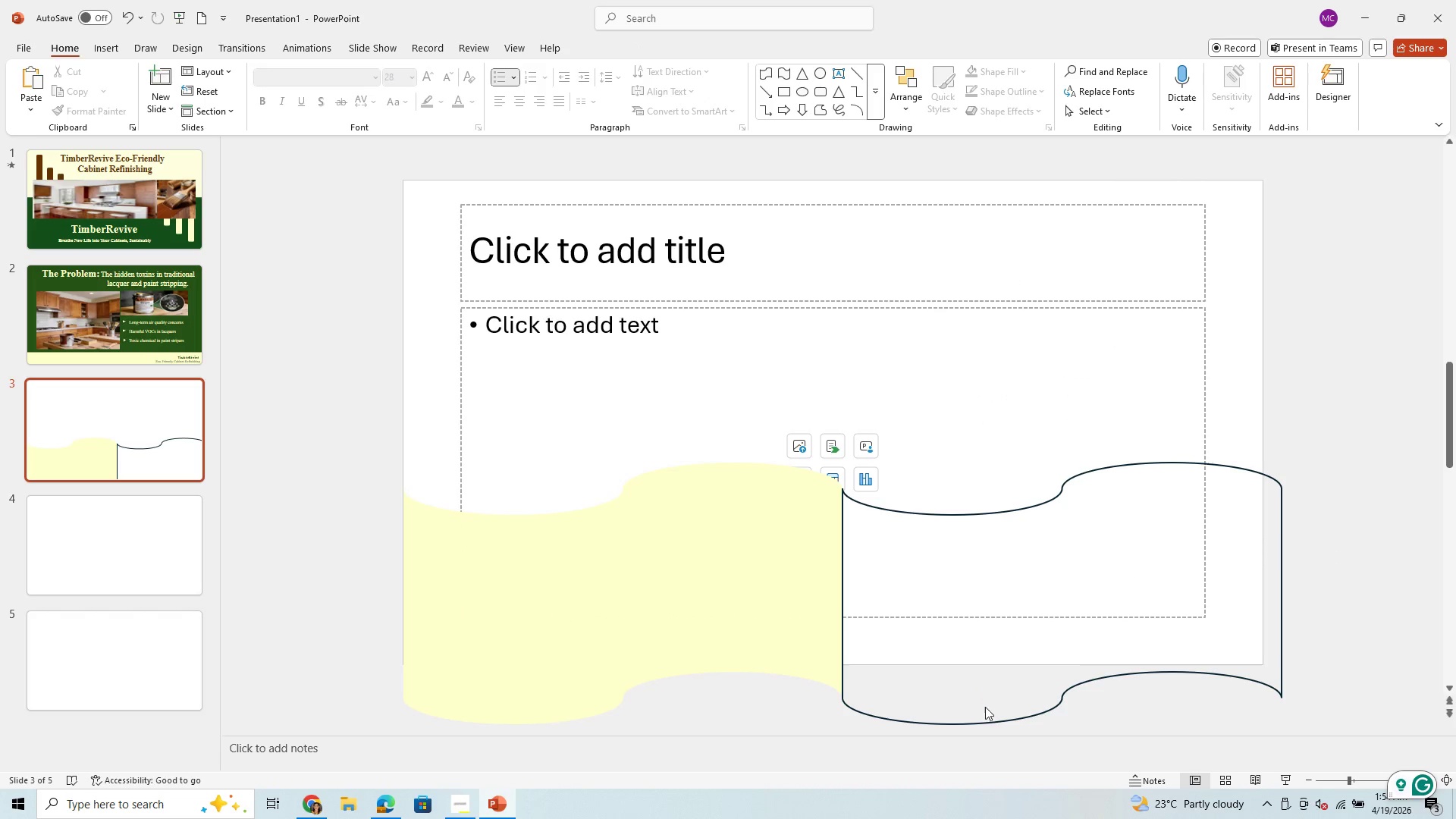 
left_click([987, 711])
 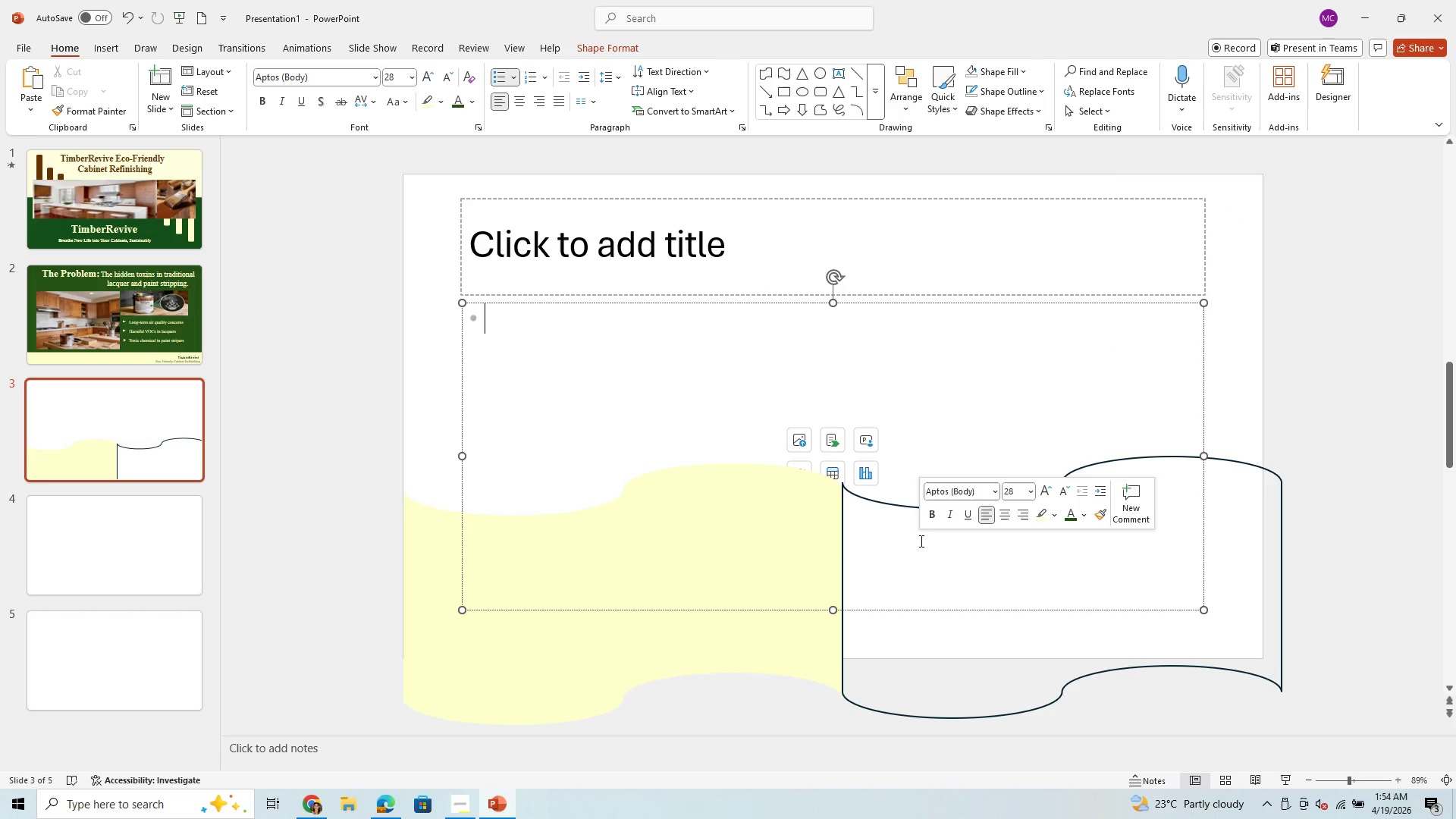 
left_click([1228, 639])
 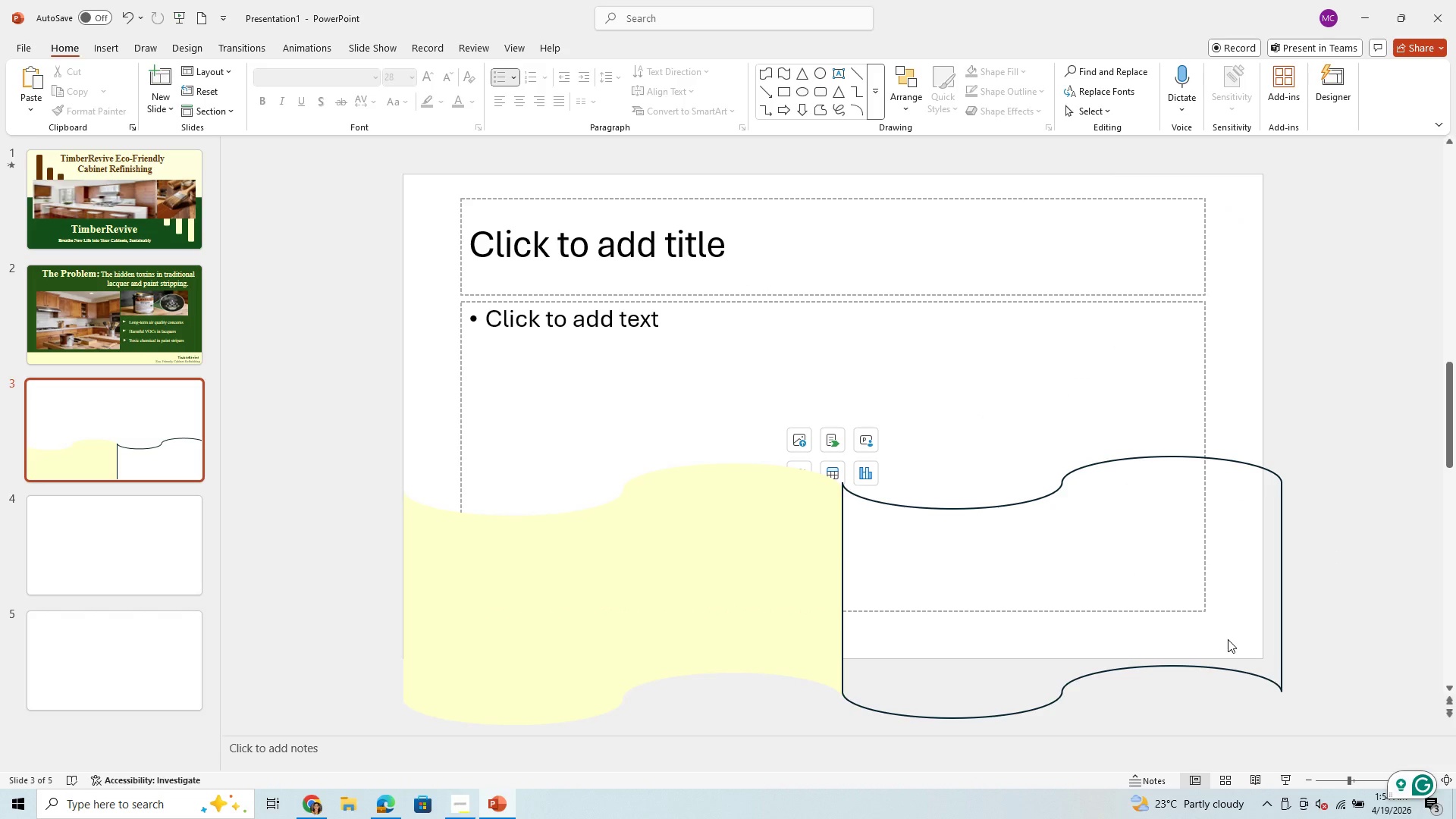 
left_click([1228, 639])
 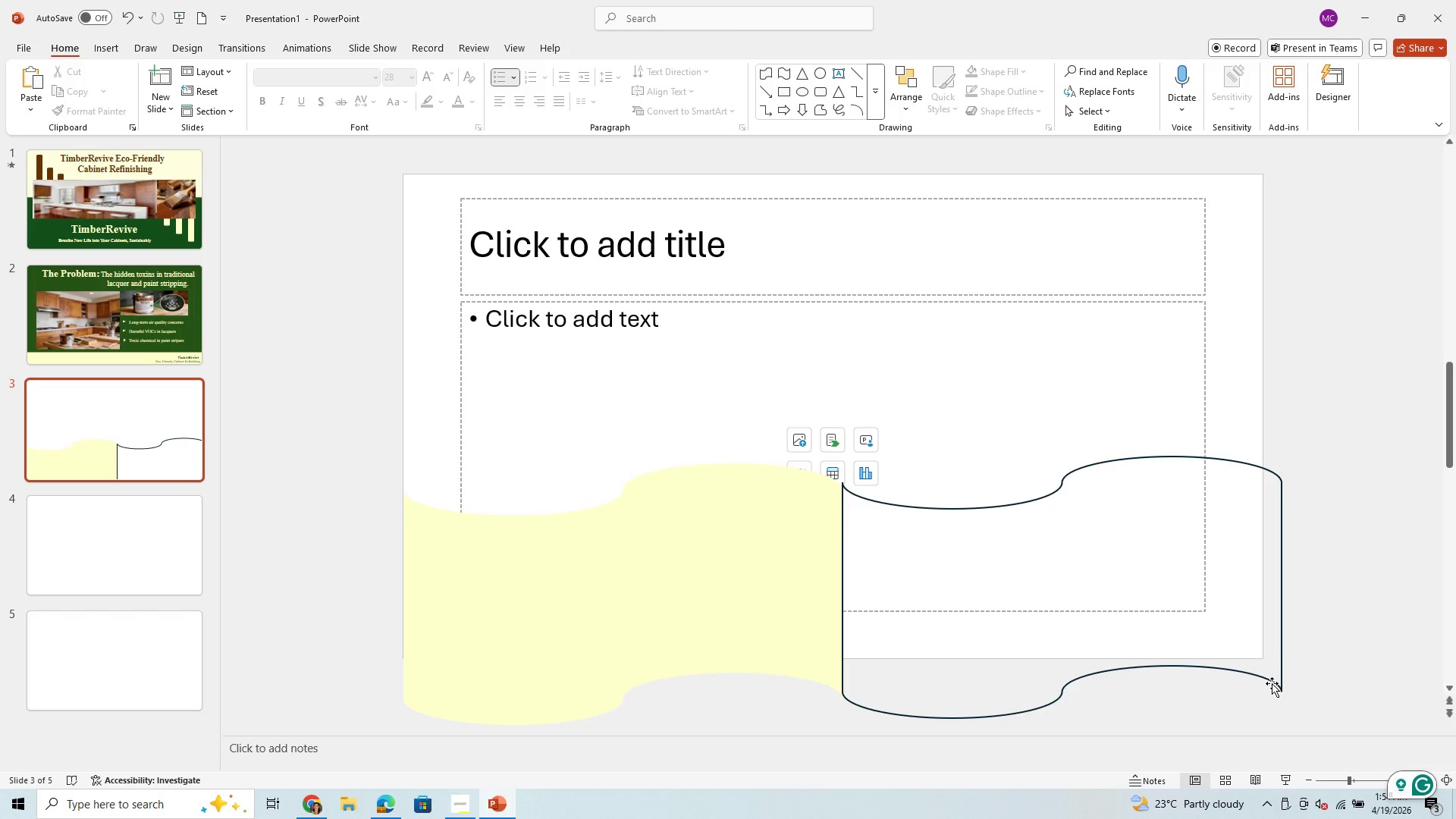 
left_click([1274, 681])
 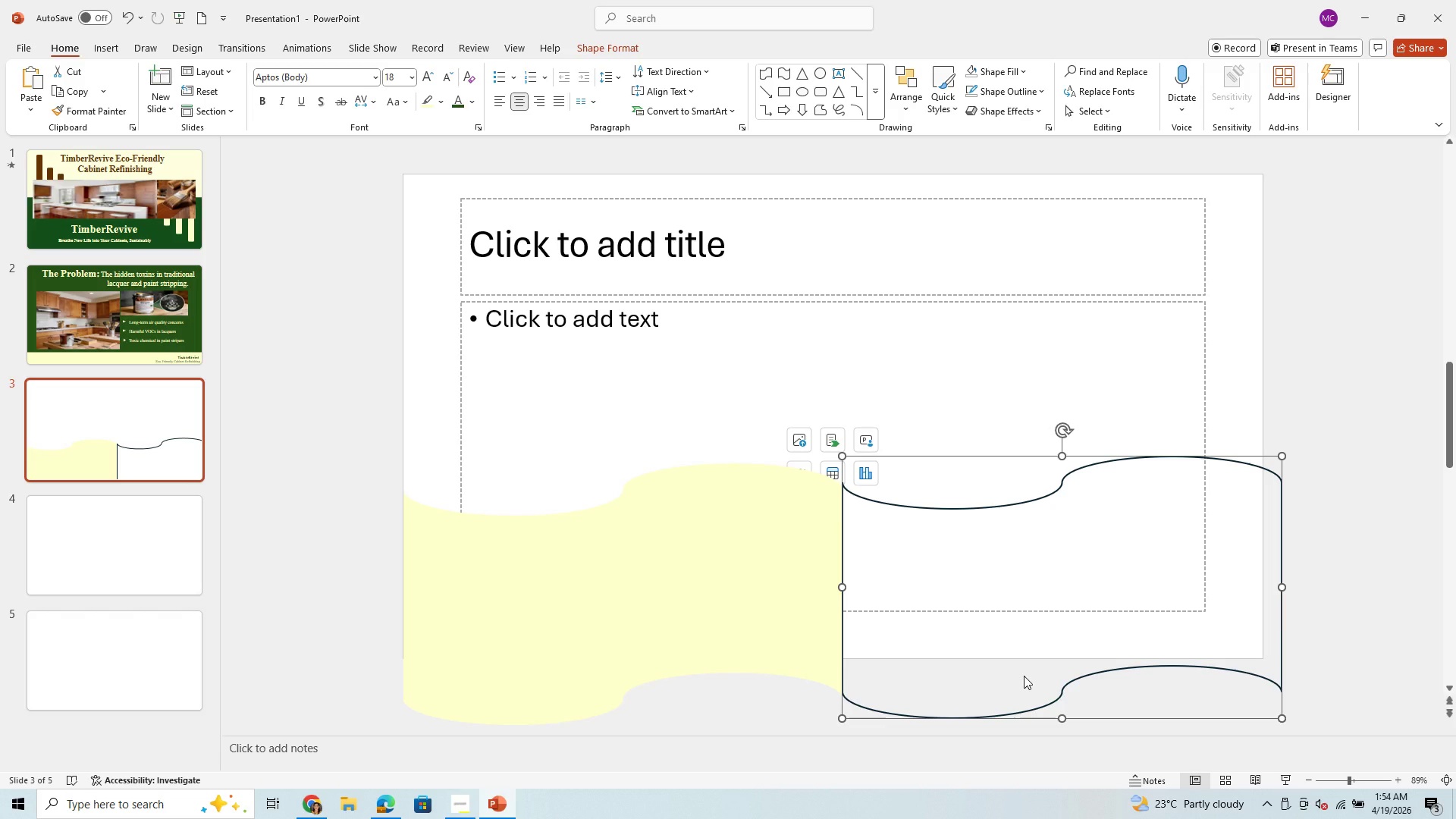 
right_click([1031, 602])
 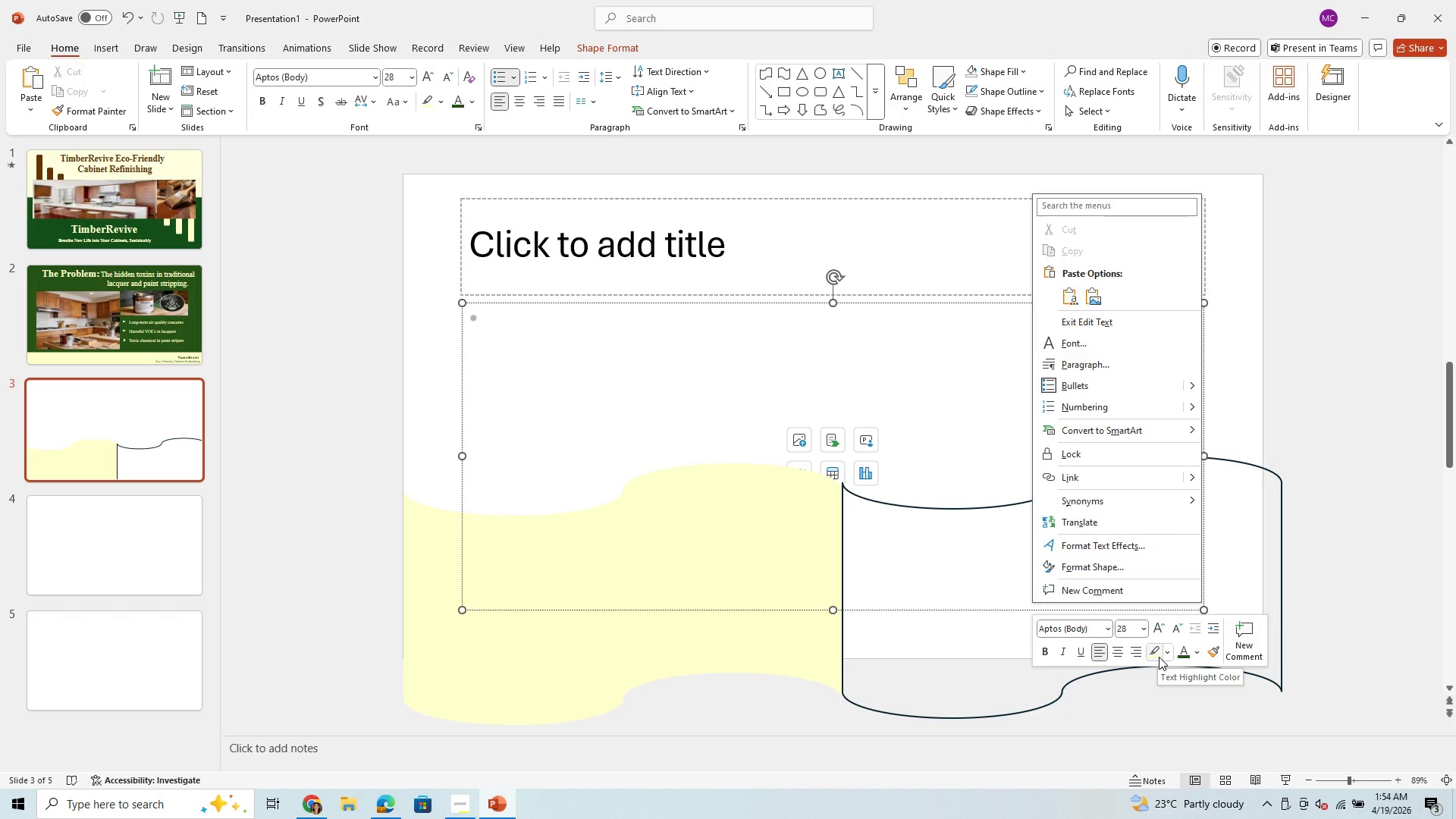 
wait(5.2)
 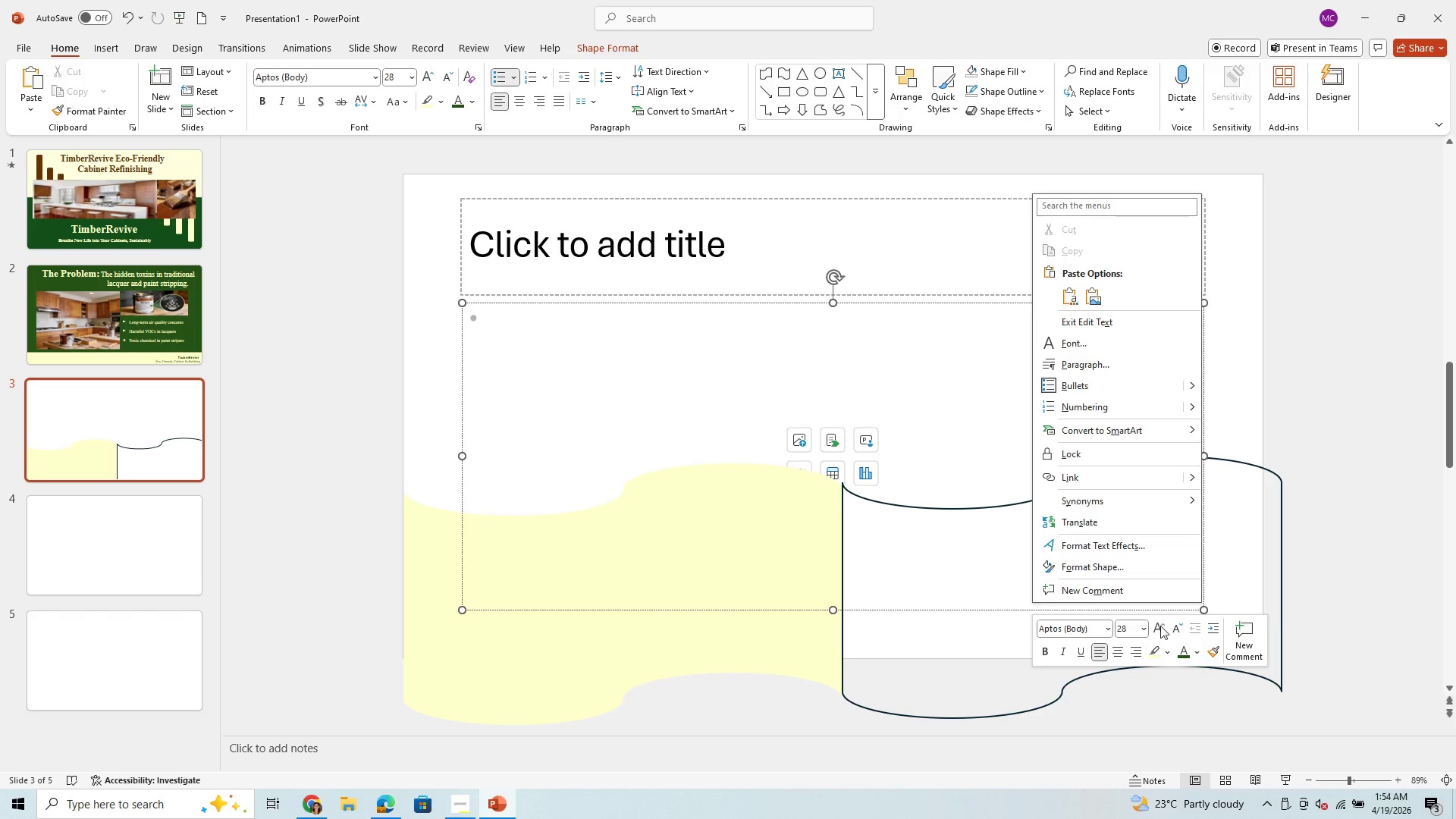 
left_click([1200, 648])
 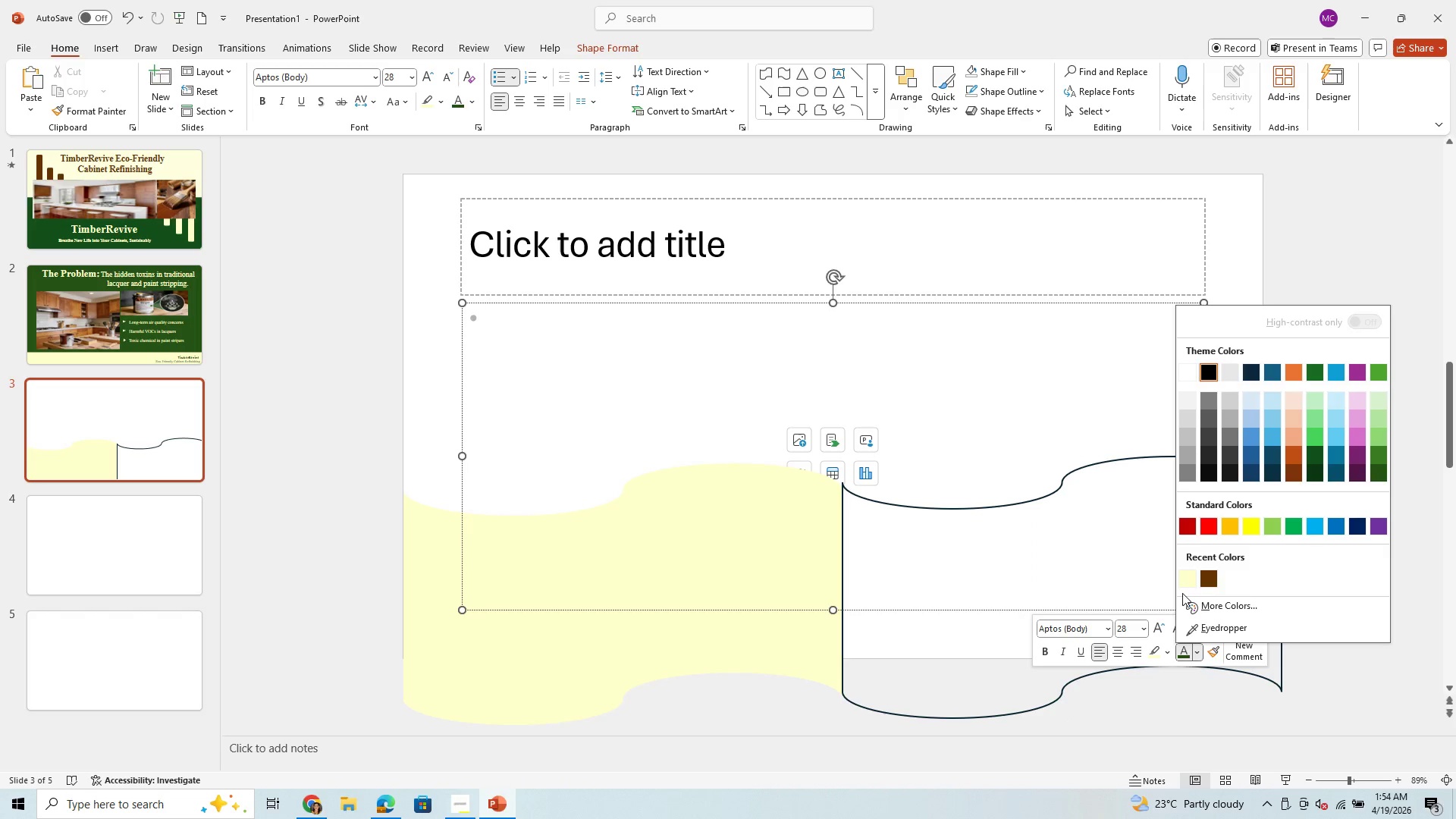 
left_click([1184, 576])
 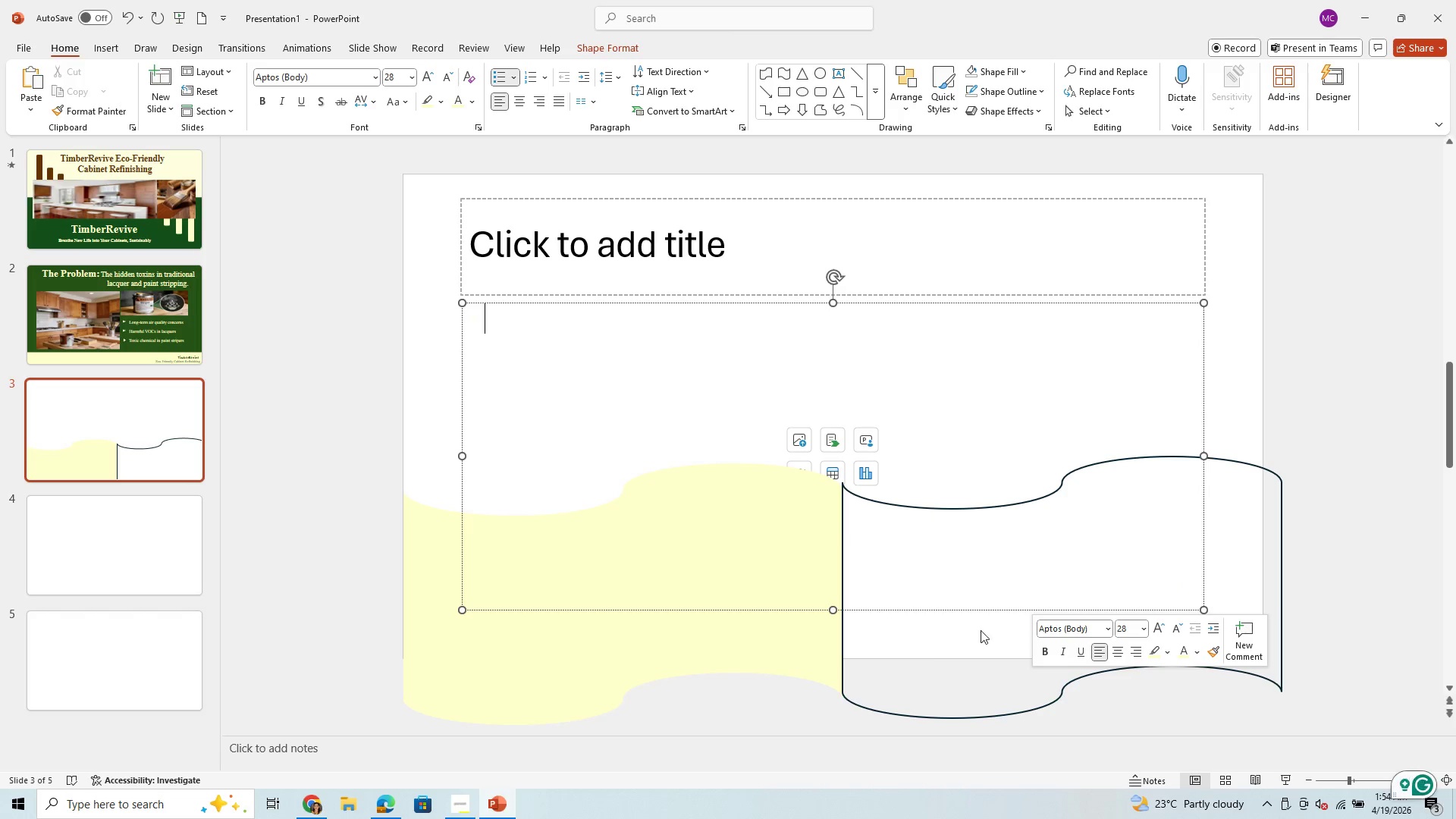 
left_click([914, 702])
 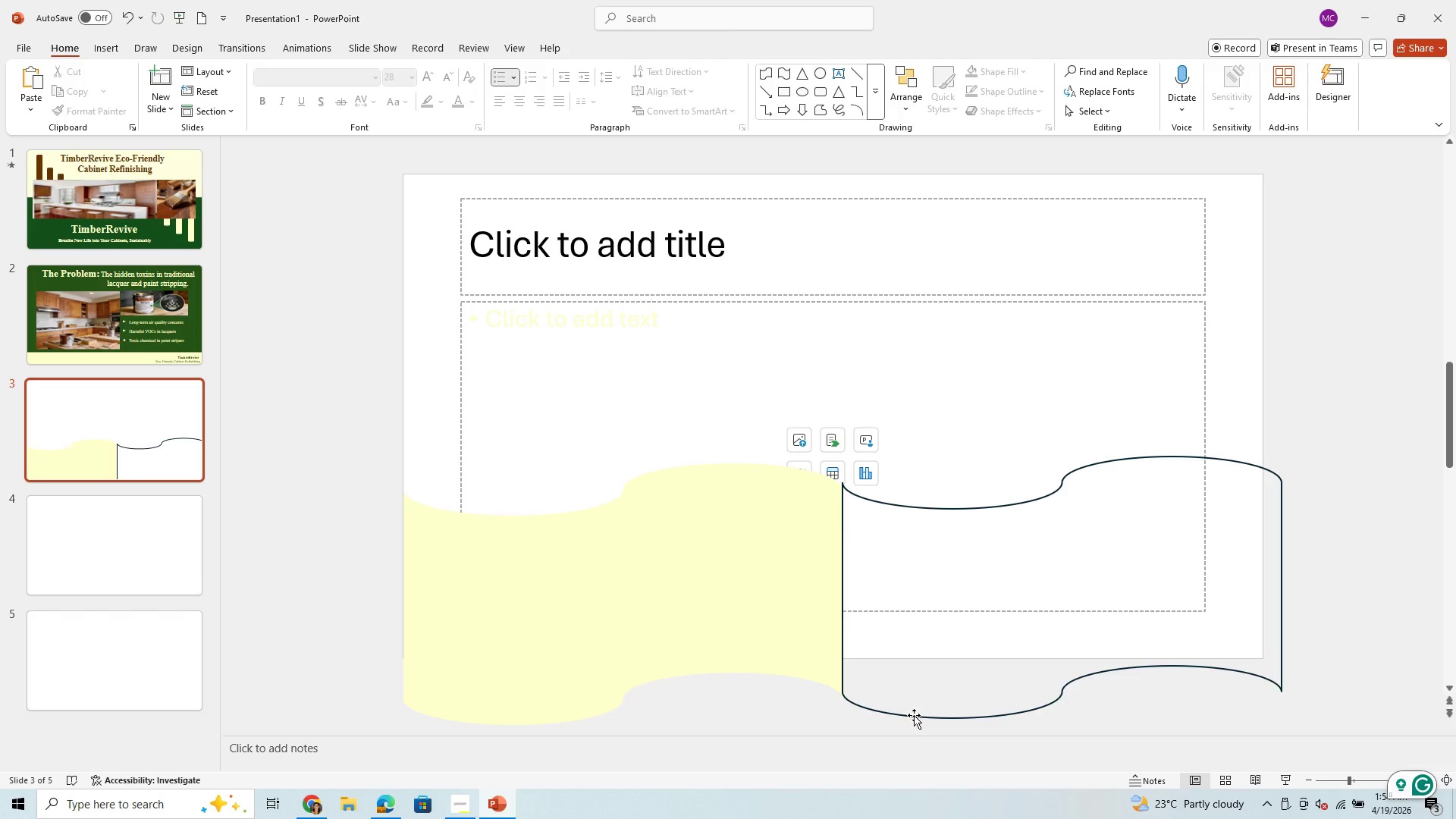 
left_click([914, 715])
 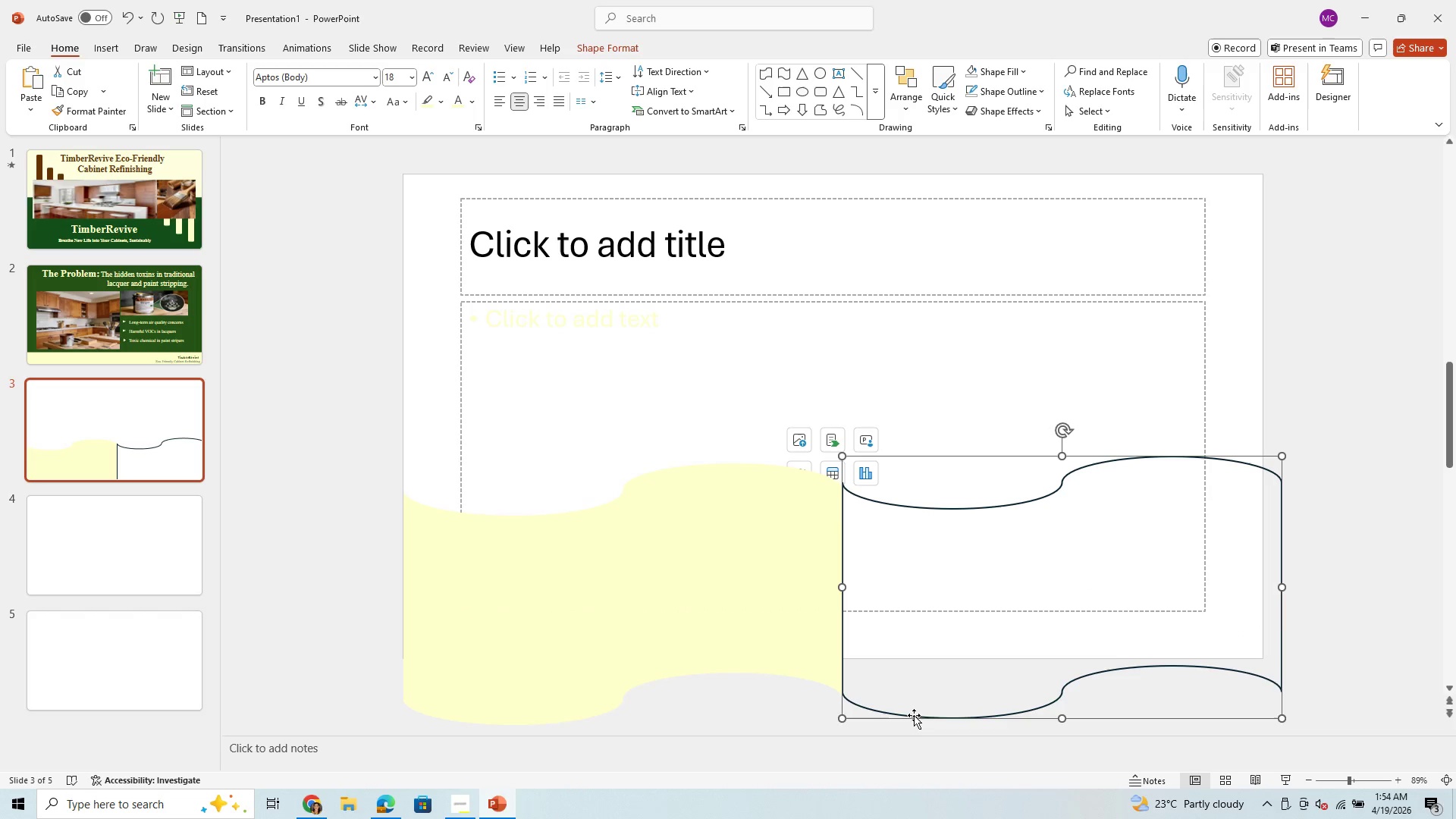 
right_click([914, 715])
 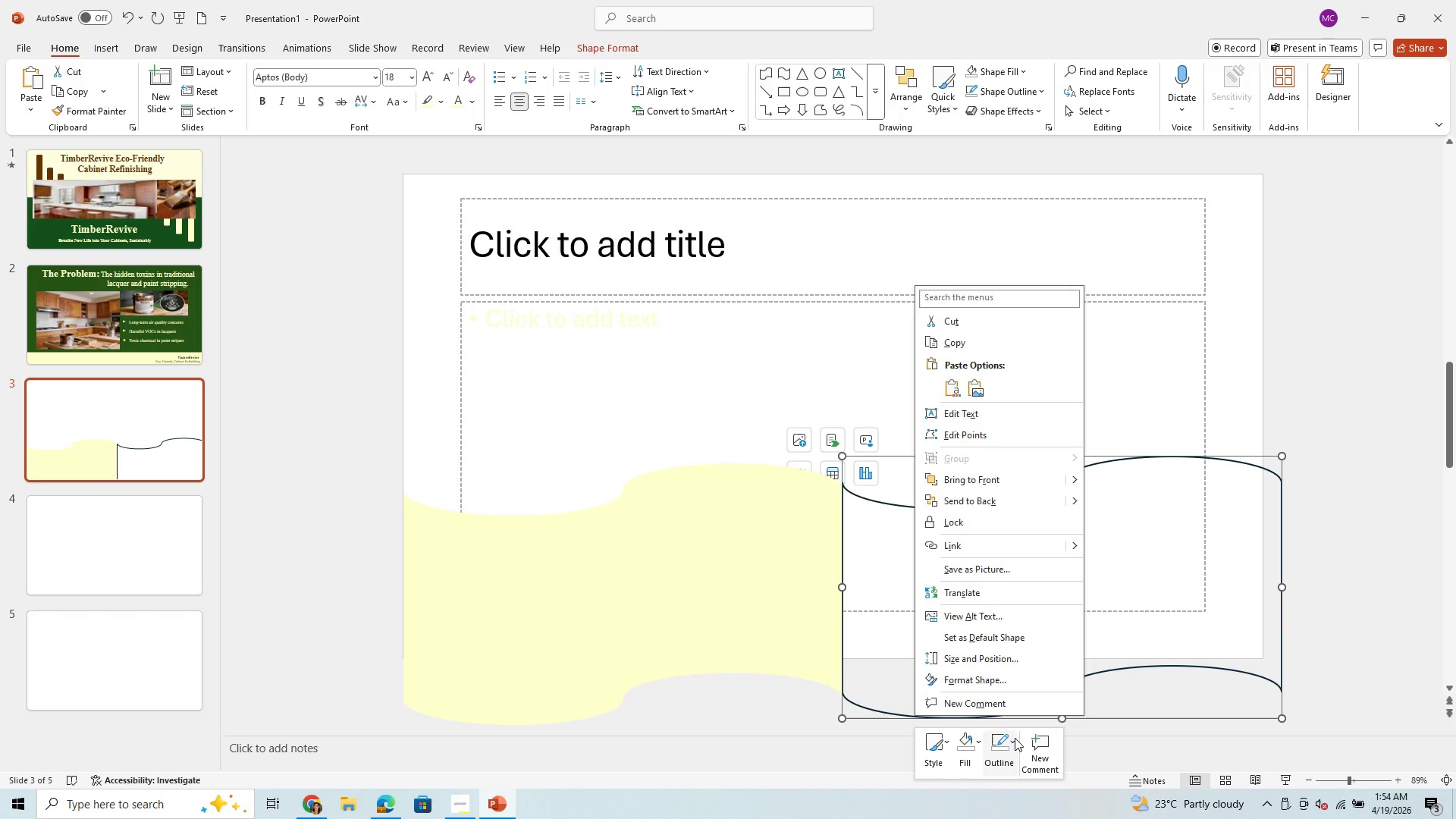 
left_click([1013, 742])
 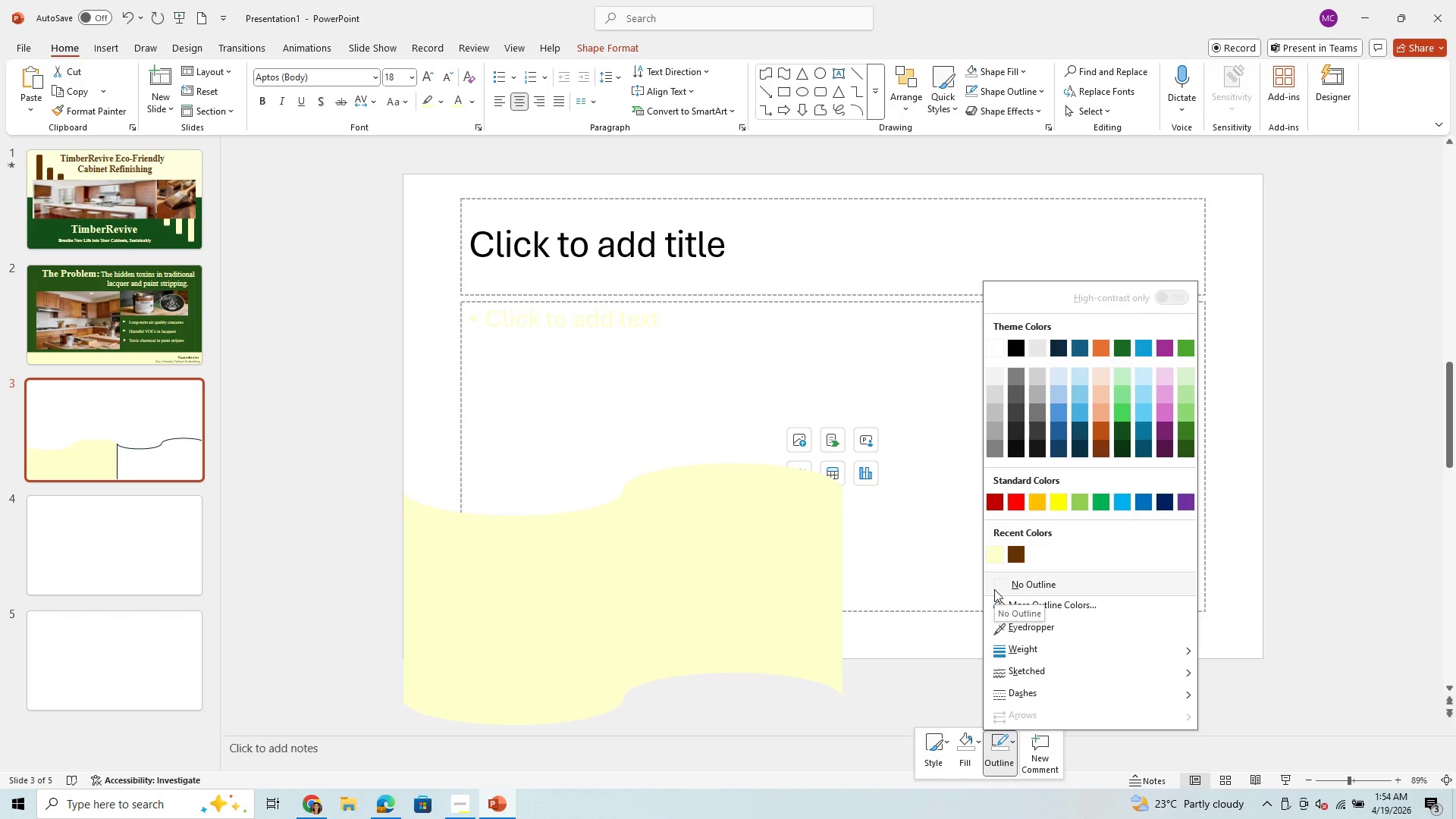 
left_click([999, 585])
 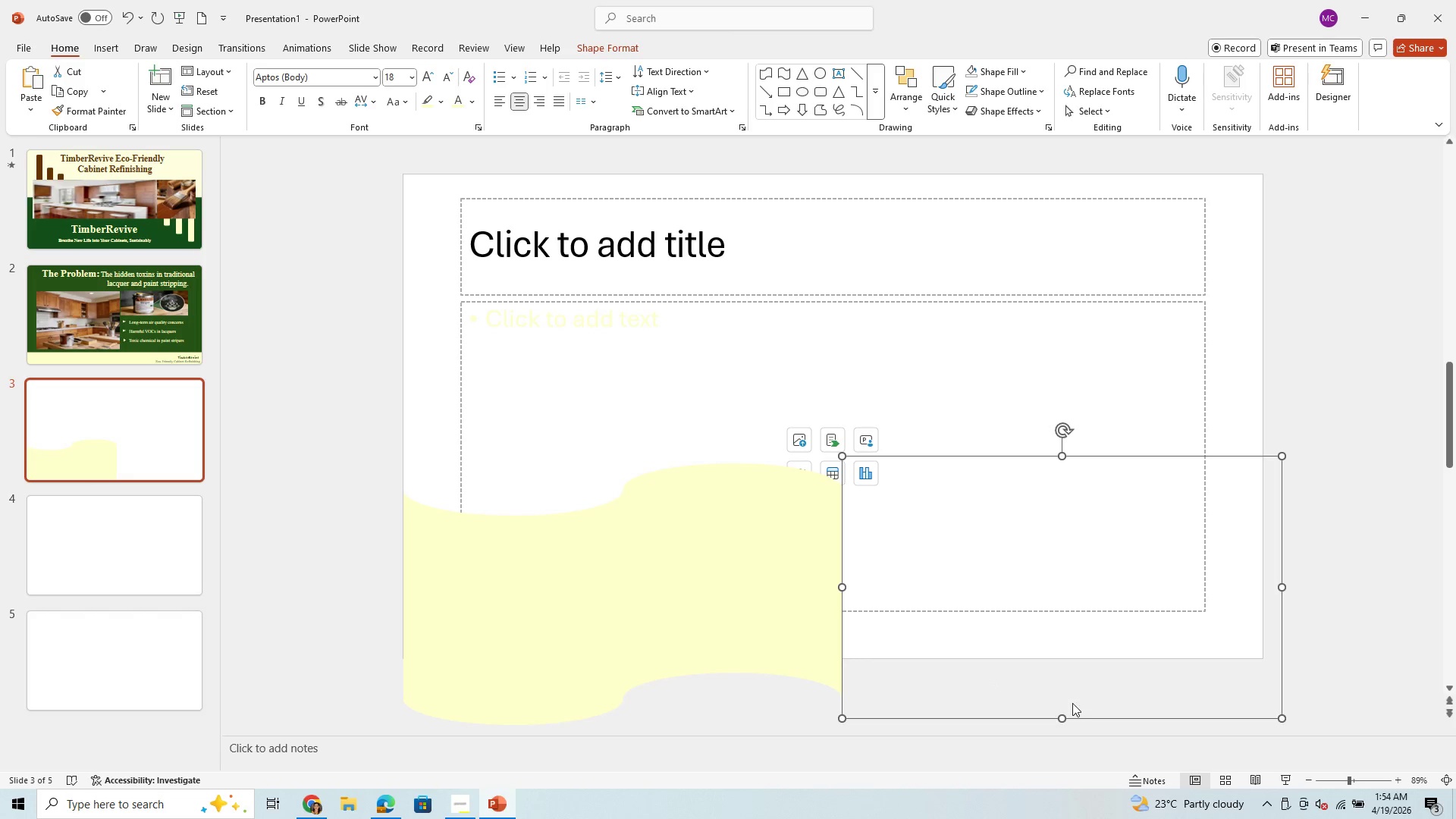 
wait(5.77)
 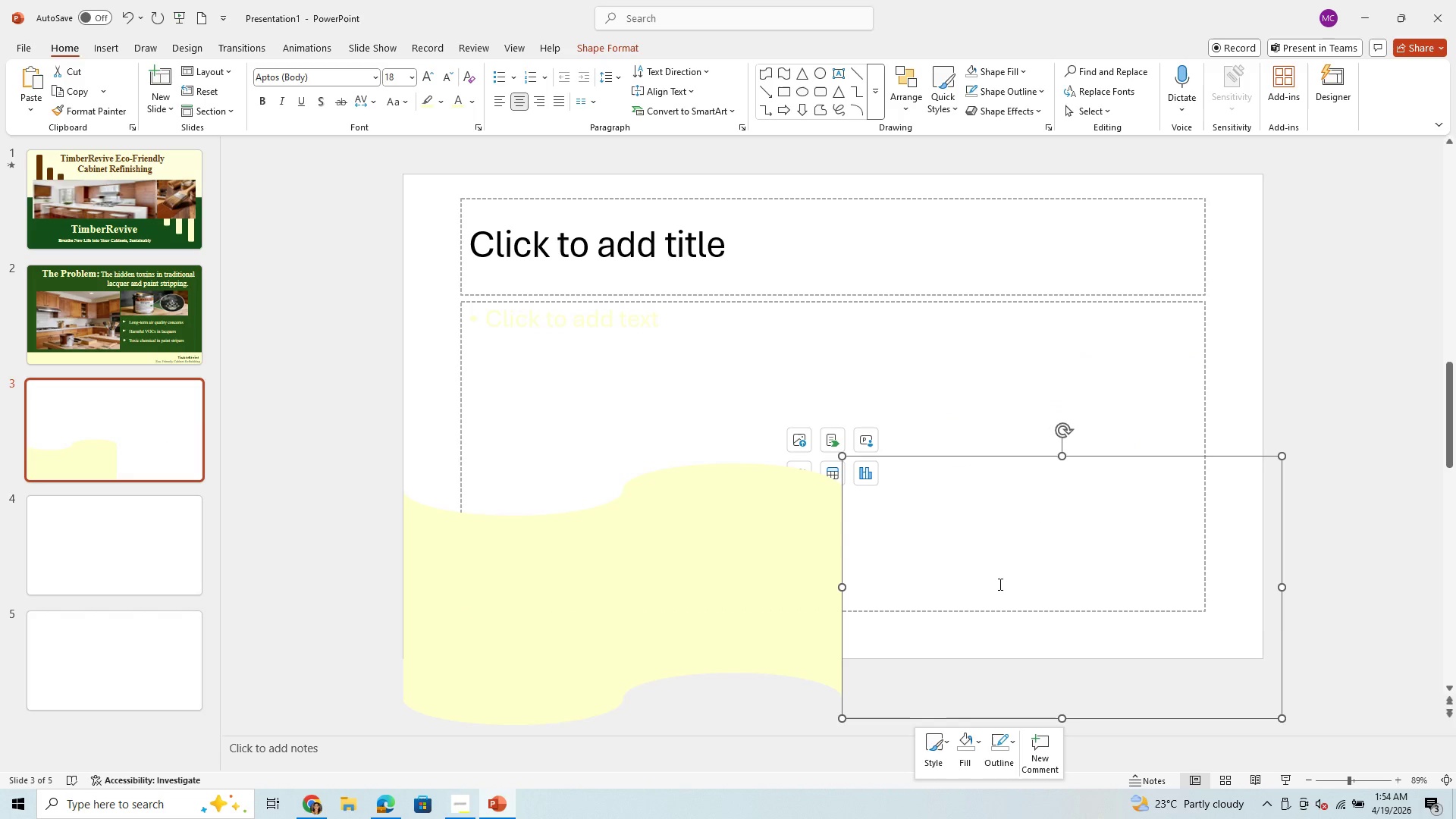 
right_click([1086, 716])
 